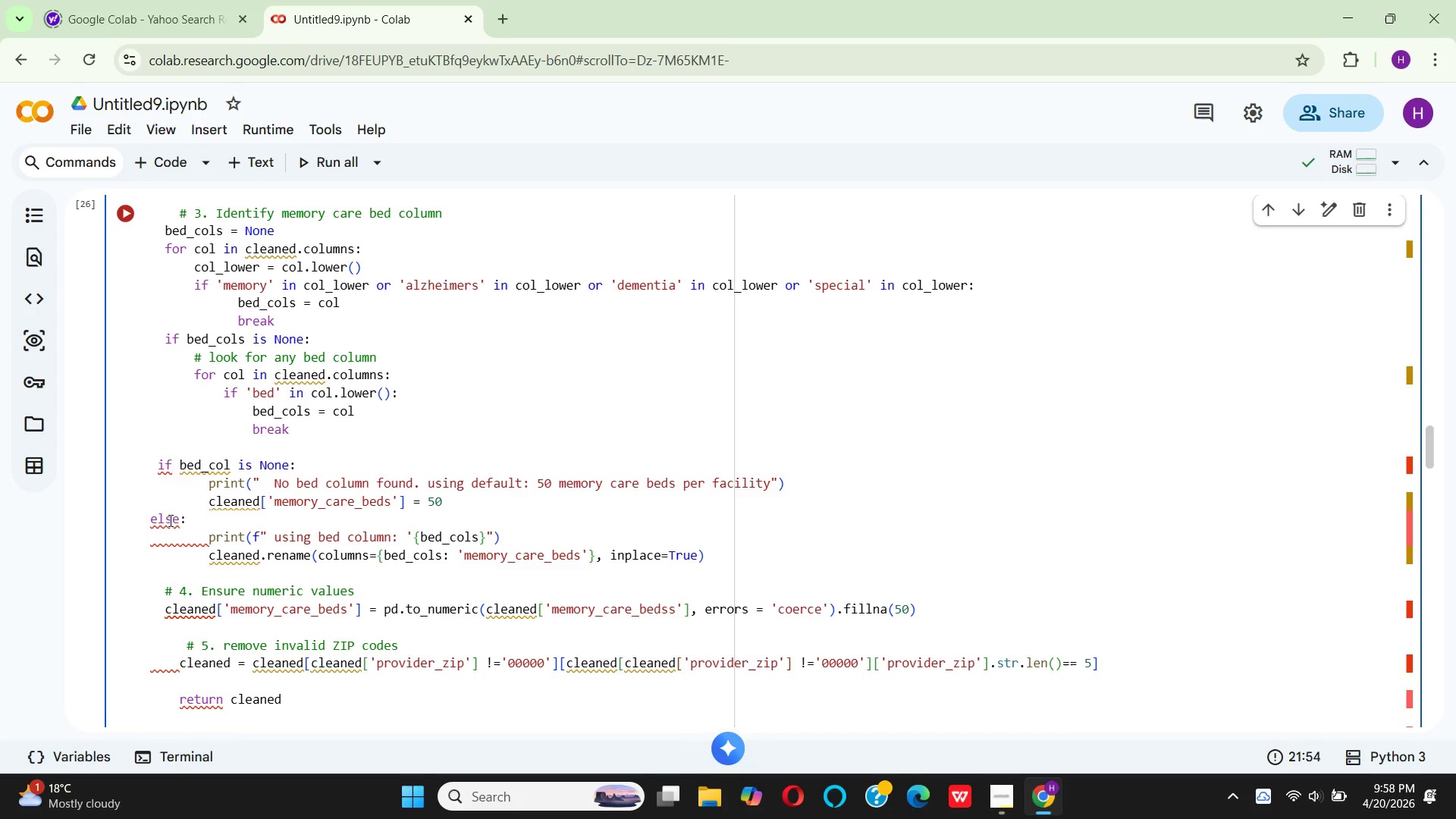 
key(Space)
 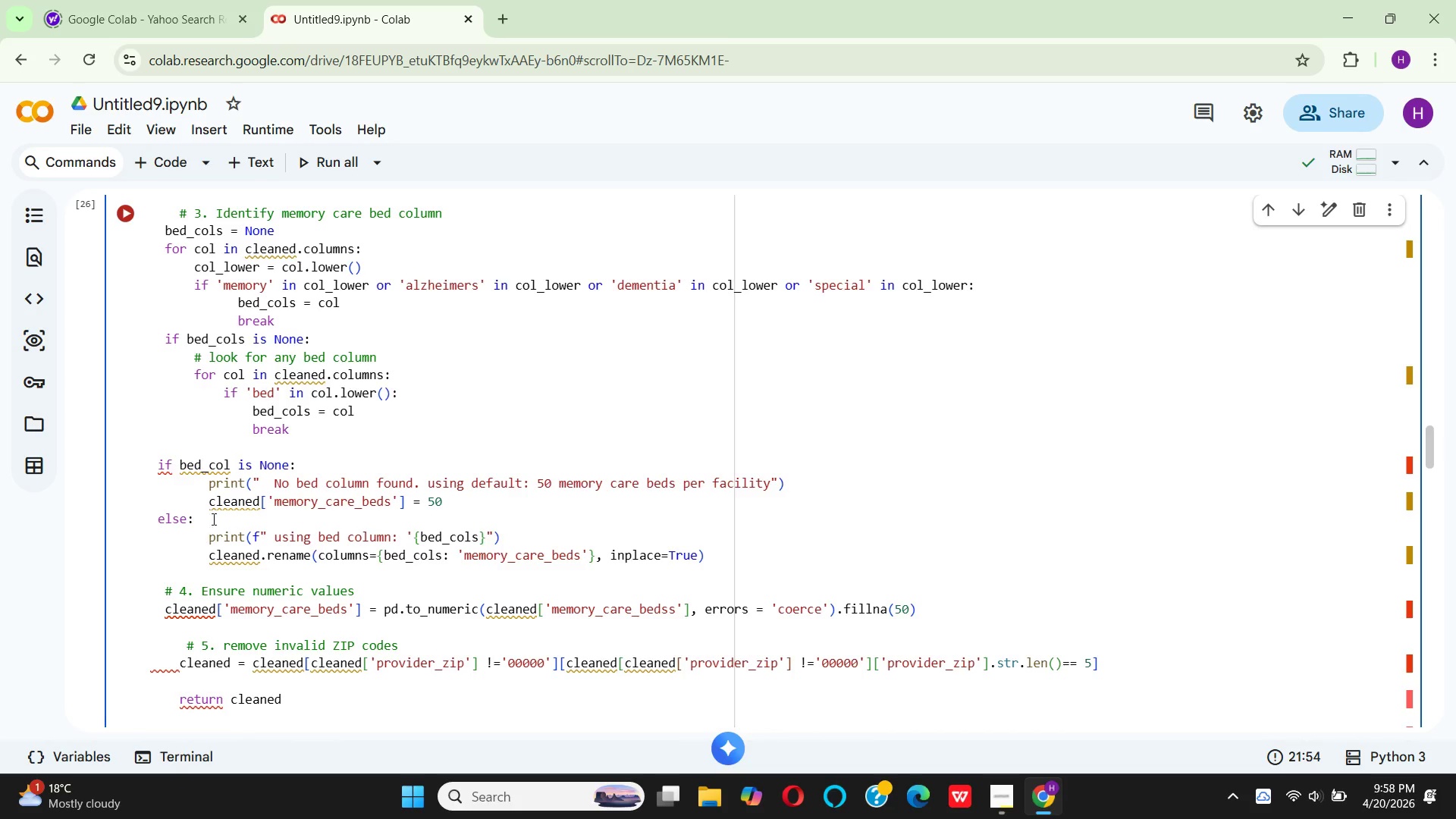 
wait(6.38)
 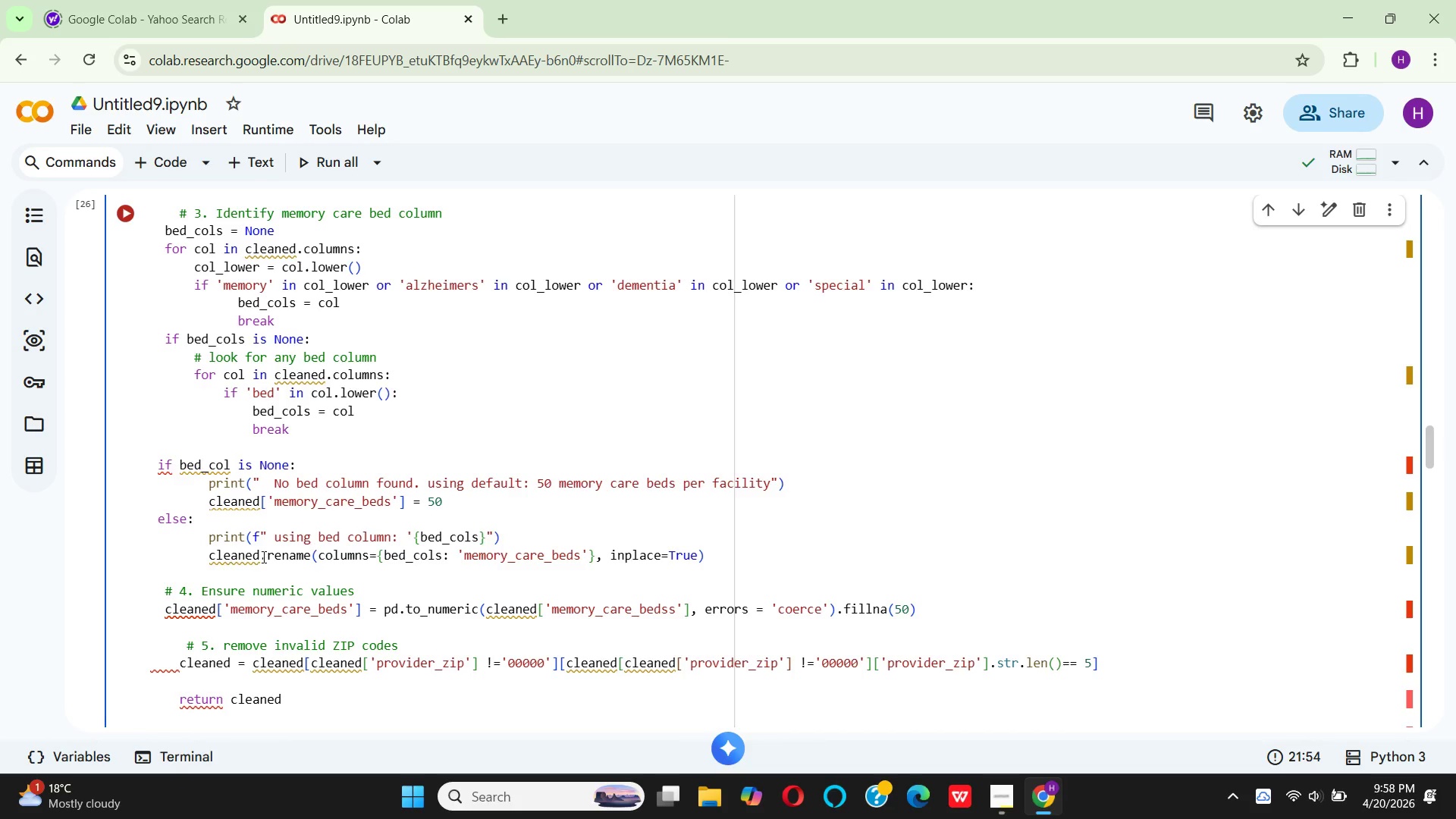 
left_click([209, 485])
 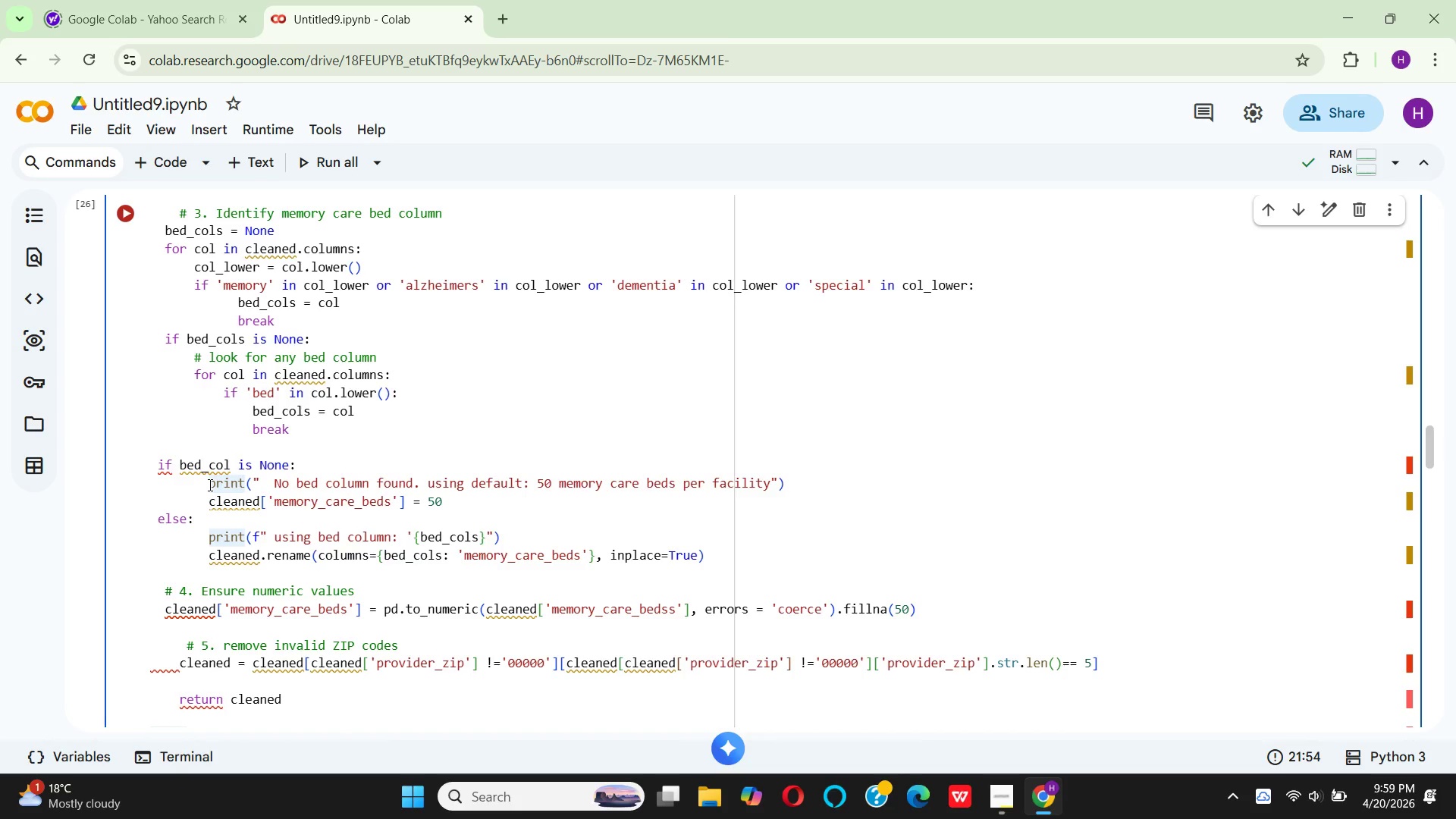 
key(Backspace)
 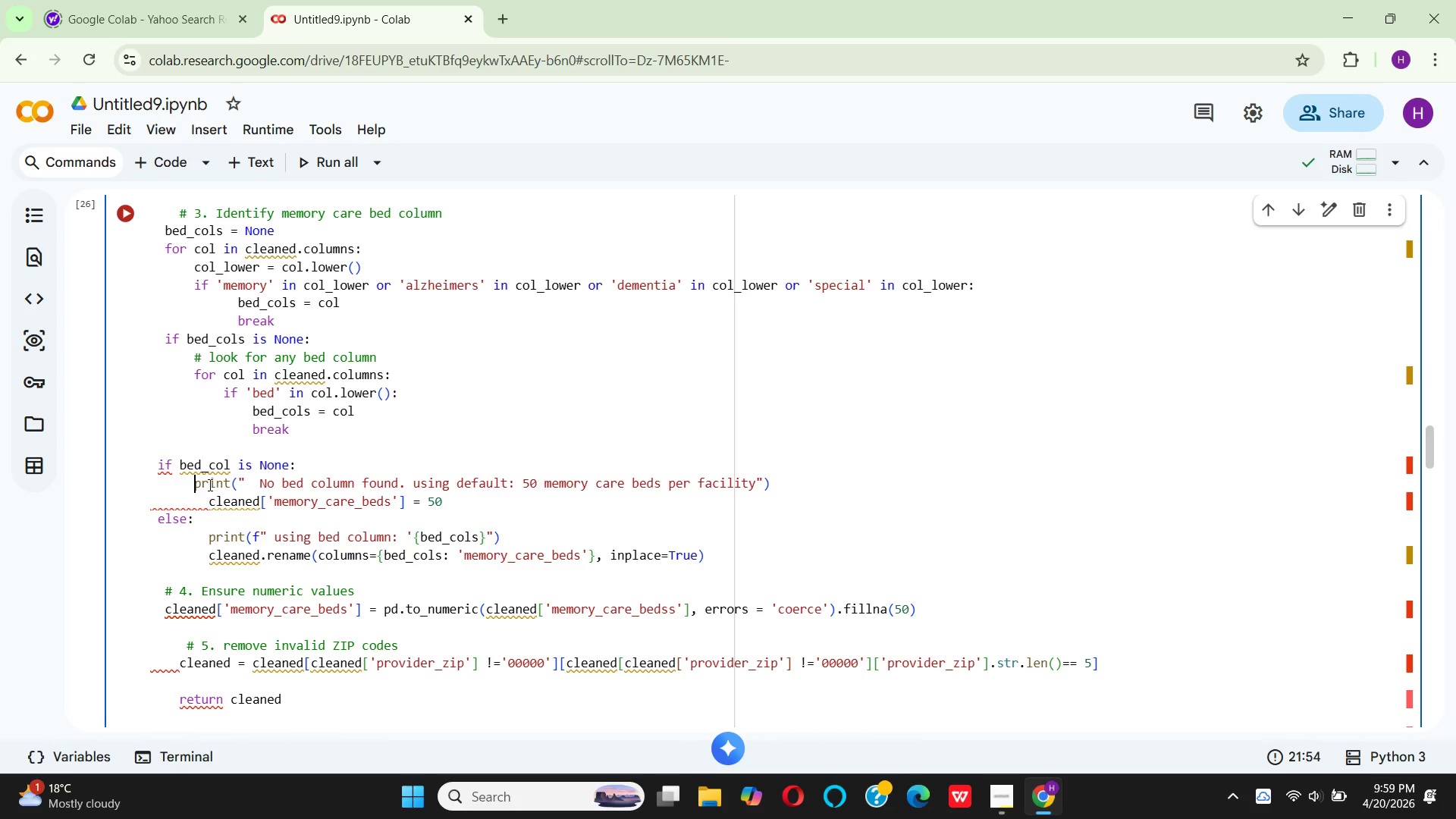 
key(ArrowDown)
 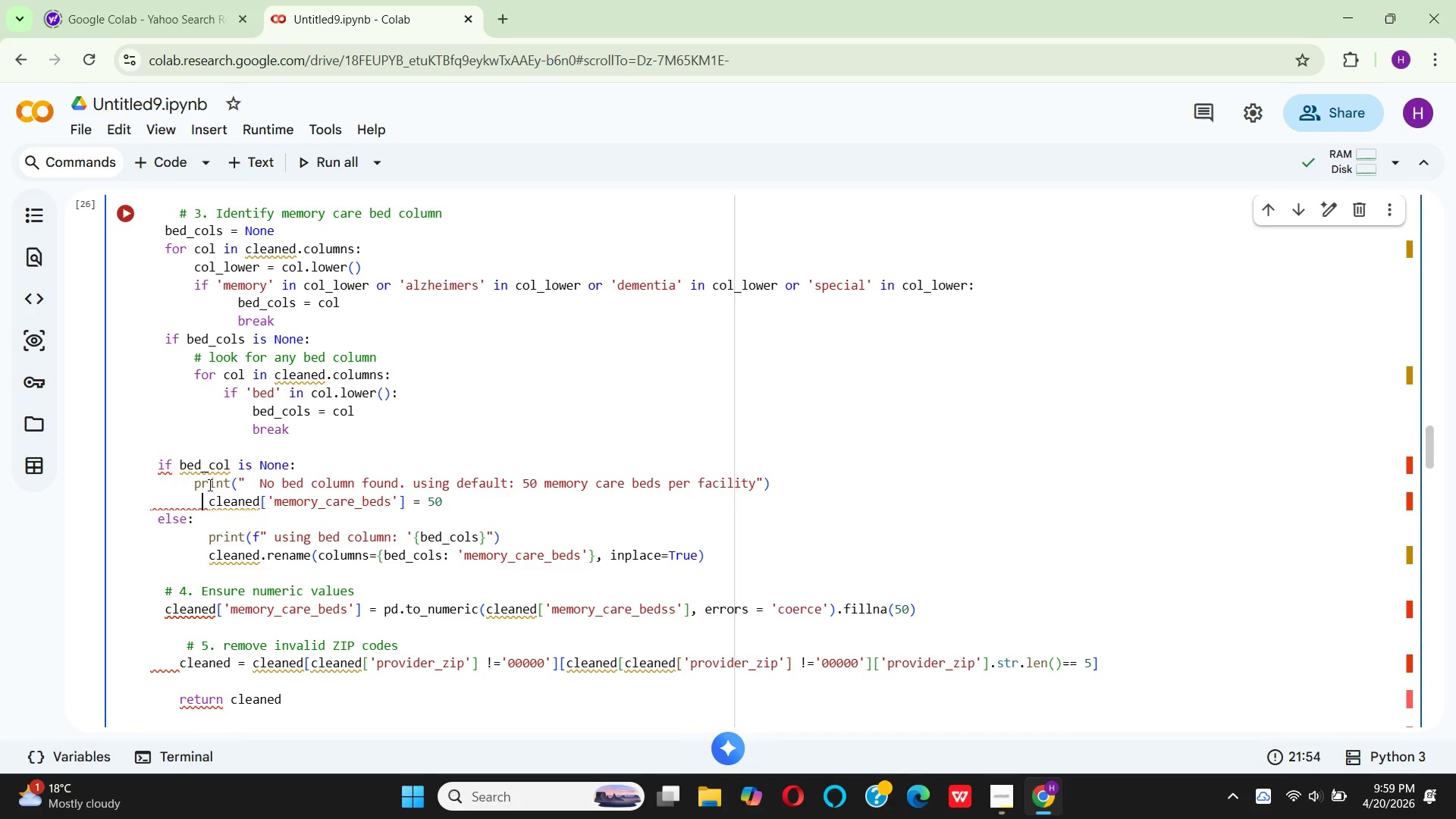 
key(ArrowRight)
 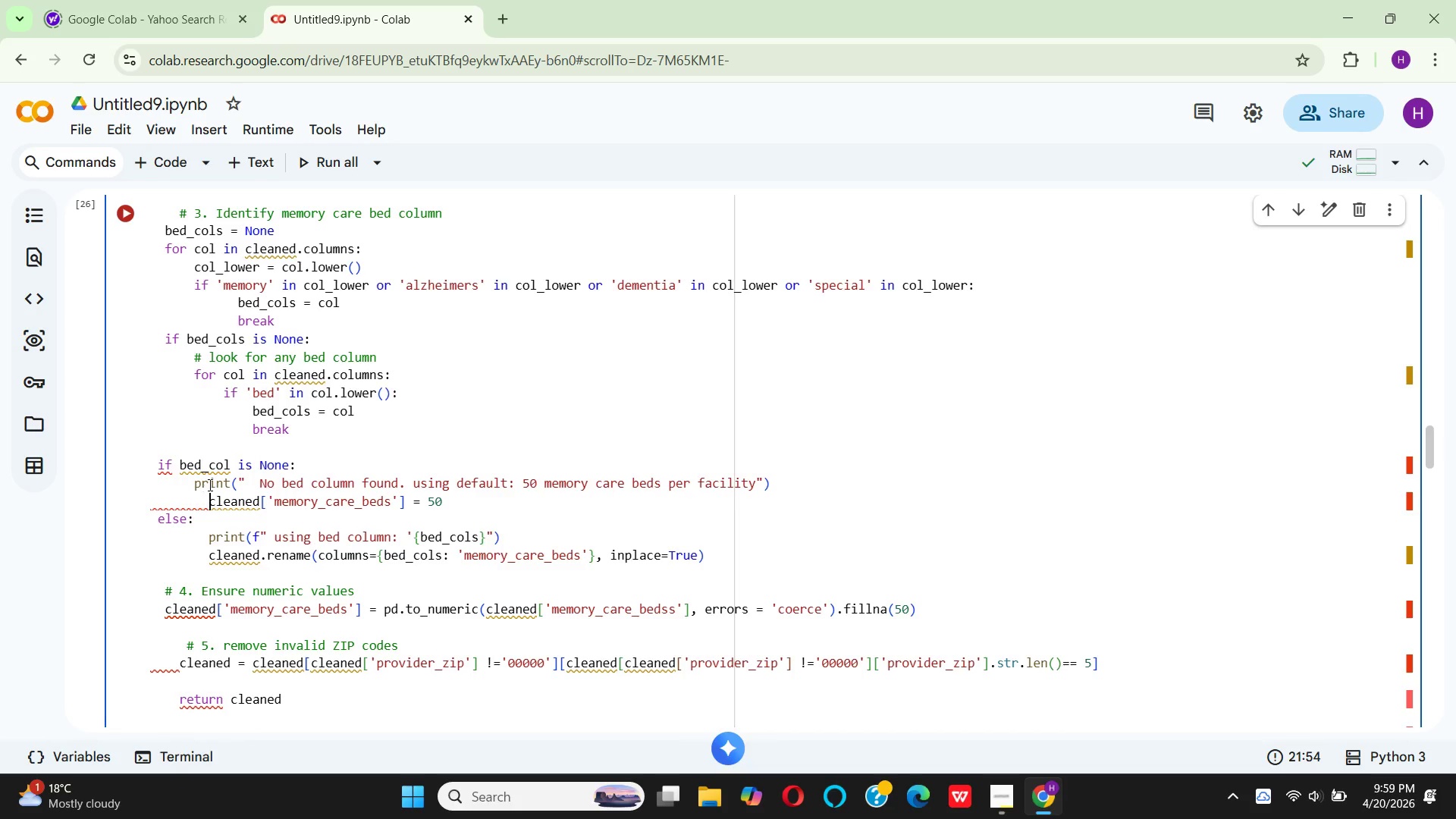 
key(ArrowRight)
 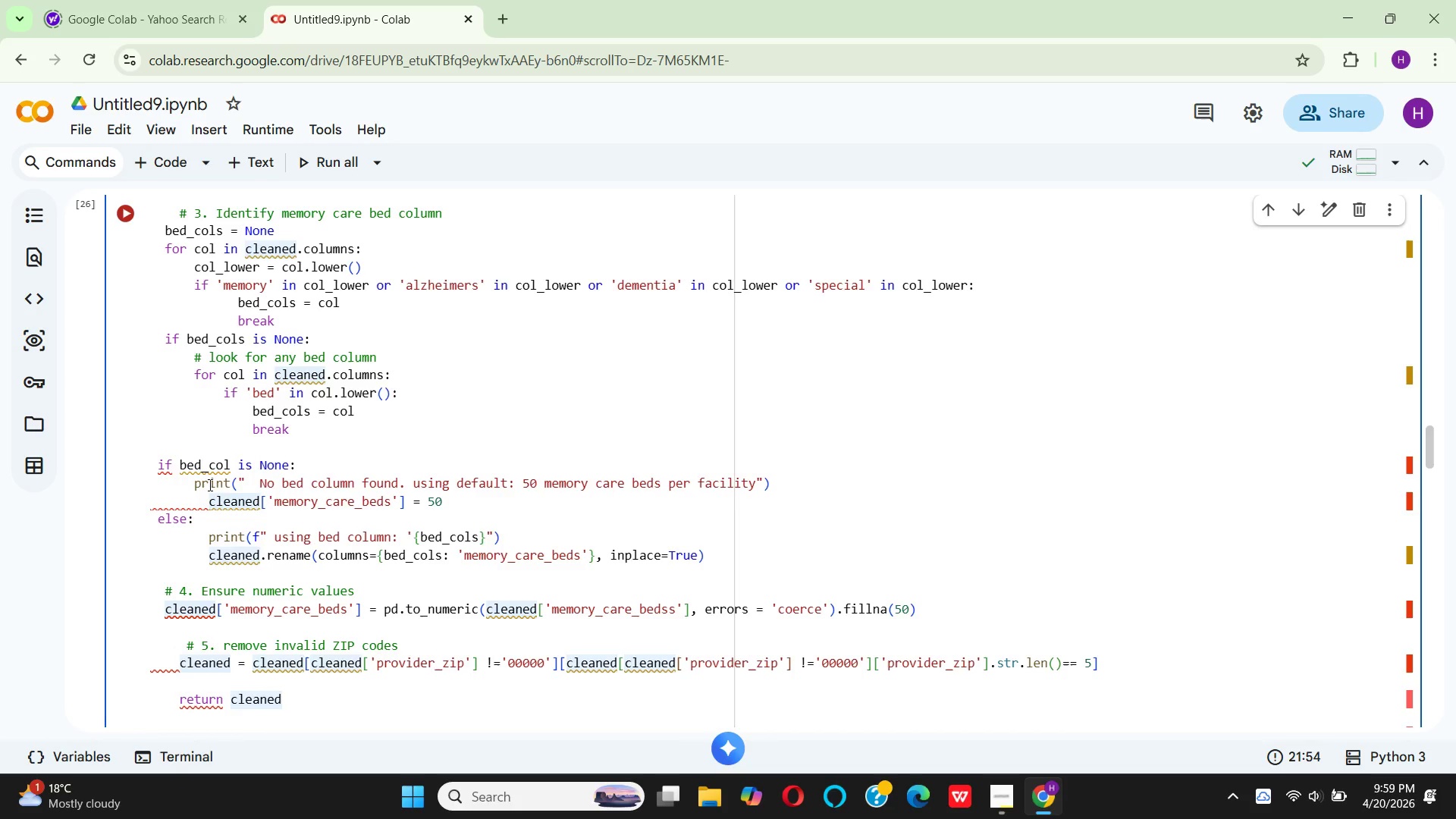 
key(Backspace)
 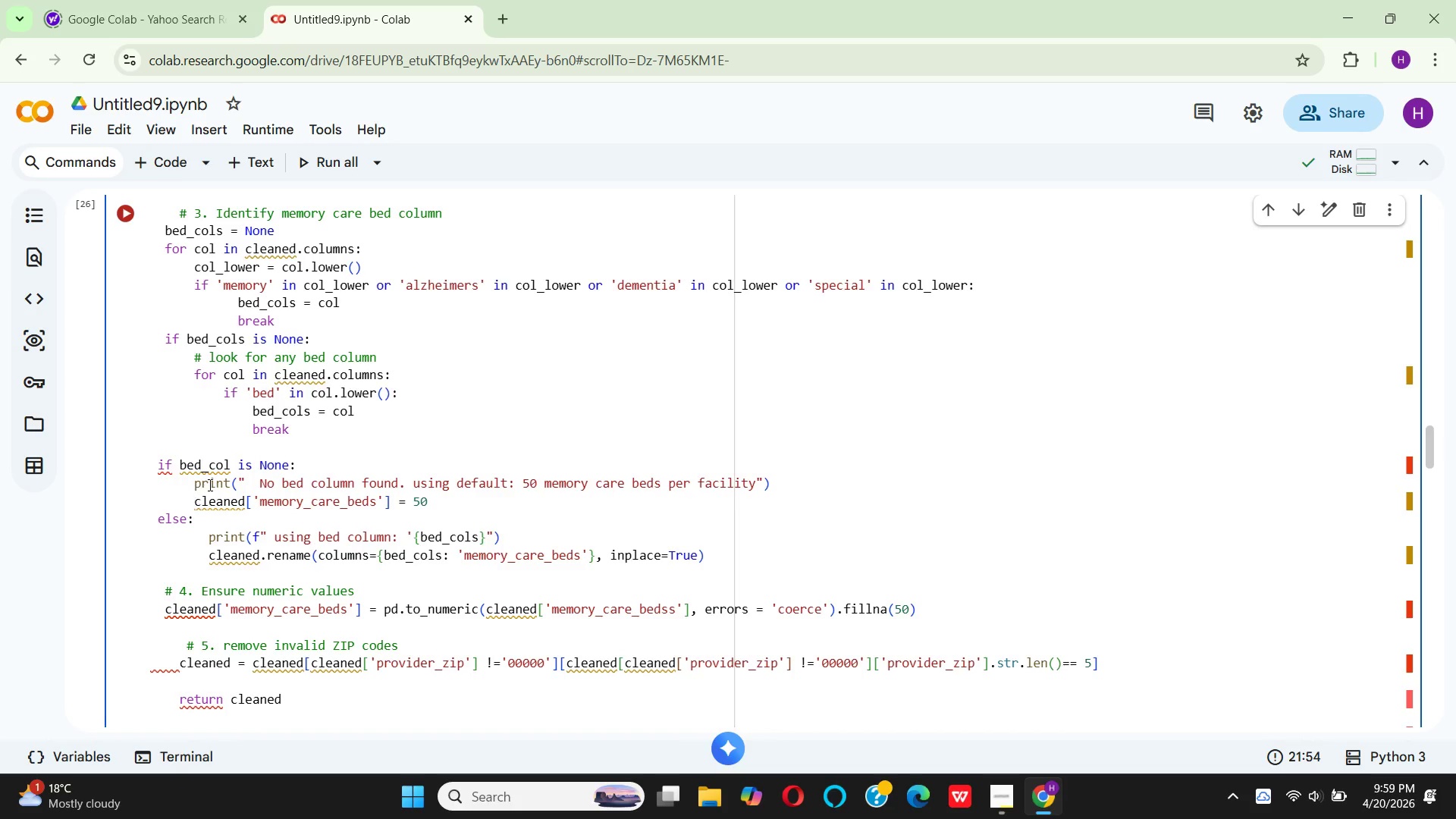 
key(ArrowDown)
 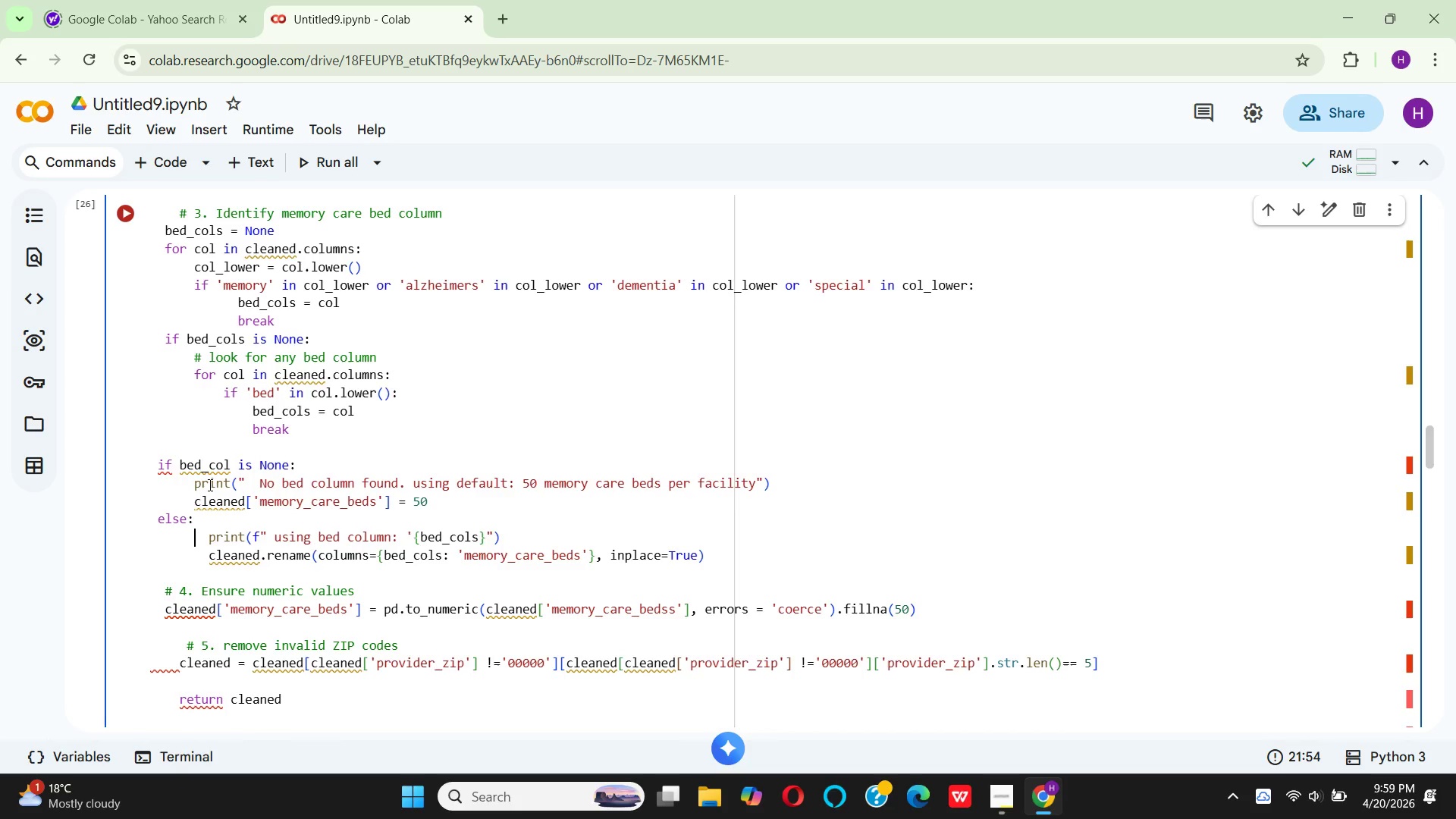 
key(ArrowDown)
 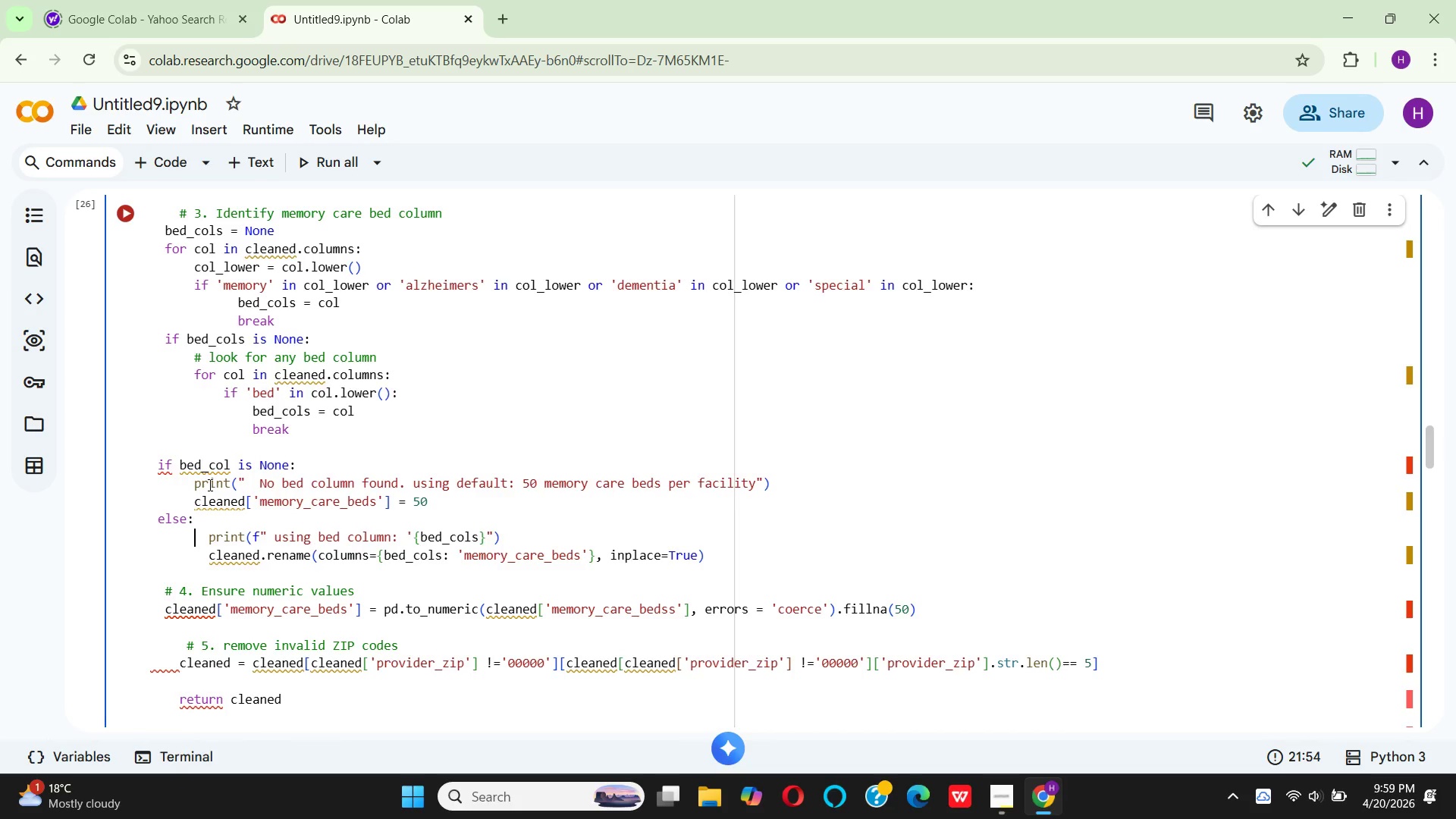 
key(ArrowRight)
 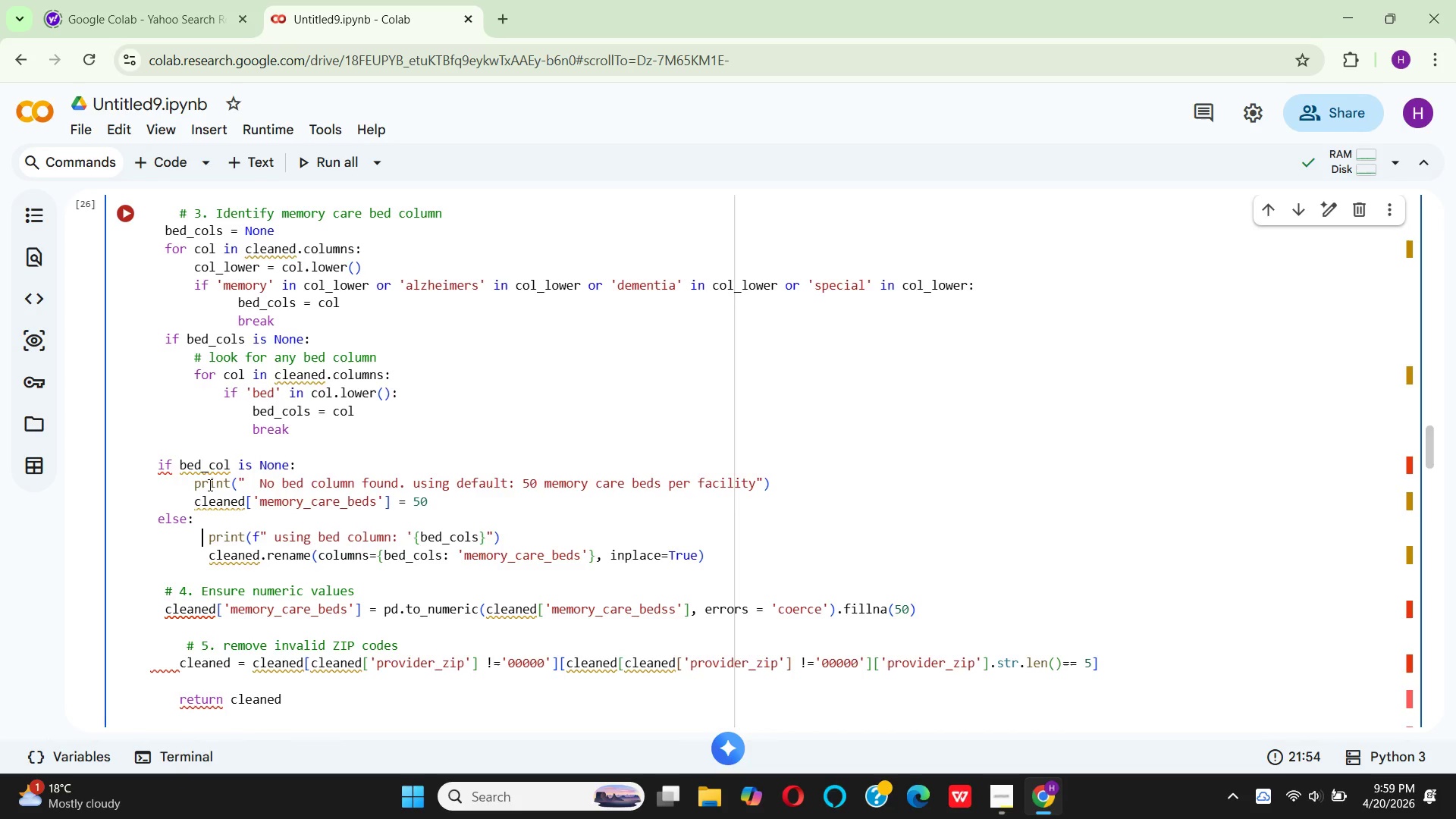 
key(ArrowRight)
 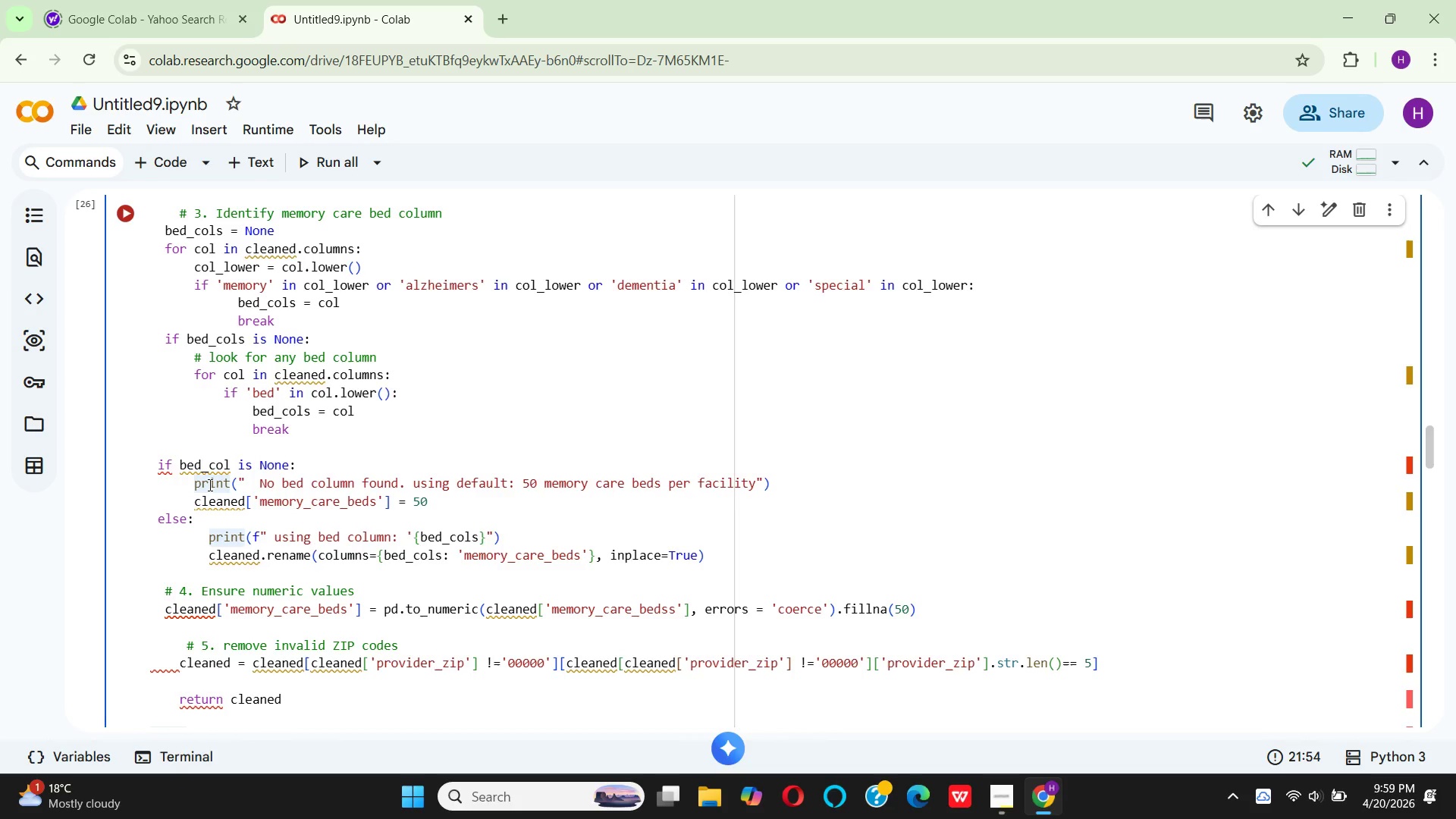 
key(Backspace)
 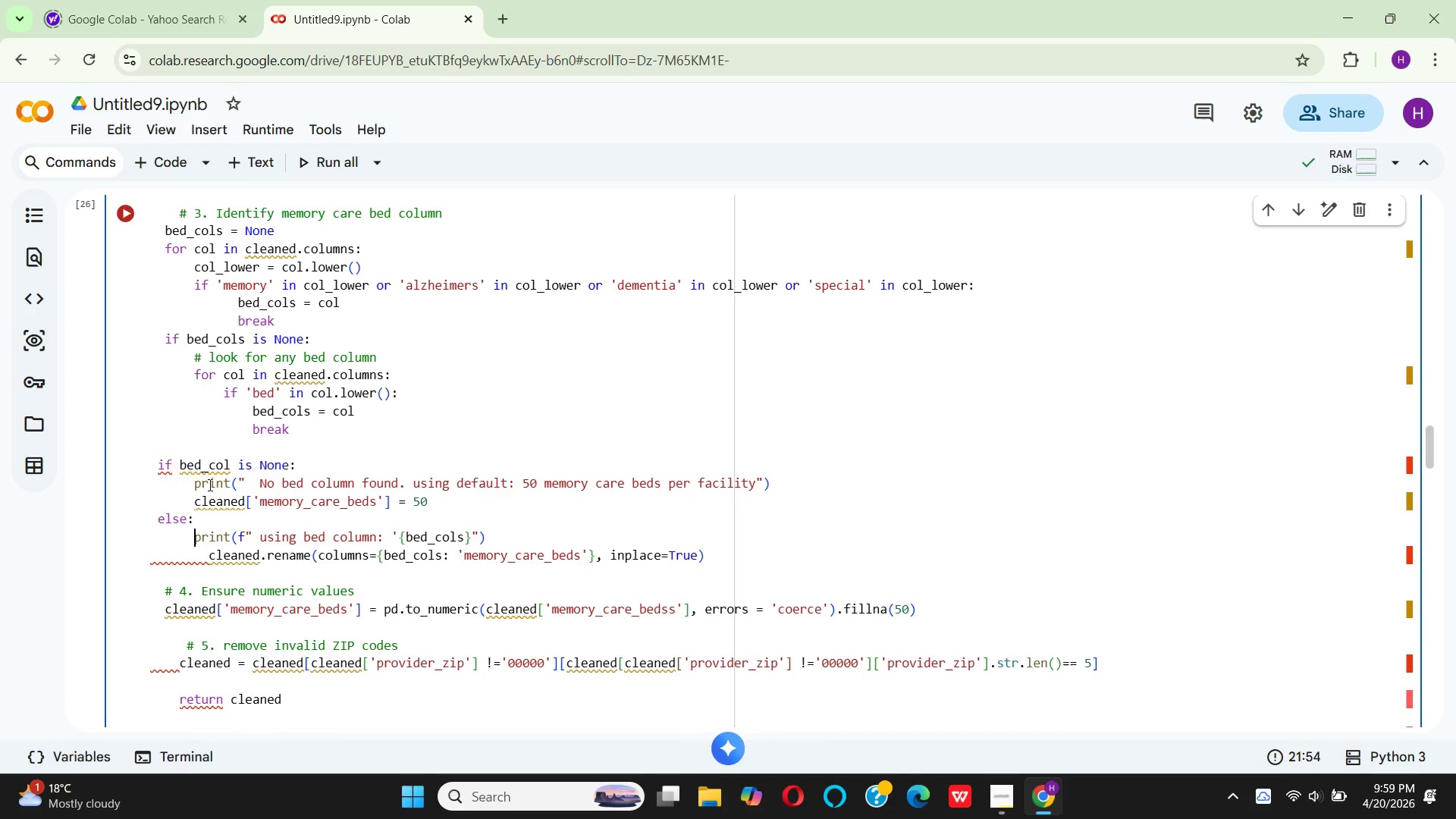 
key(ArrowDown)
 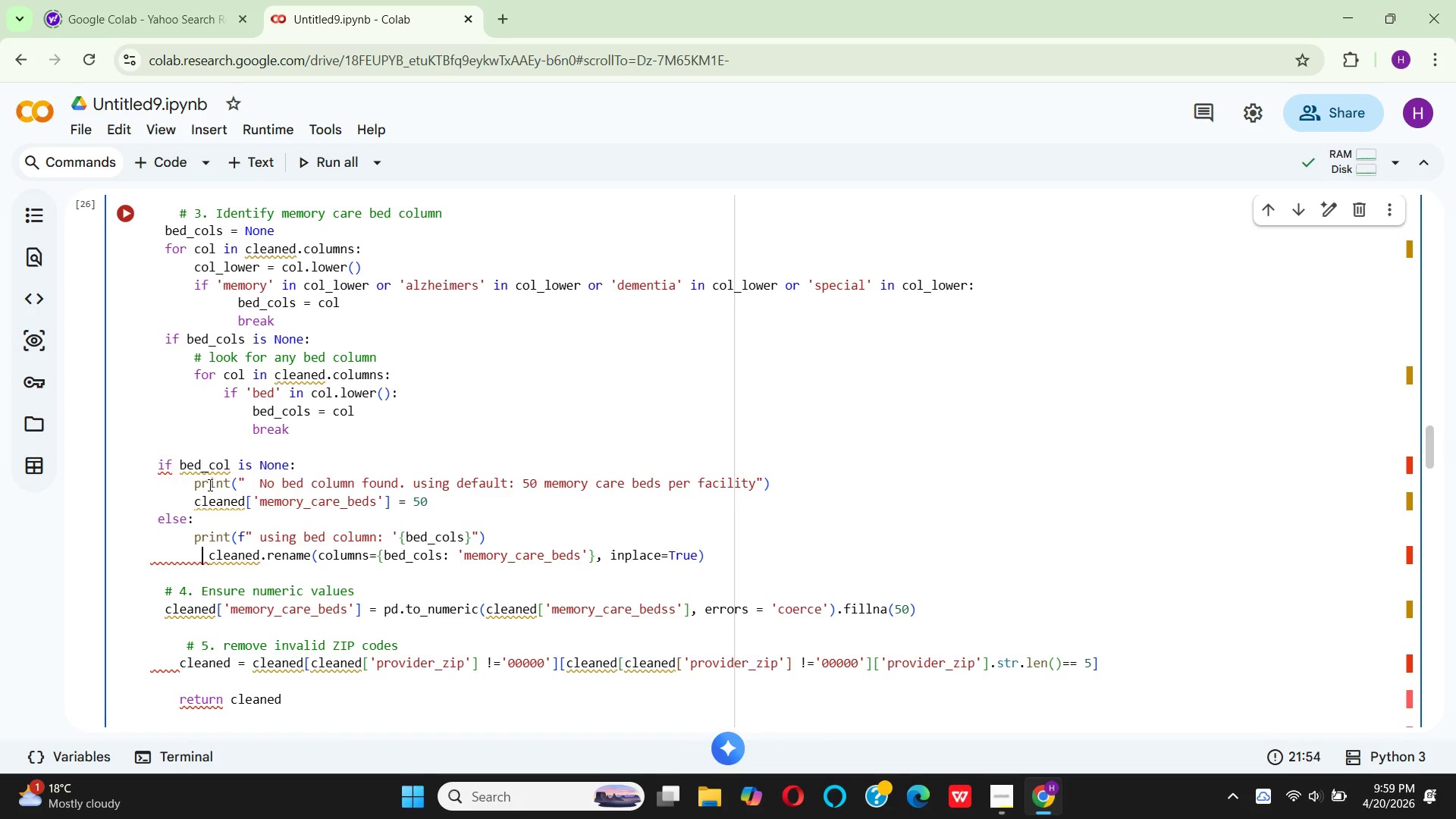 
key(ArrowRight)
 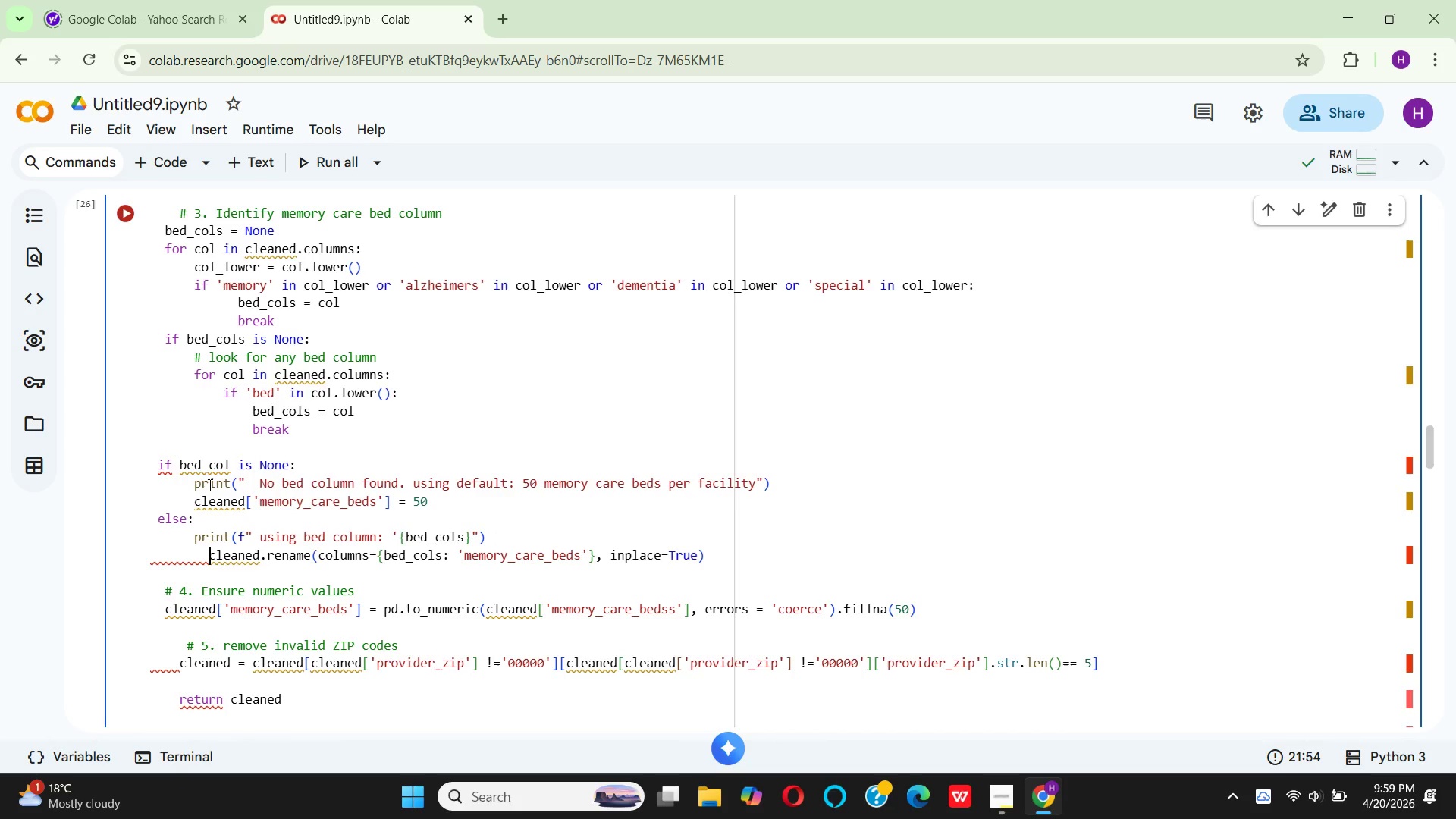 
key(ArrowRight)
 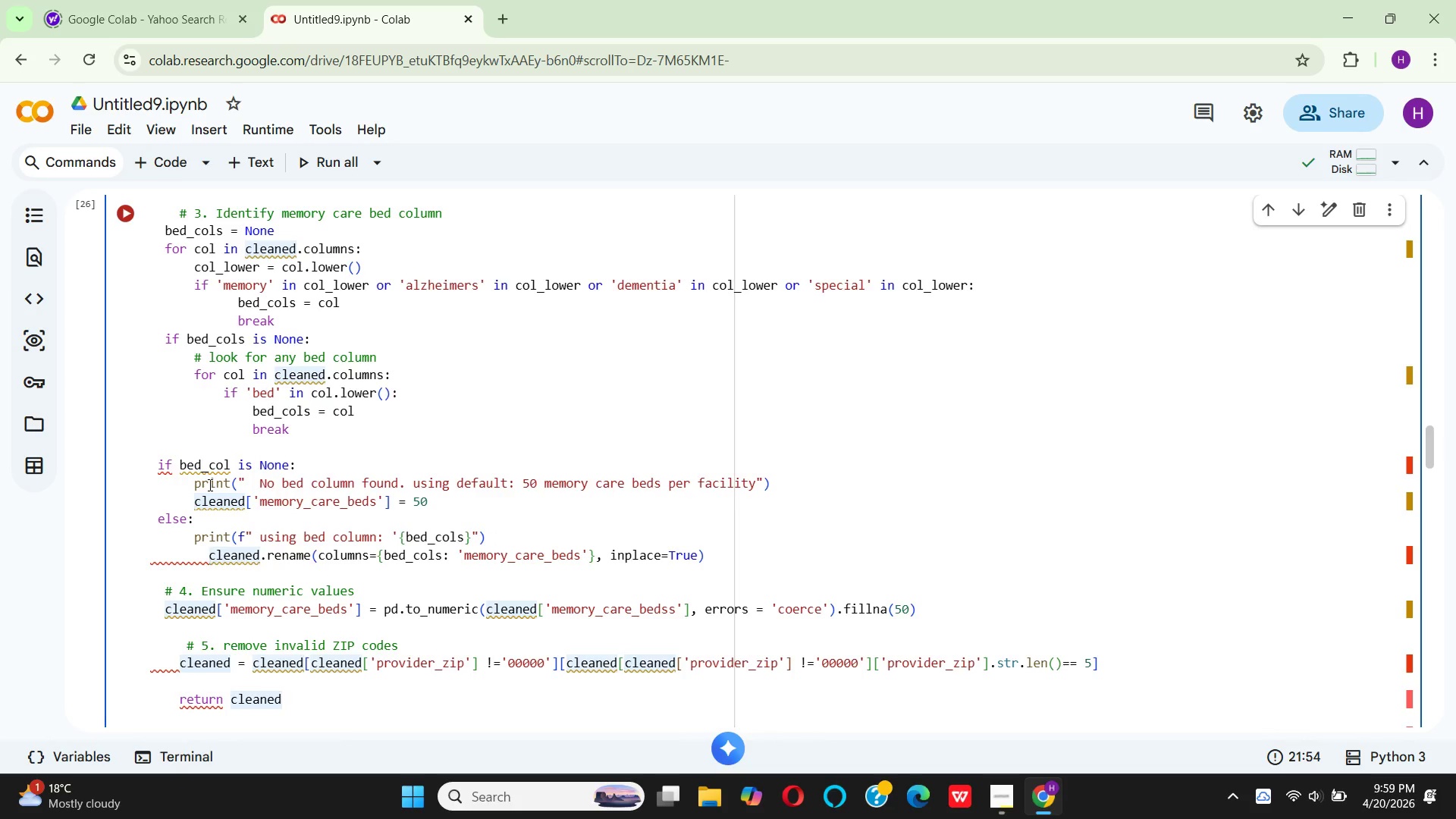 
key(Backspace)
 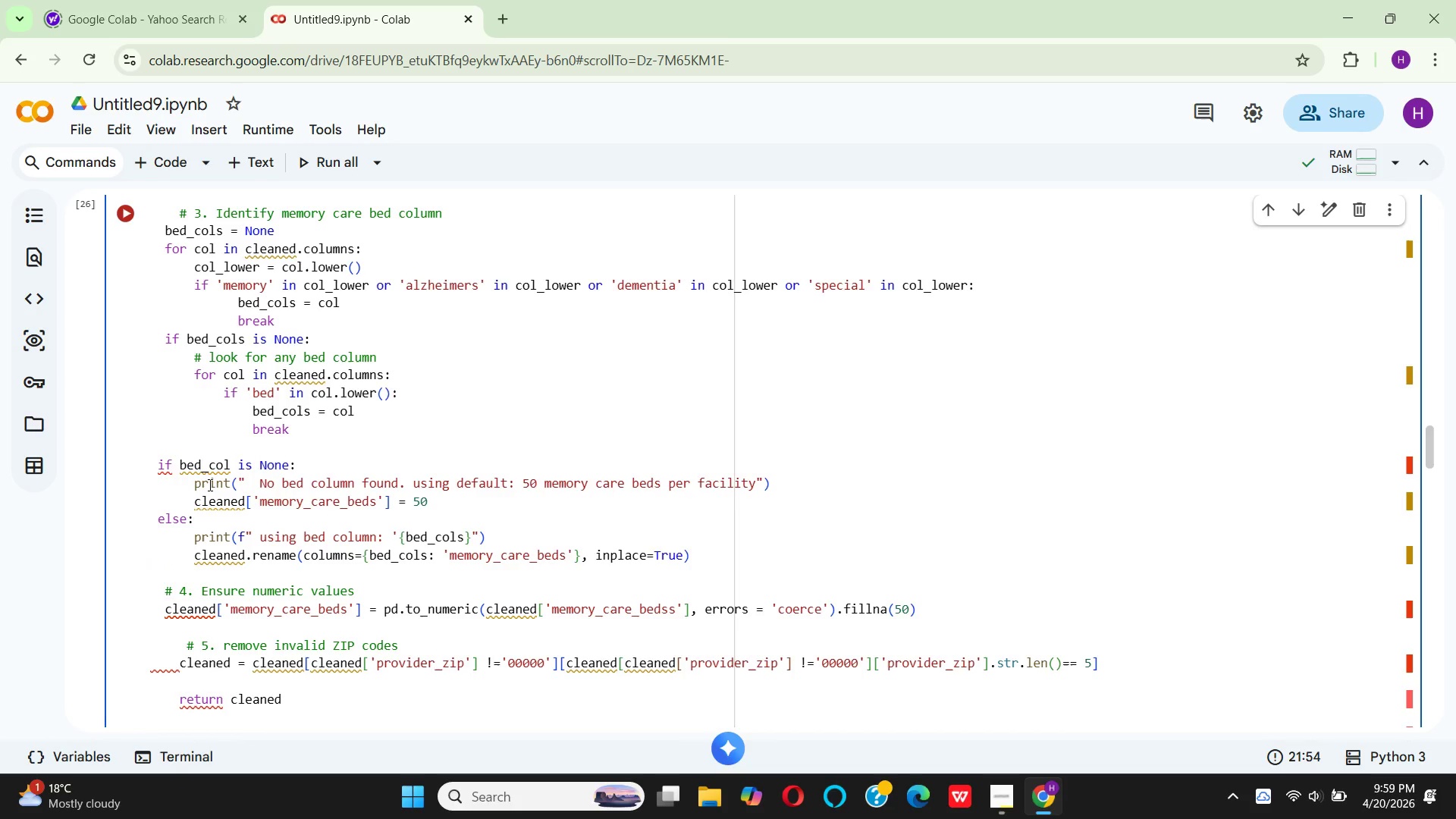 
key(ArrowLeft)
 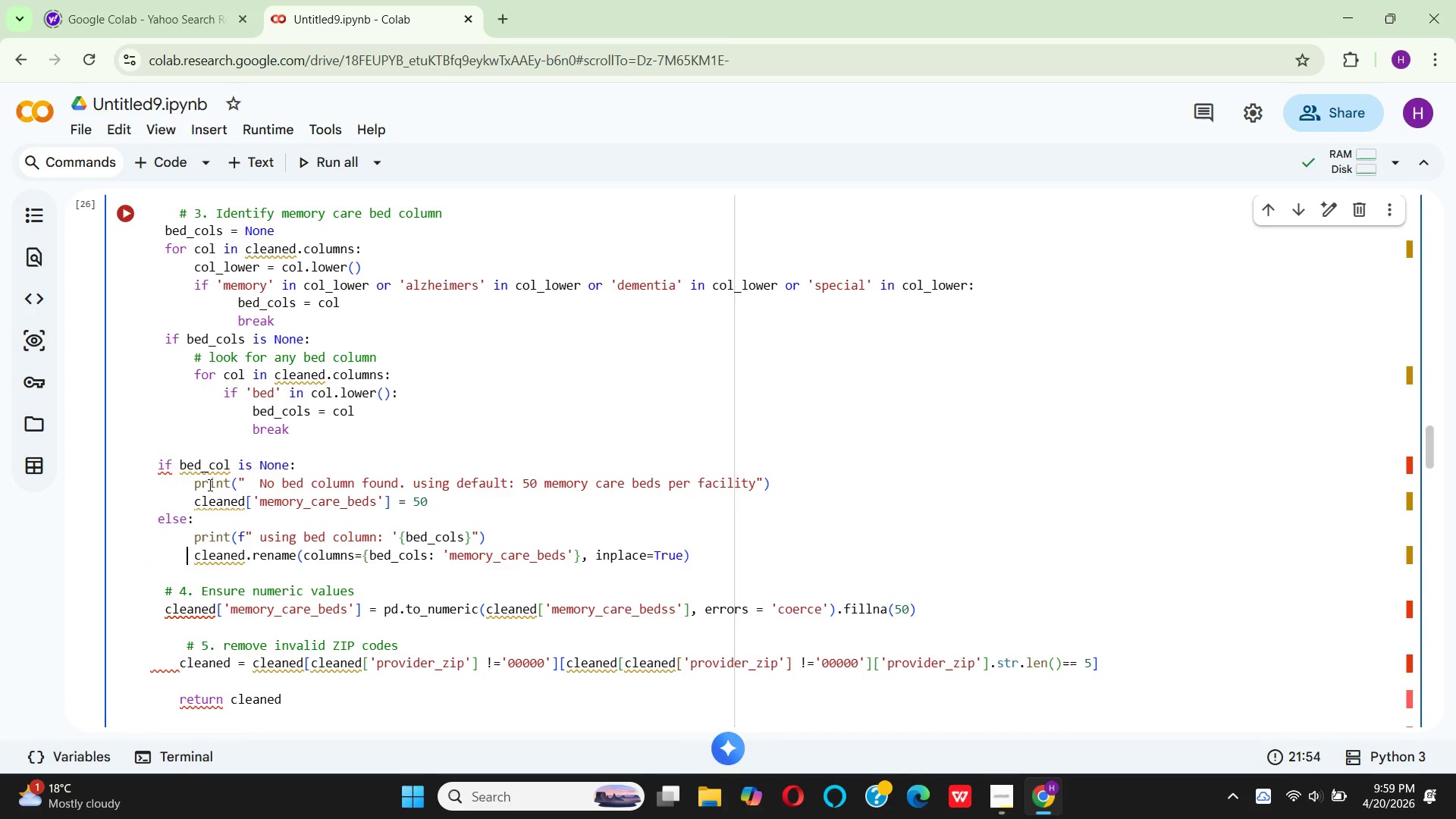 
key(ArrowLeft)
 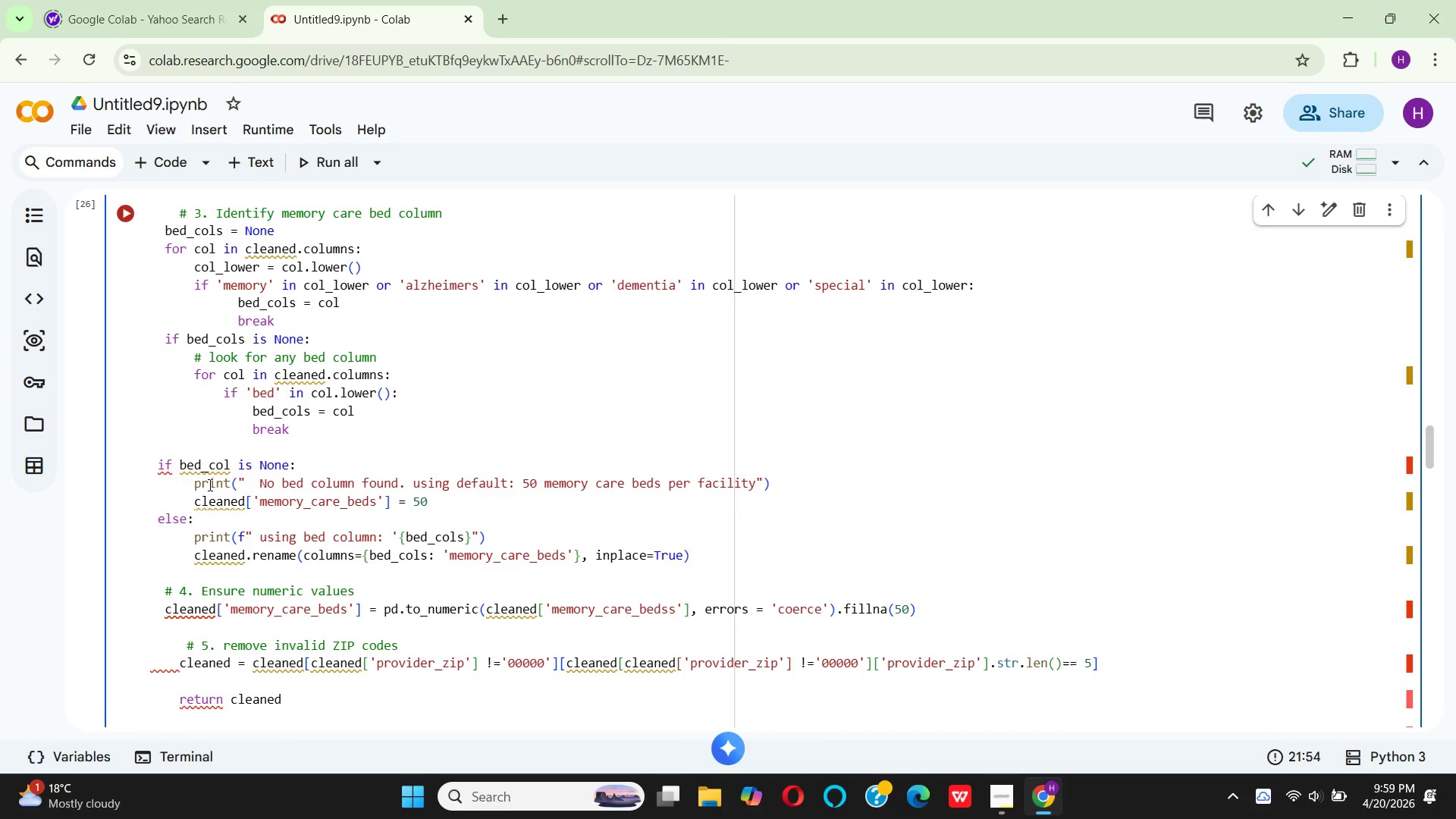 
key(ArrowDown)
 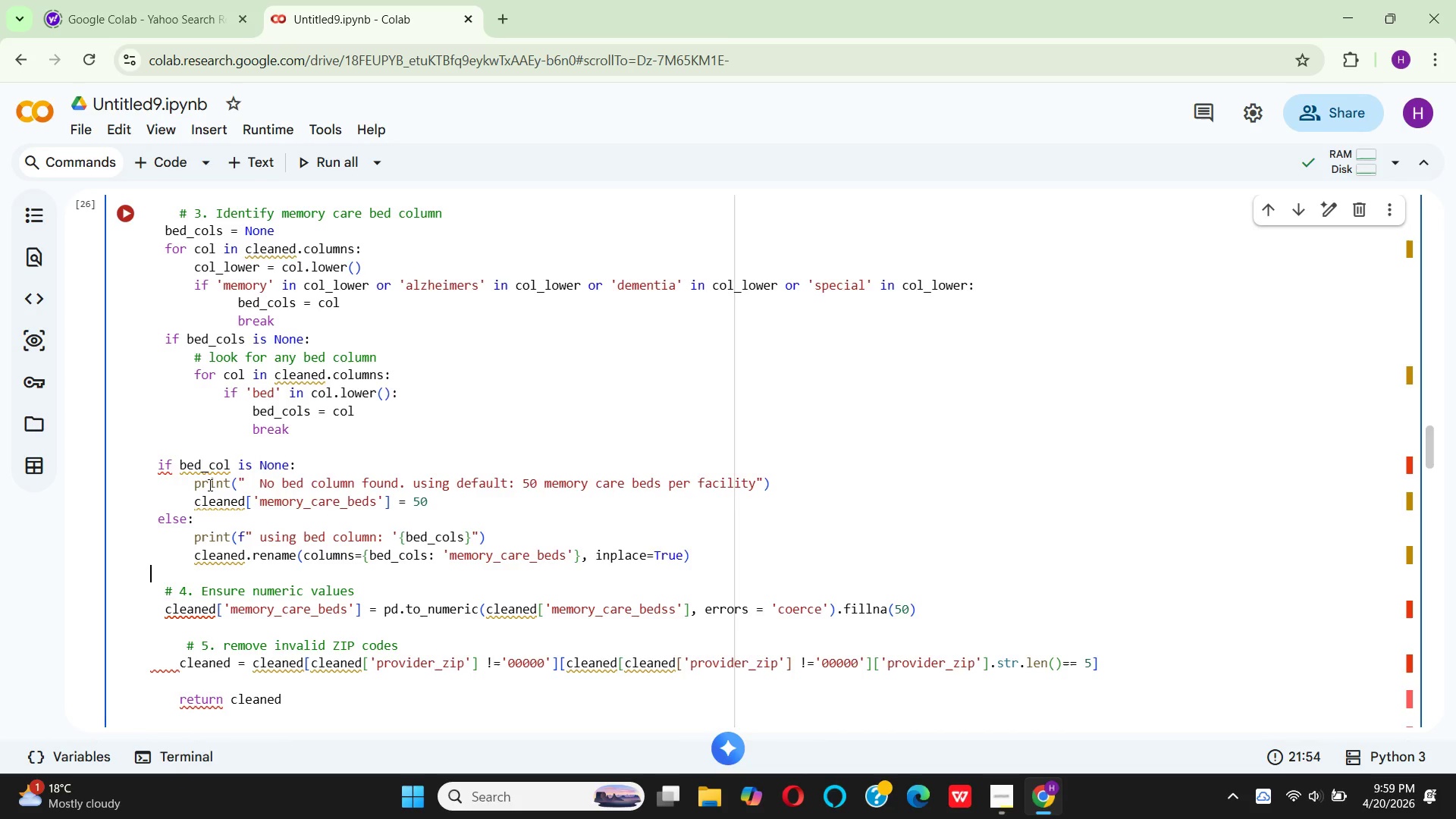 
key(ArrowDown)
 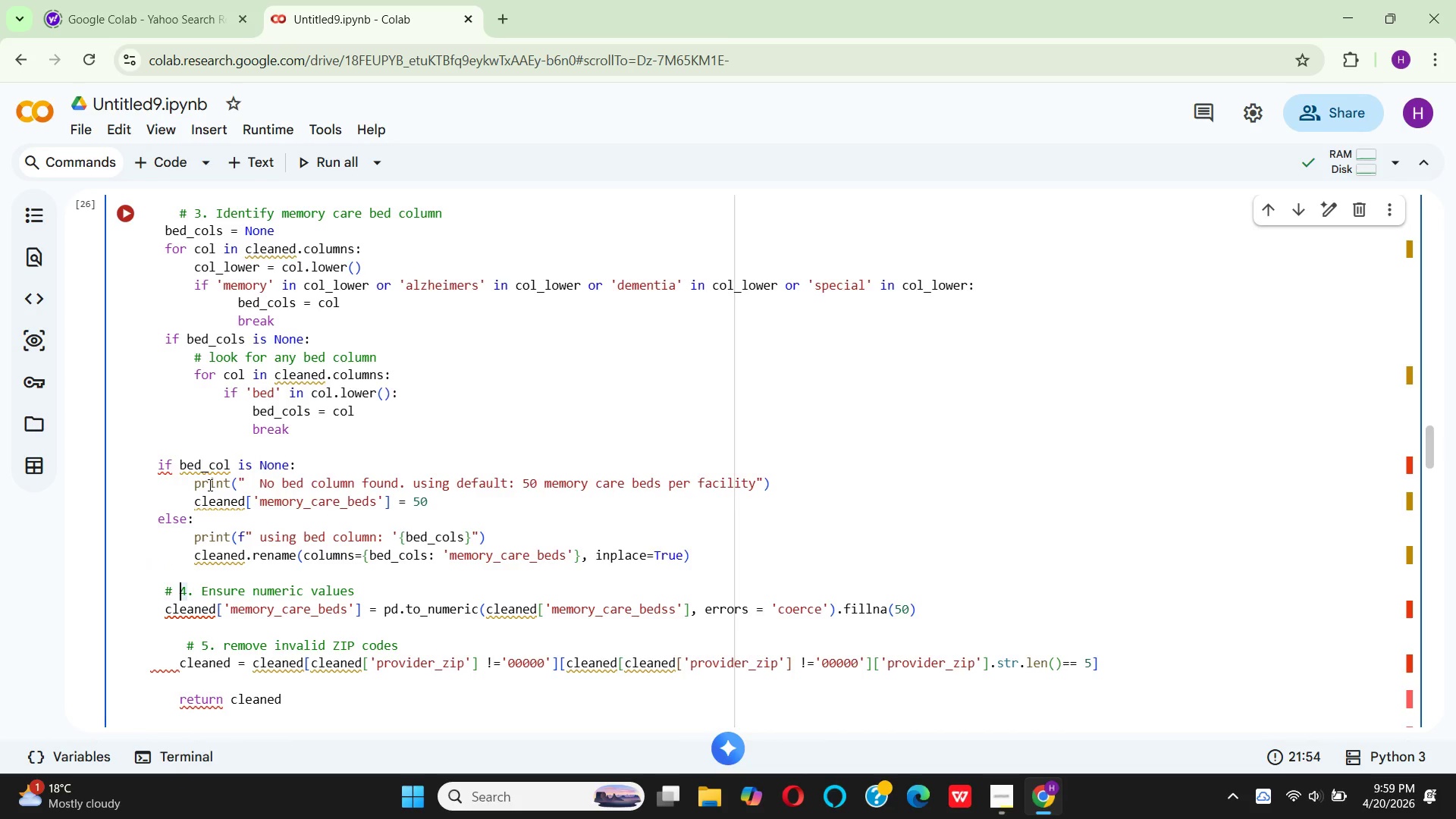 
key(ArrowDown)
 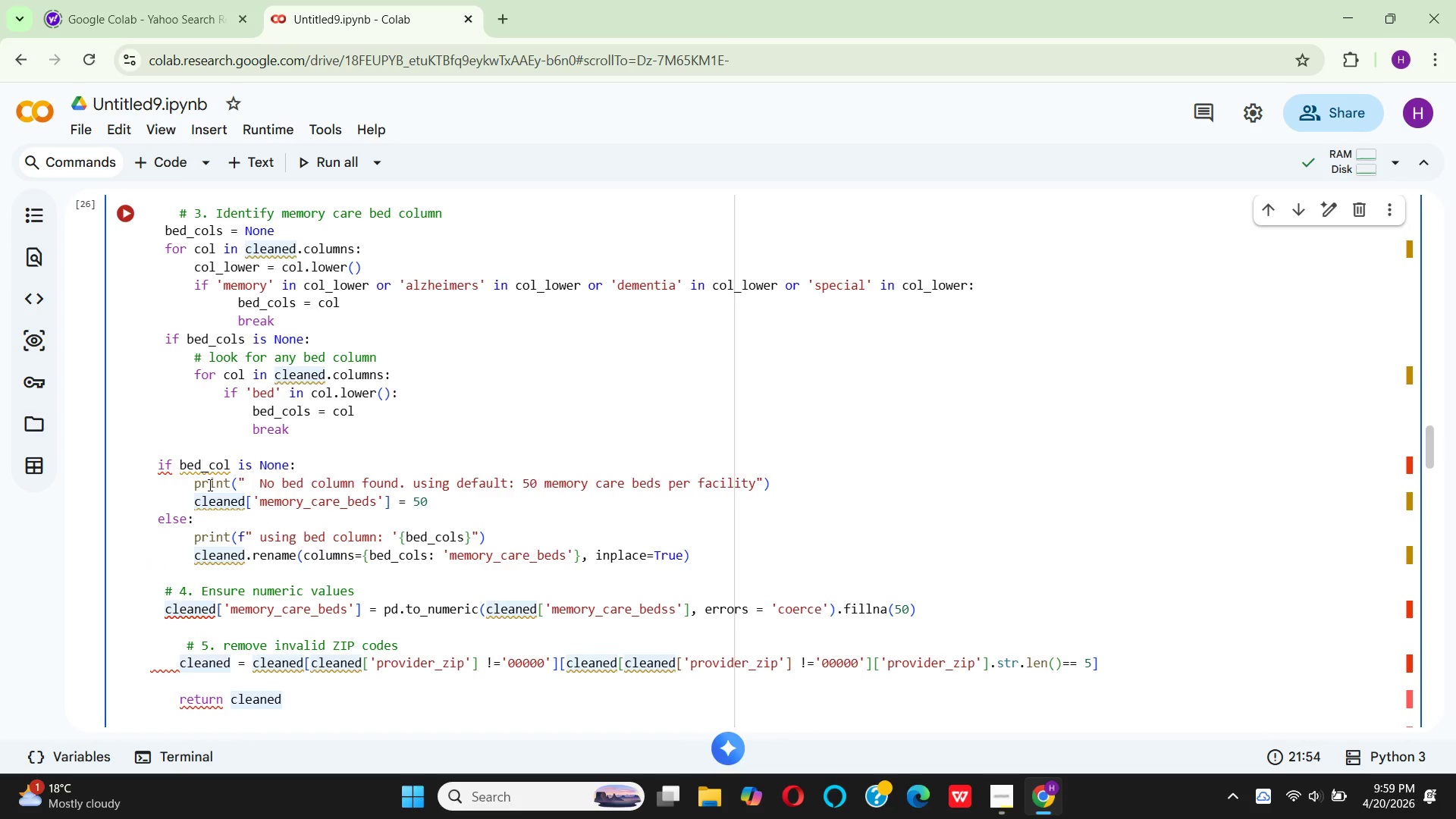 
key(ArrowLeft)
 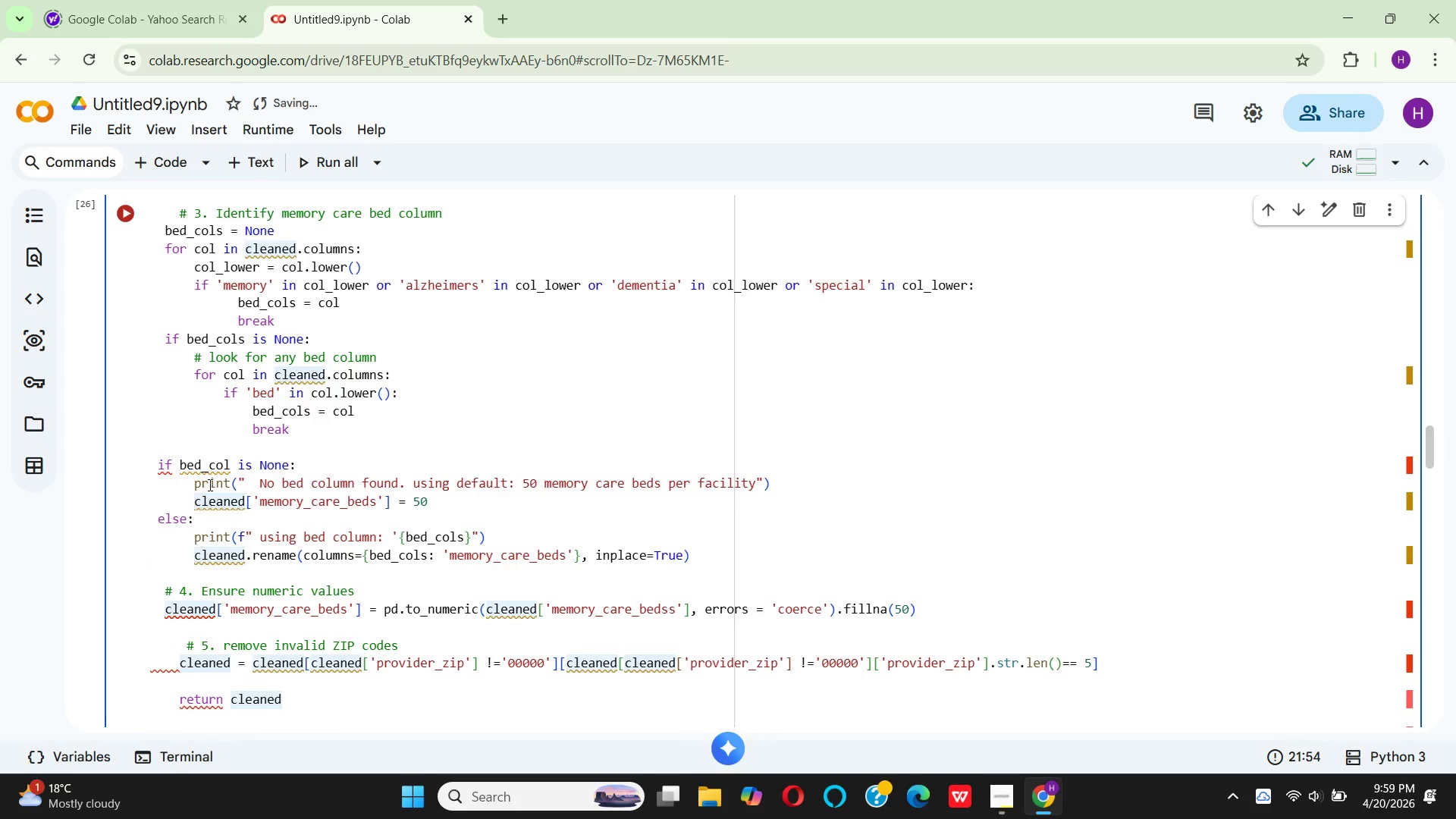 
key(ArrowLeft)
 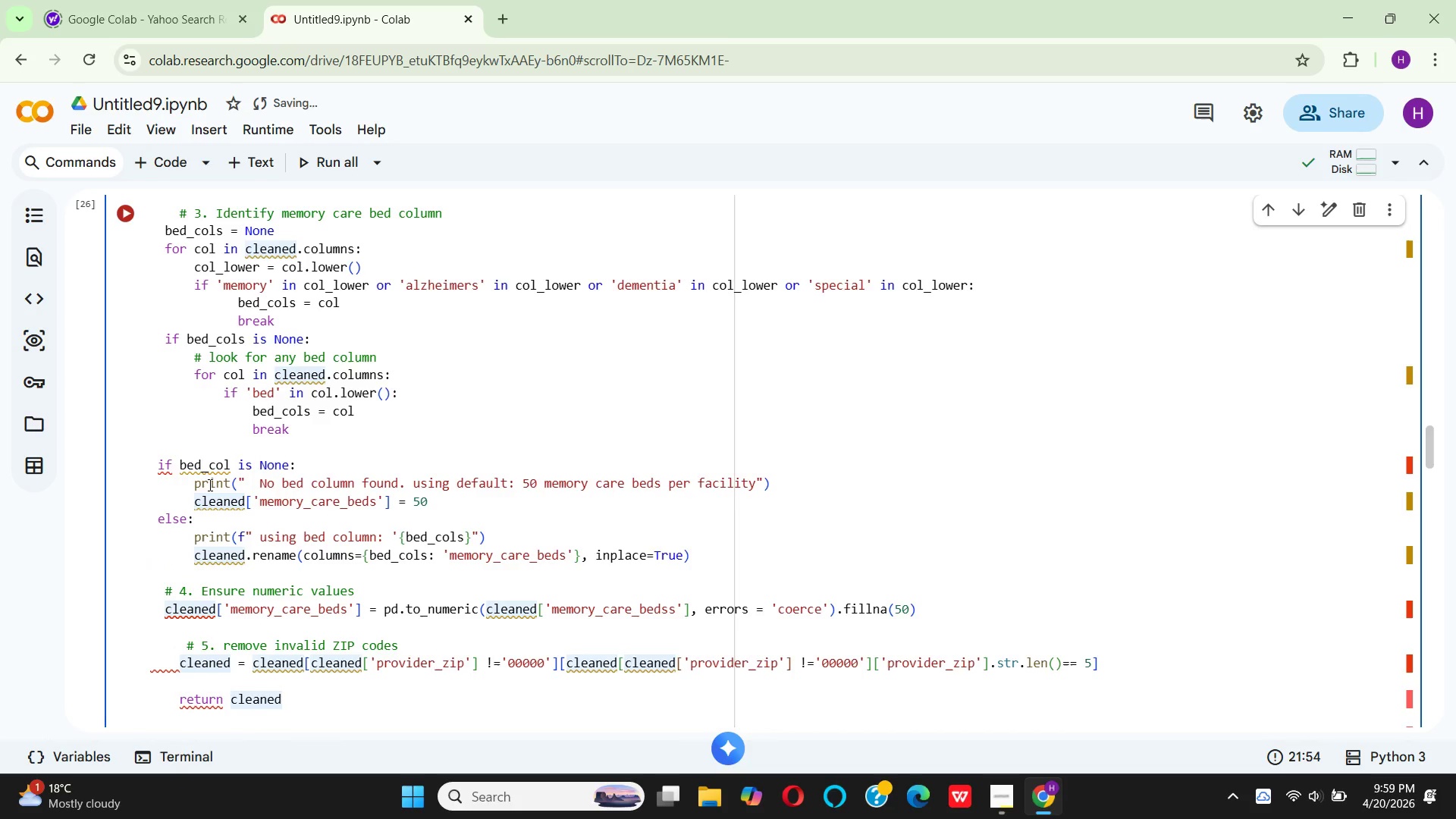 
key(Enter)
 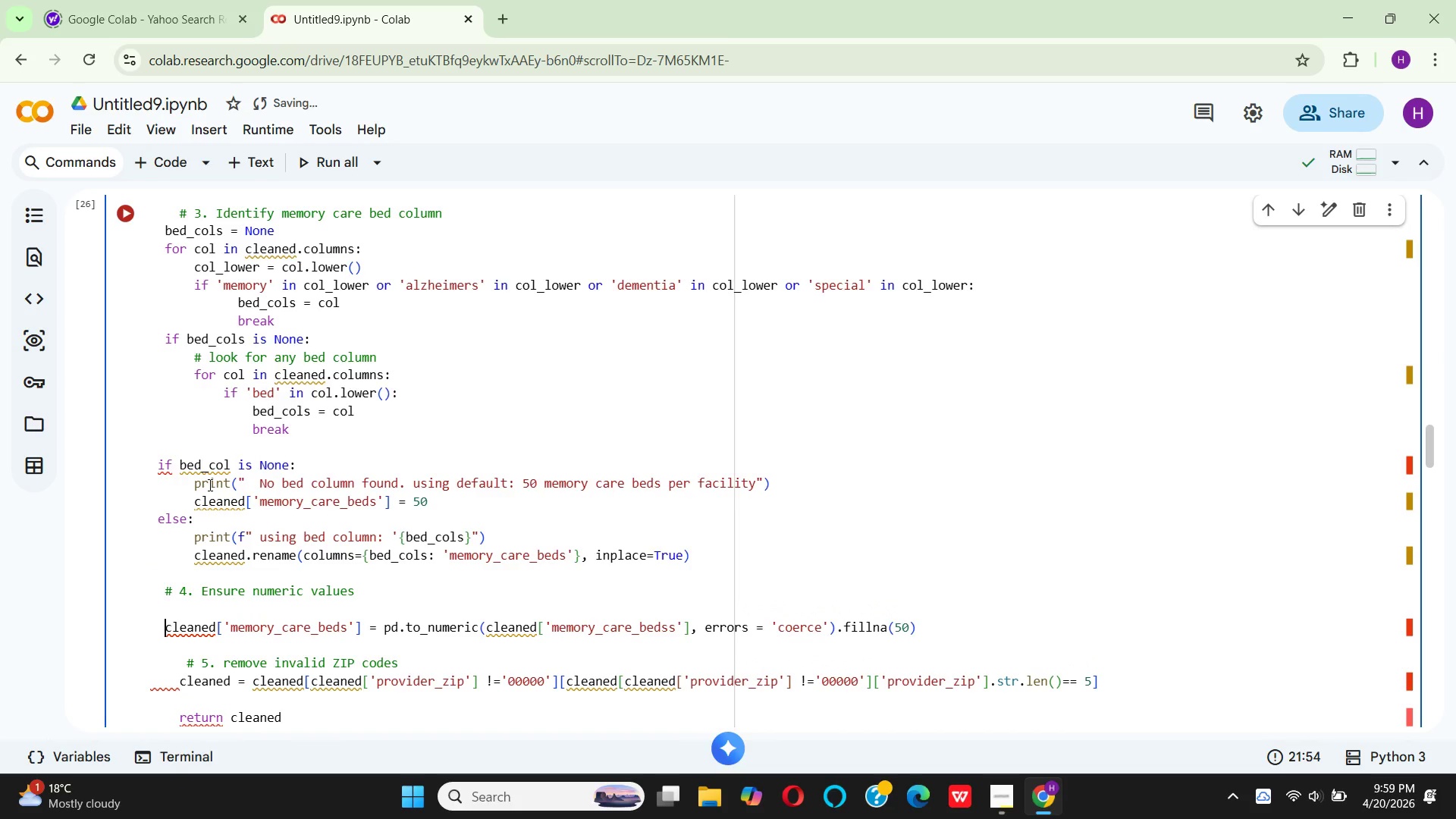 
key(Backspace)
 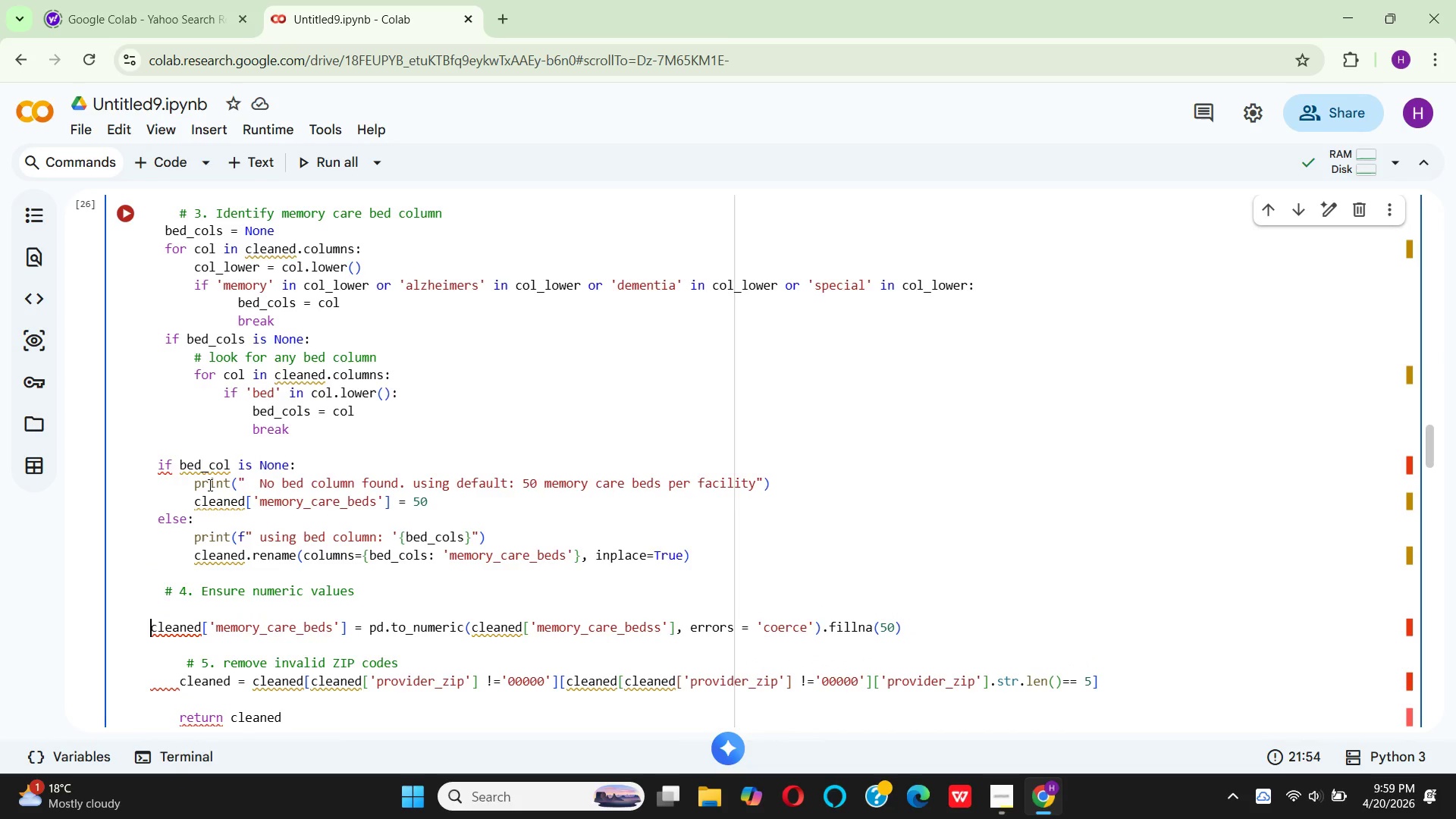 
key(Backspace)
 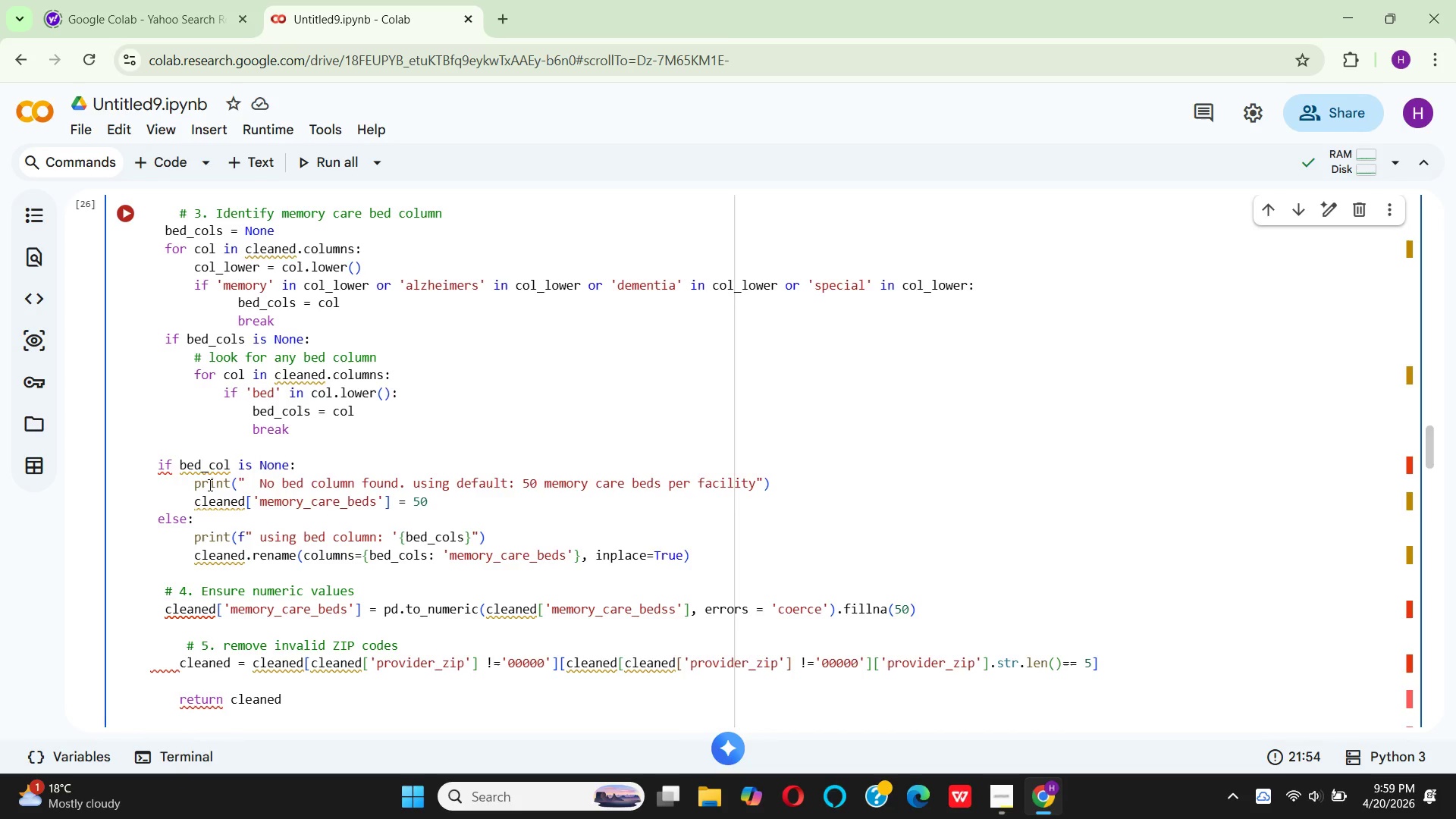 
key(ArrowLeft)
 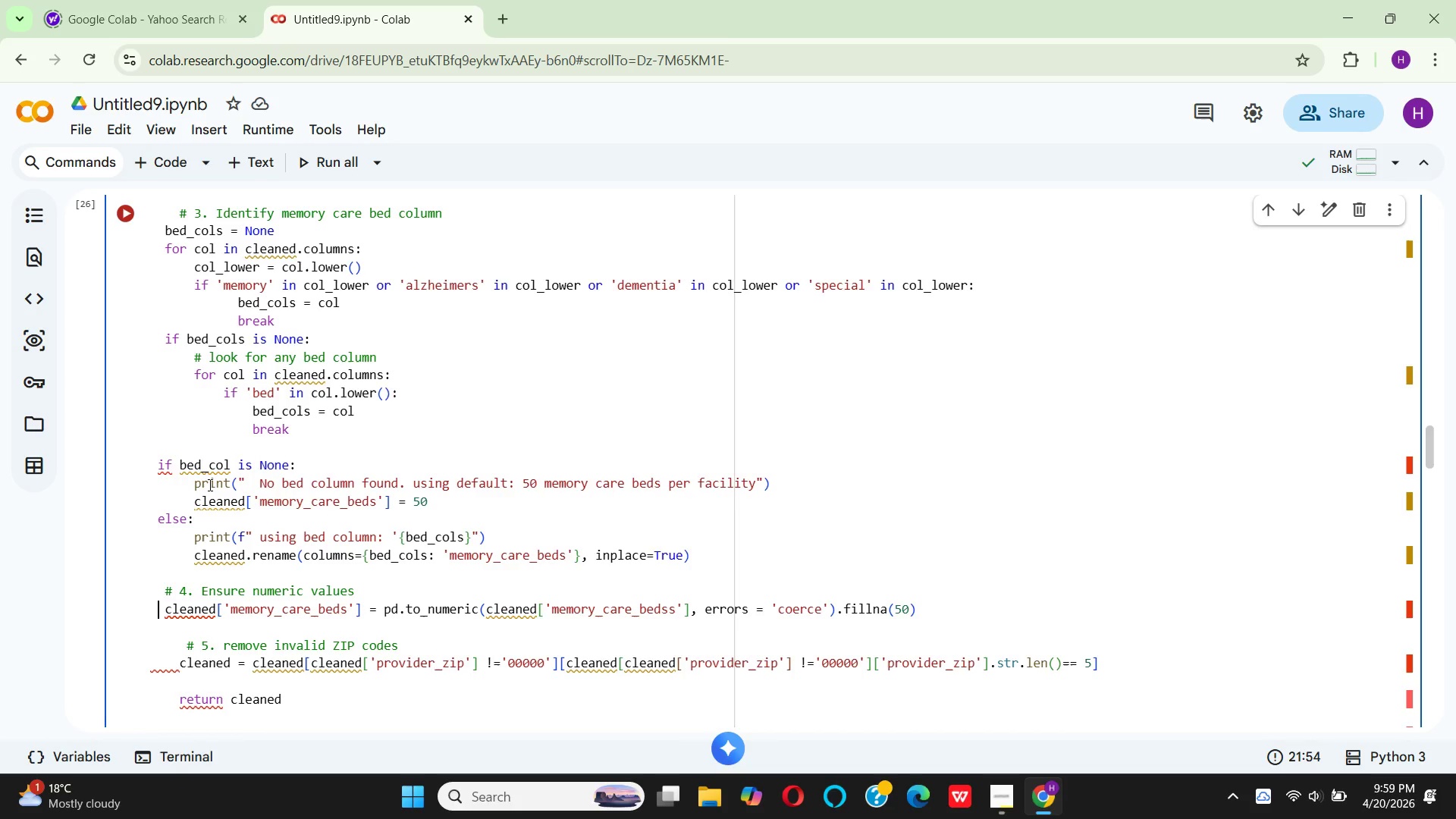 
key(ArrowRight)
 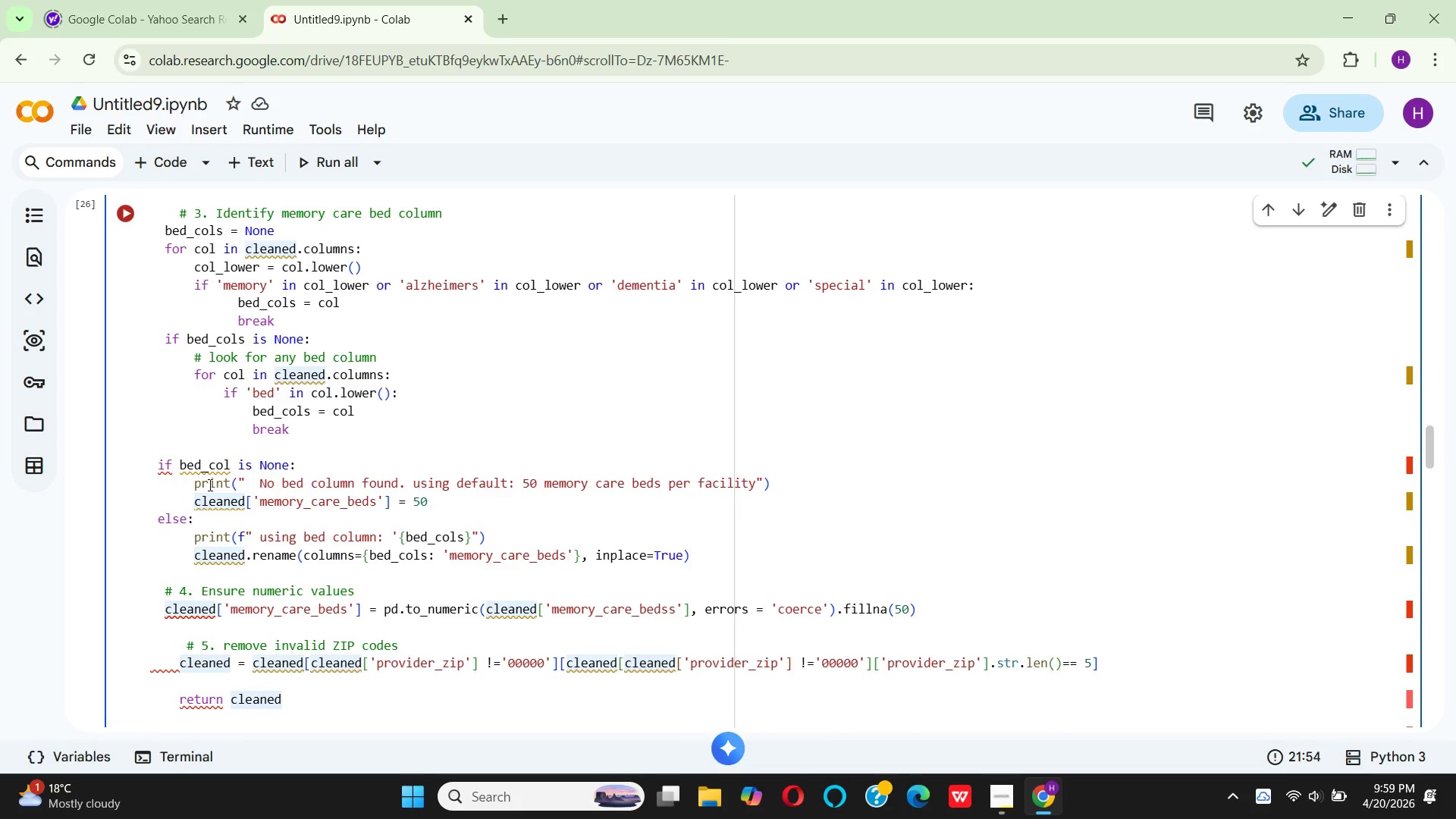 
key(Backspace)
 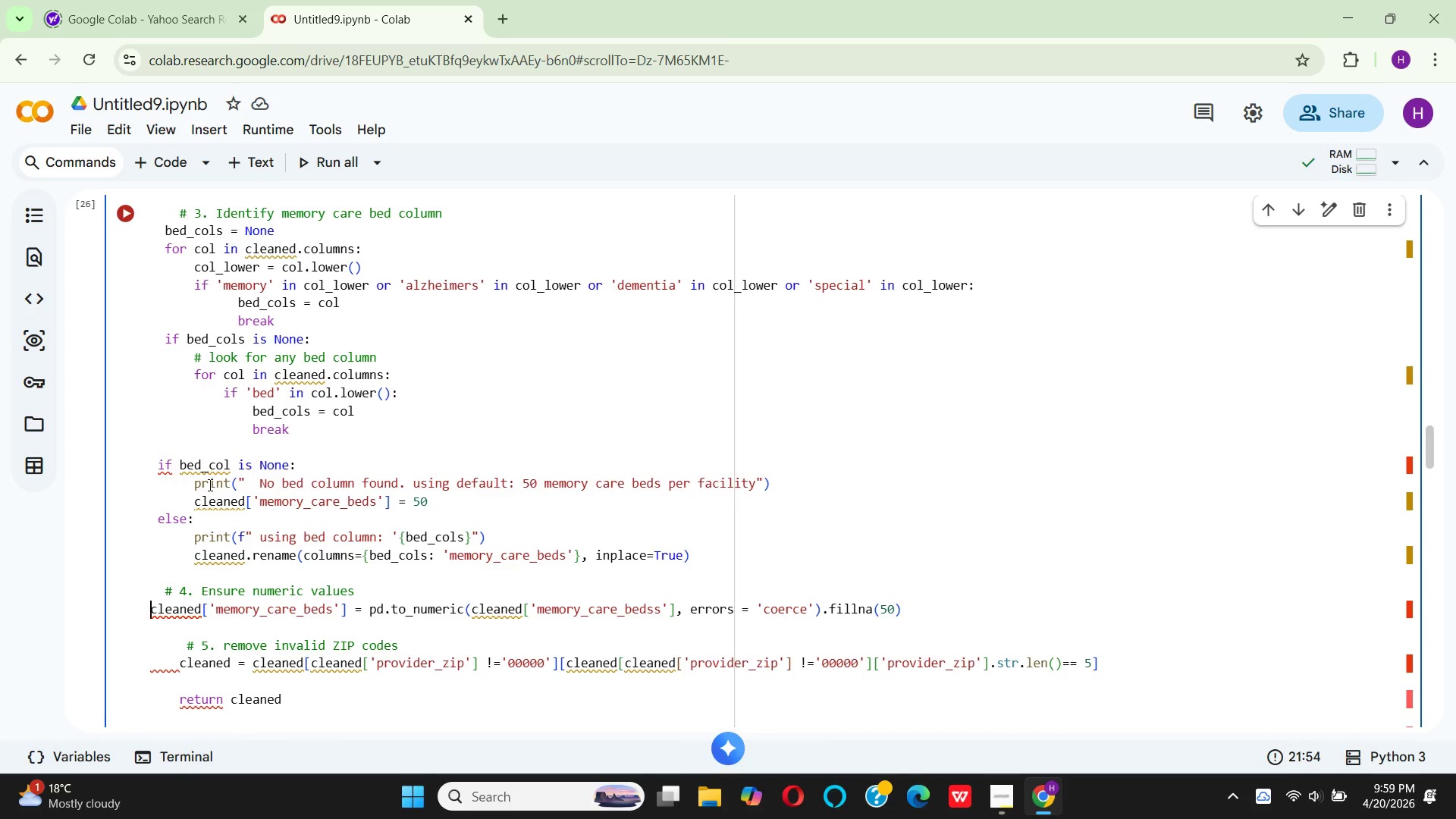 
key(Space)
 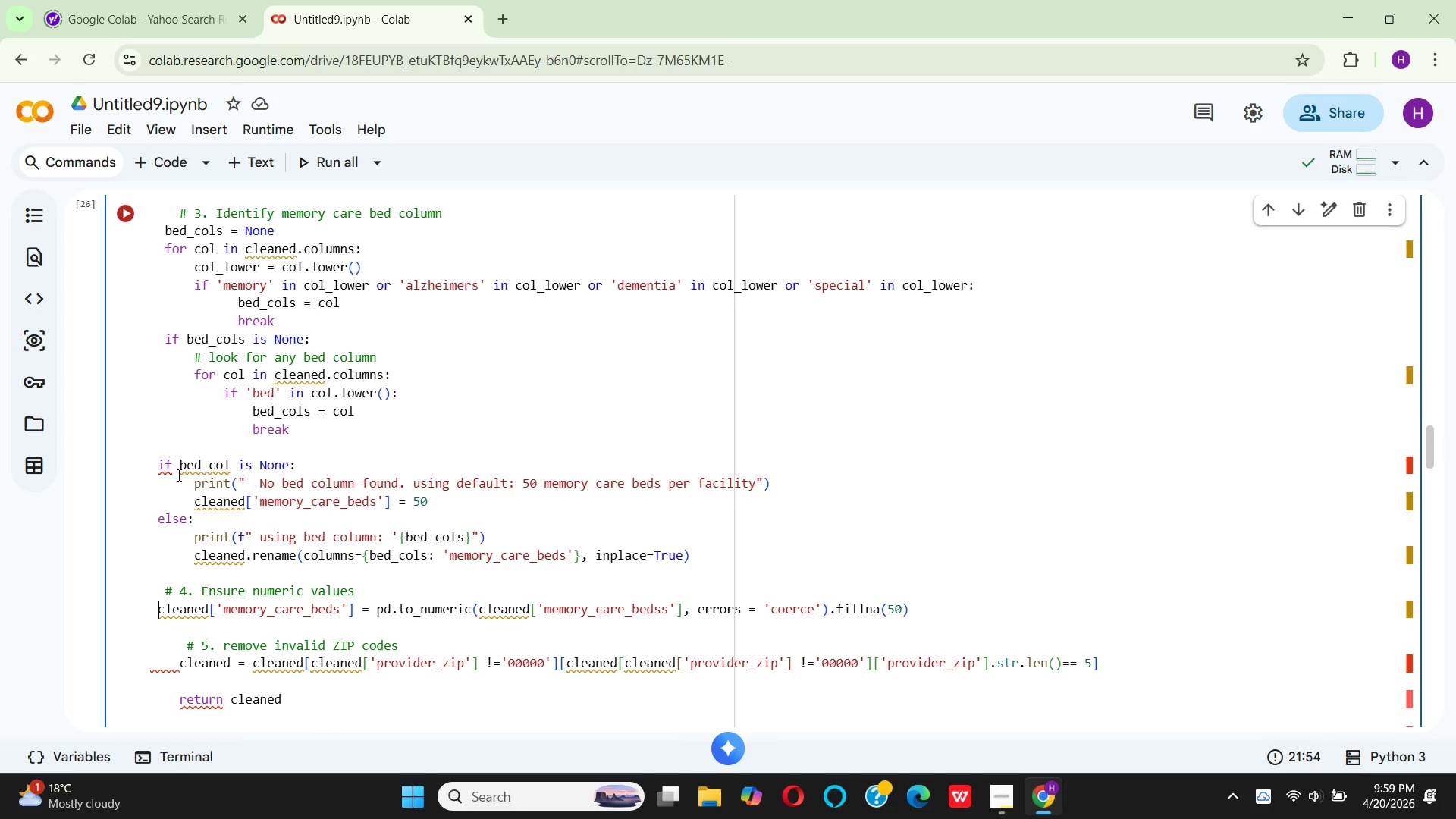 
scroll: coordinate [107, 494], scroll_direction: down, amount: 1.0
 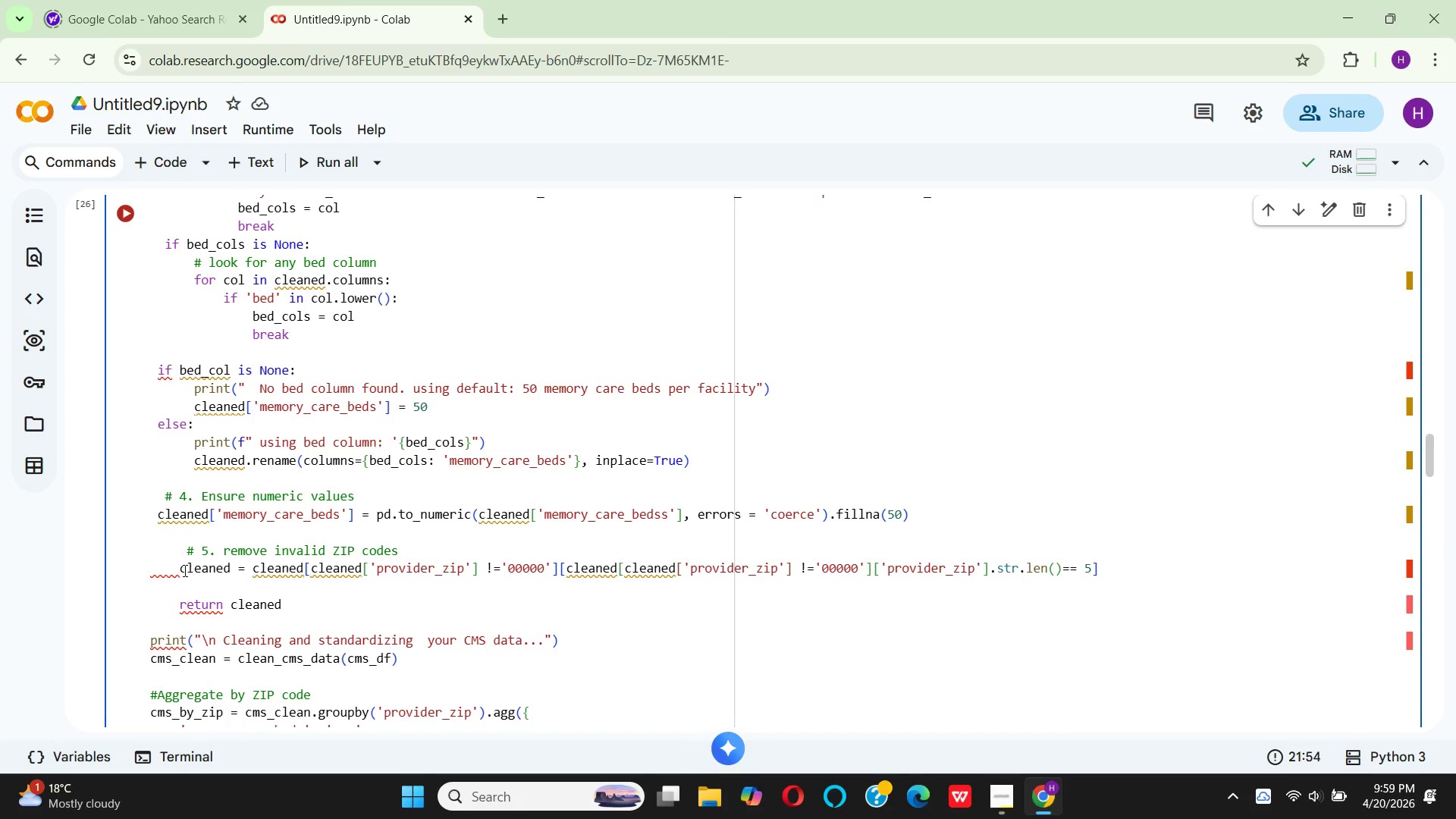 
left_click([180, 570])
 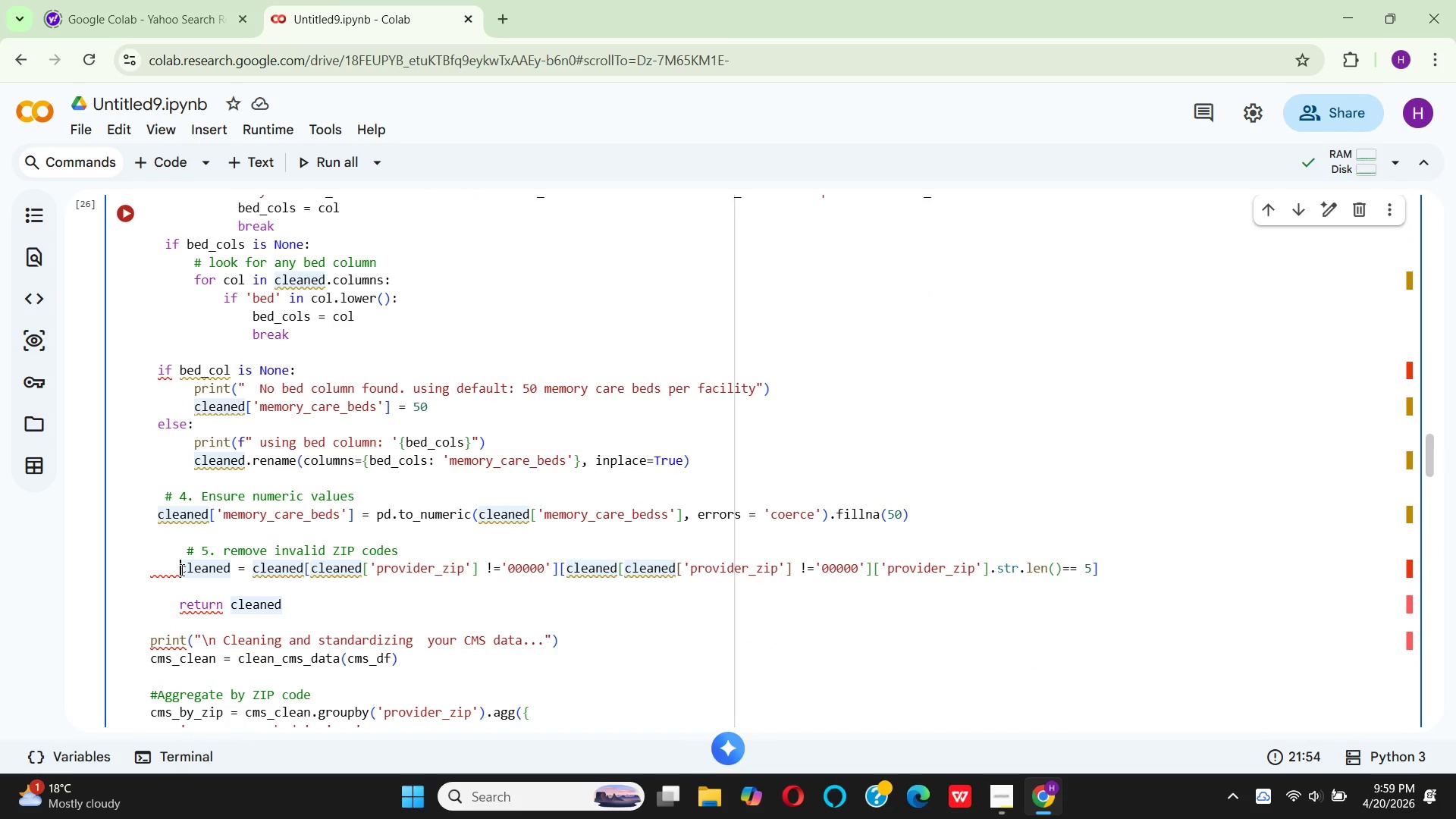 
key(Backspace)
 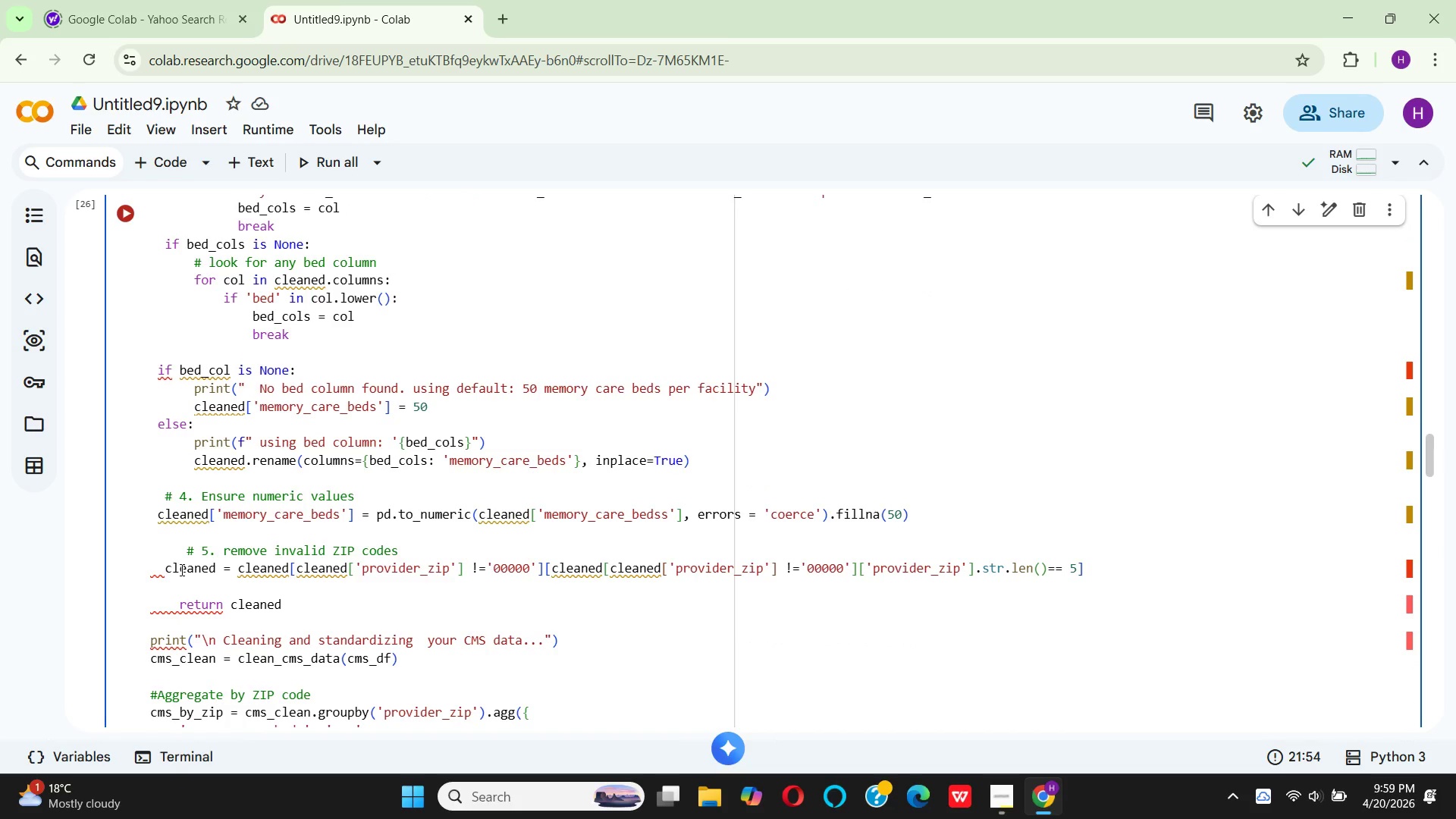 
key(Backspace)
 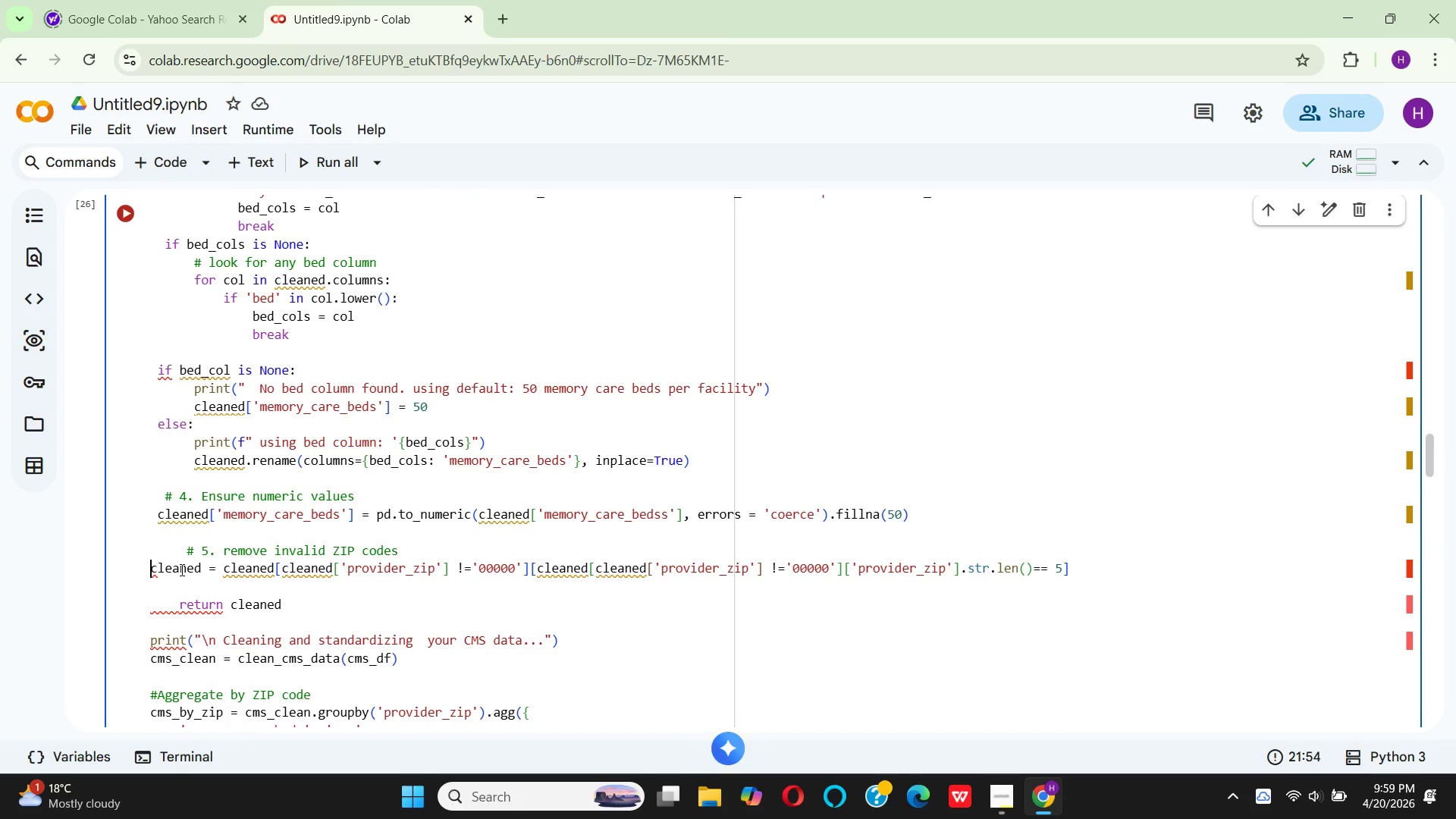 
key(Space)
 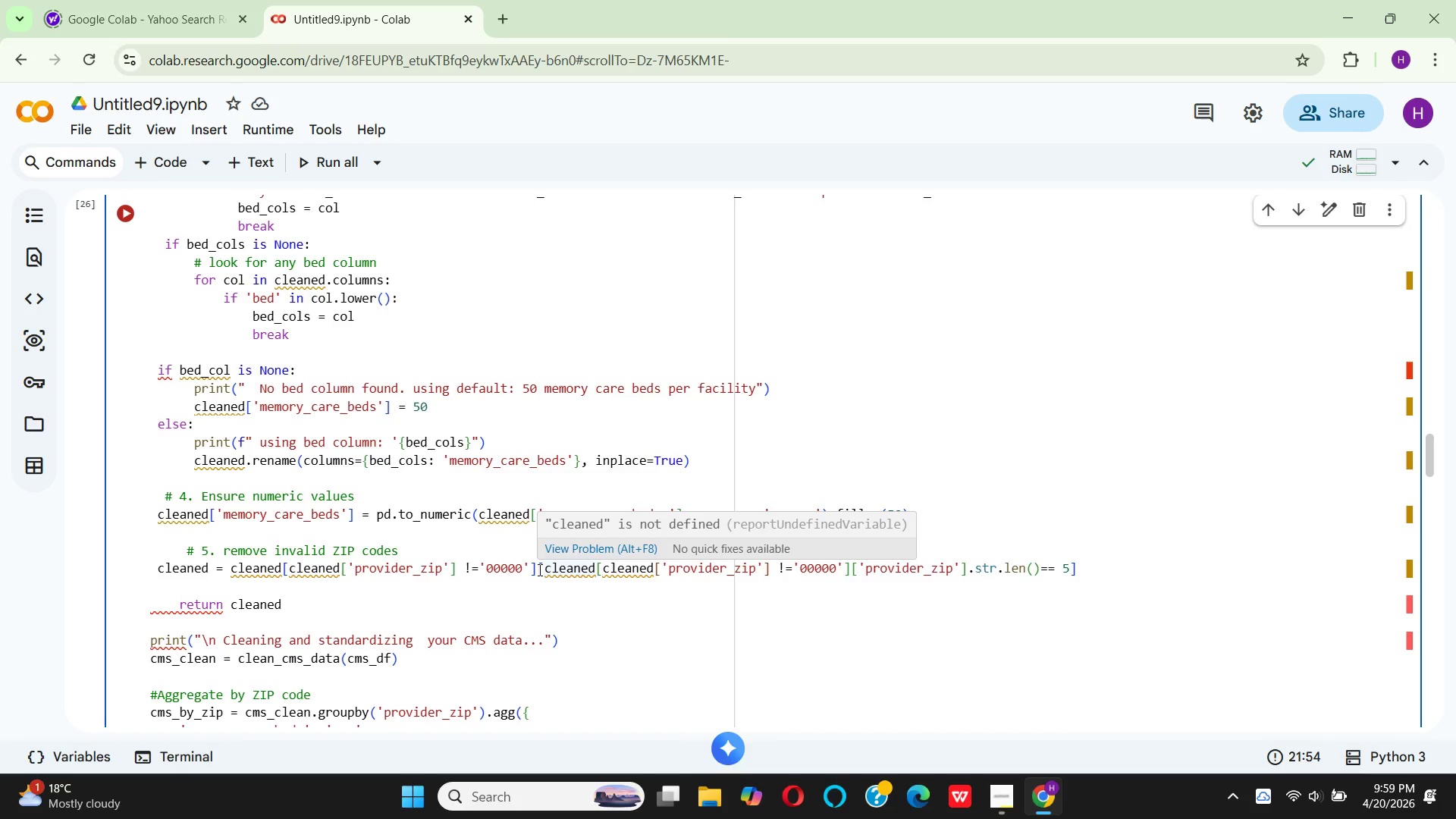 
wait(9.82)
 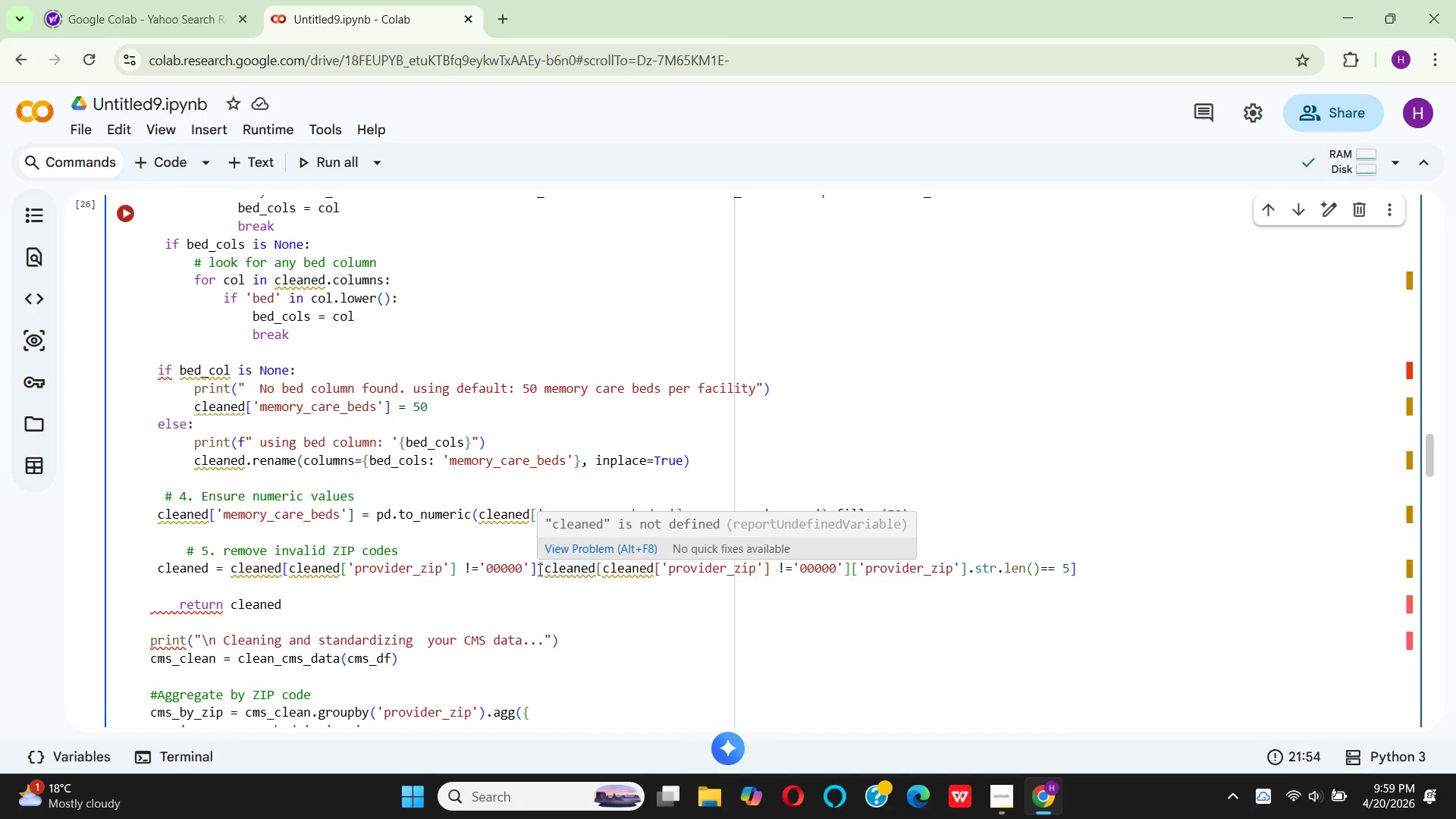 
mouse_move([278, 564])
 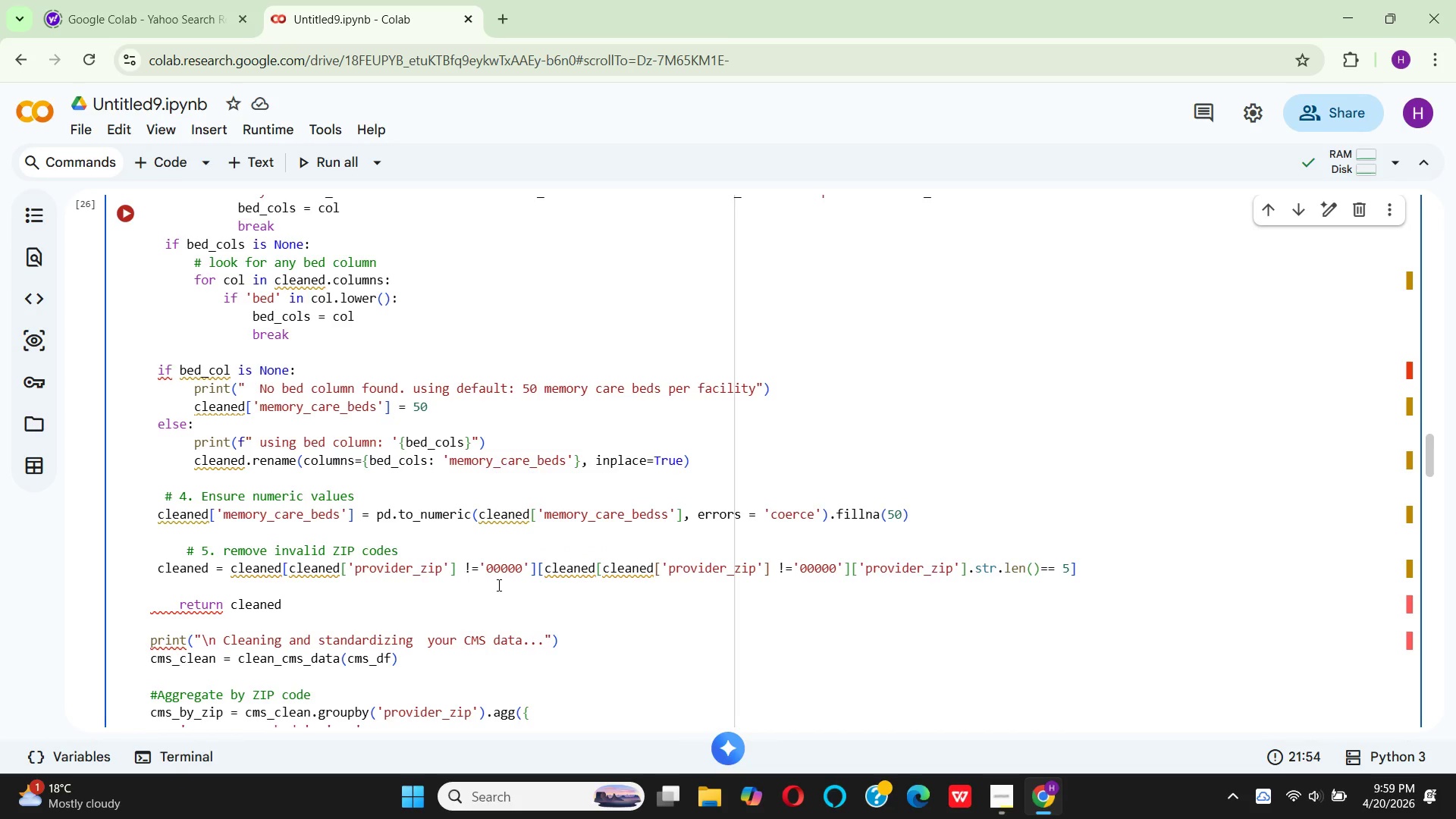 
left_click([536, 573])
 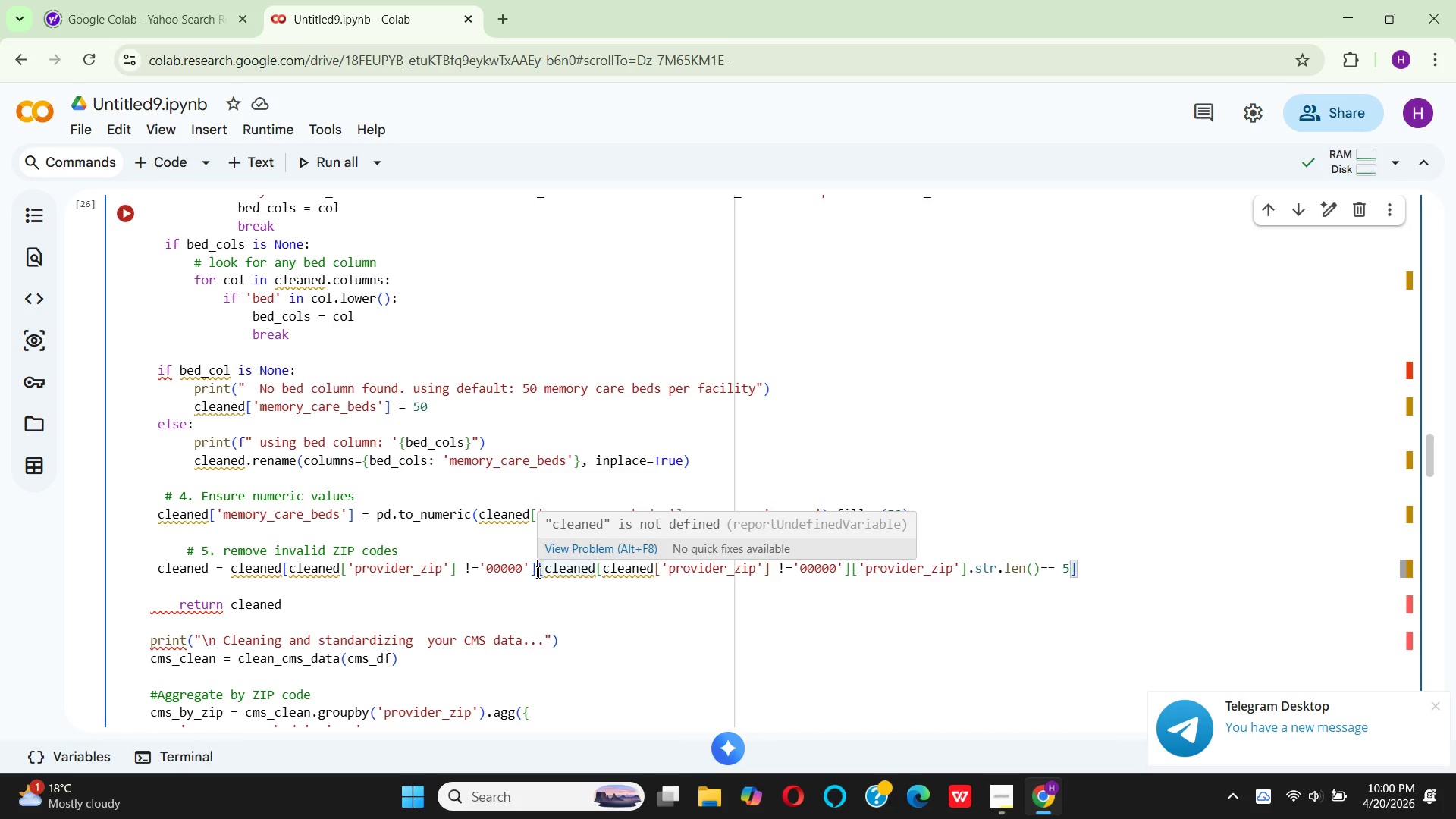 
wait(14.17)
 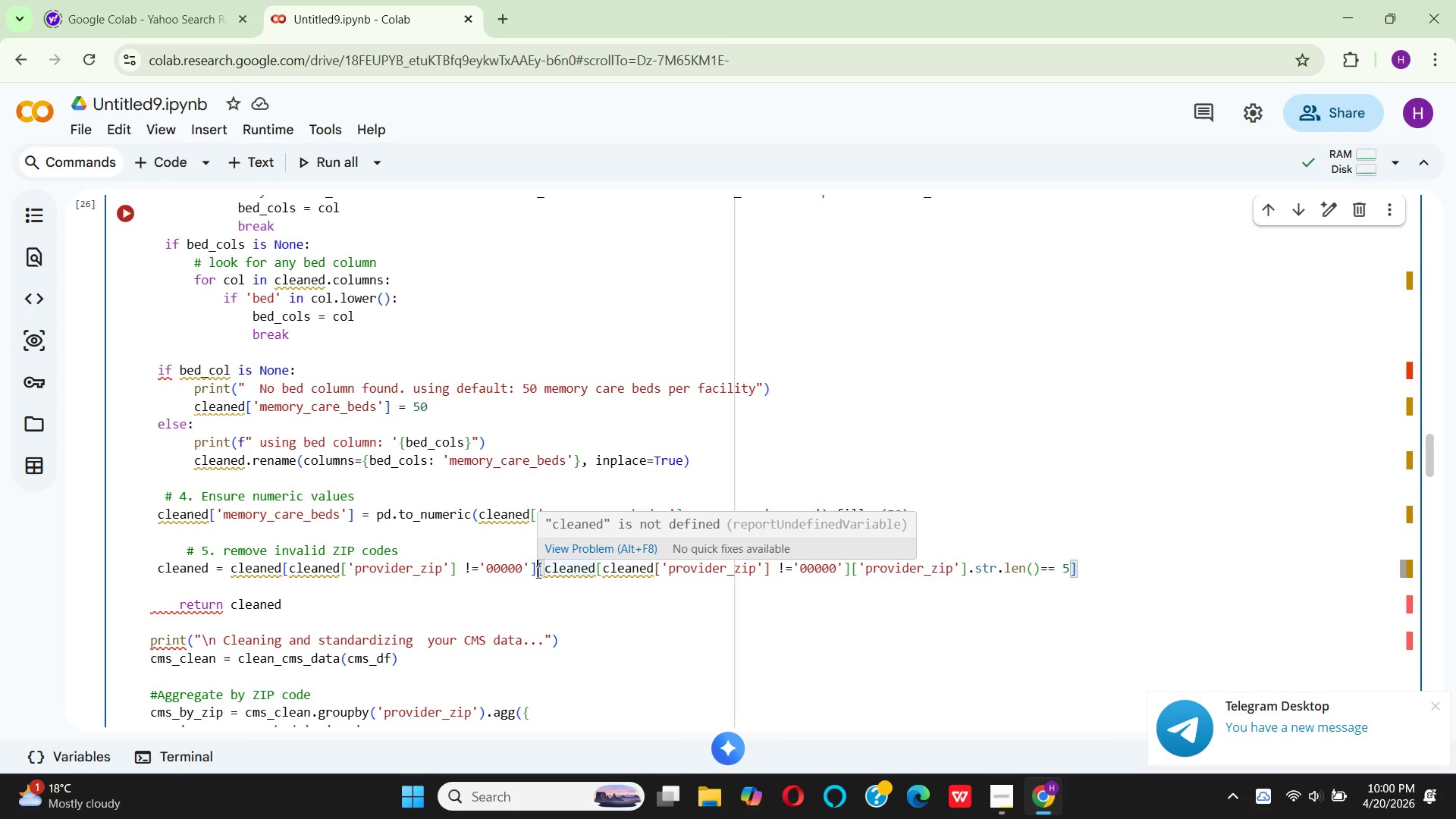 
key(Enter)
 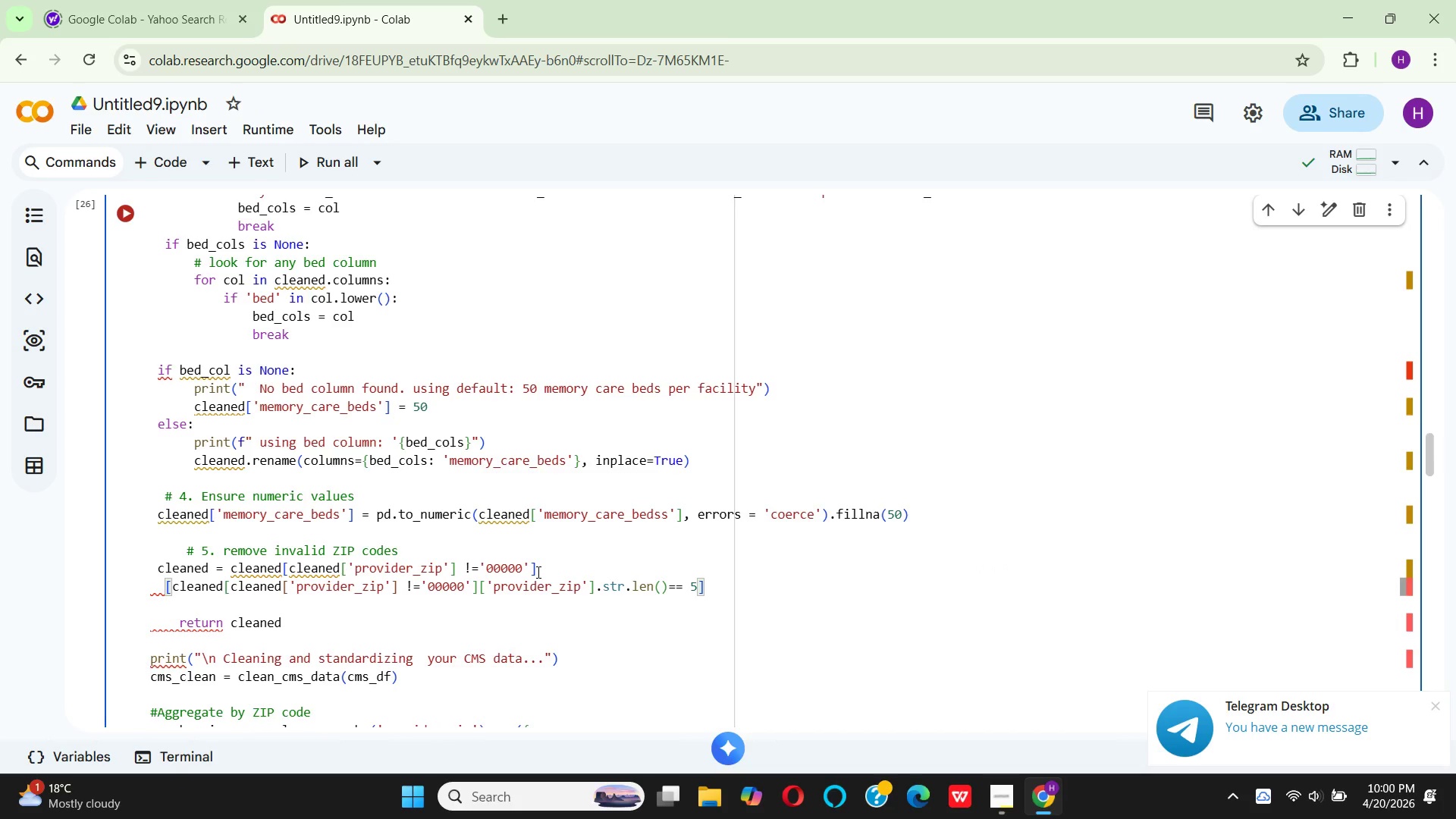 
key(ArrowRight)
 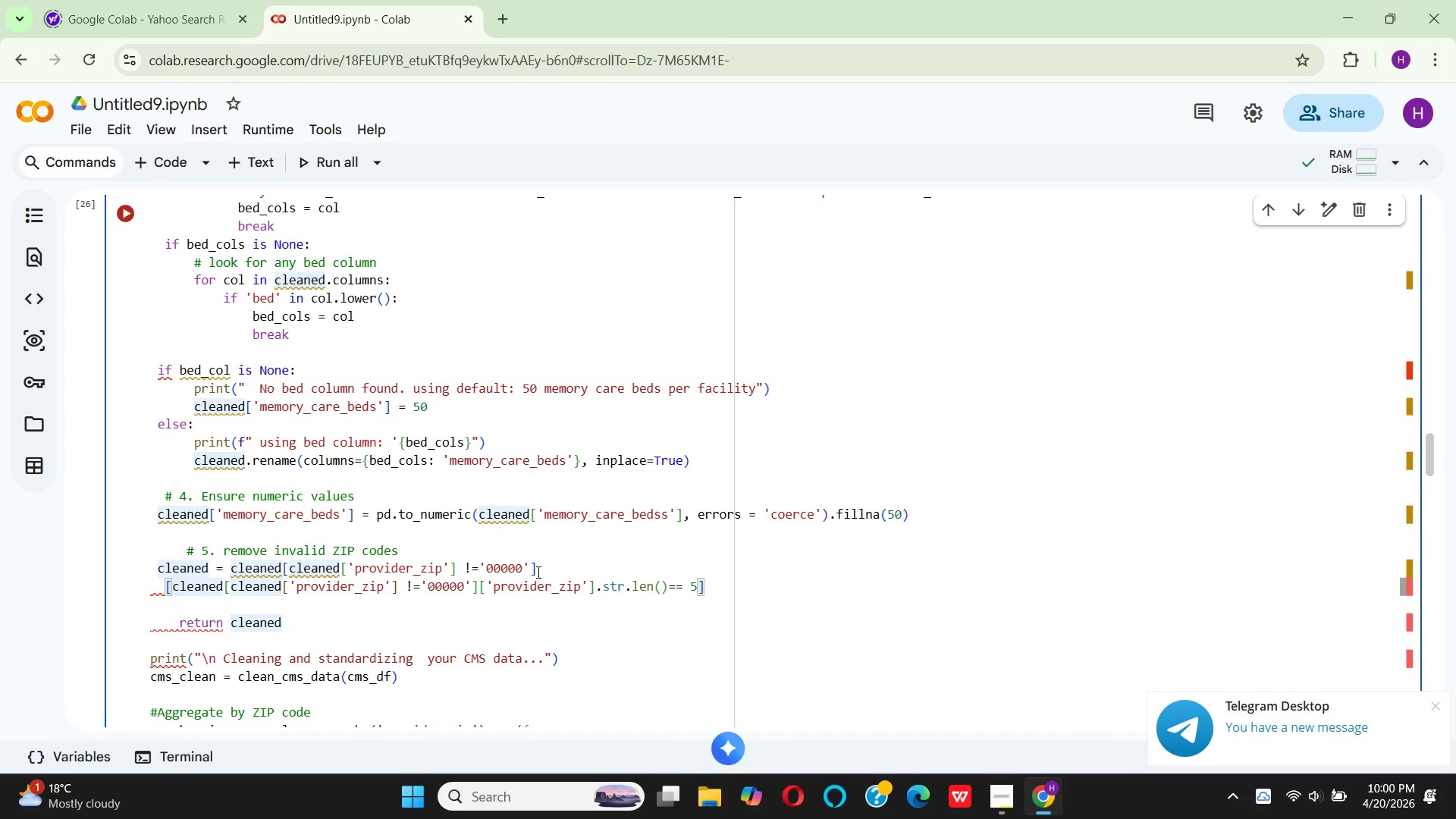 
key(Backspace)
 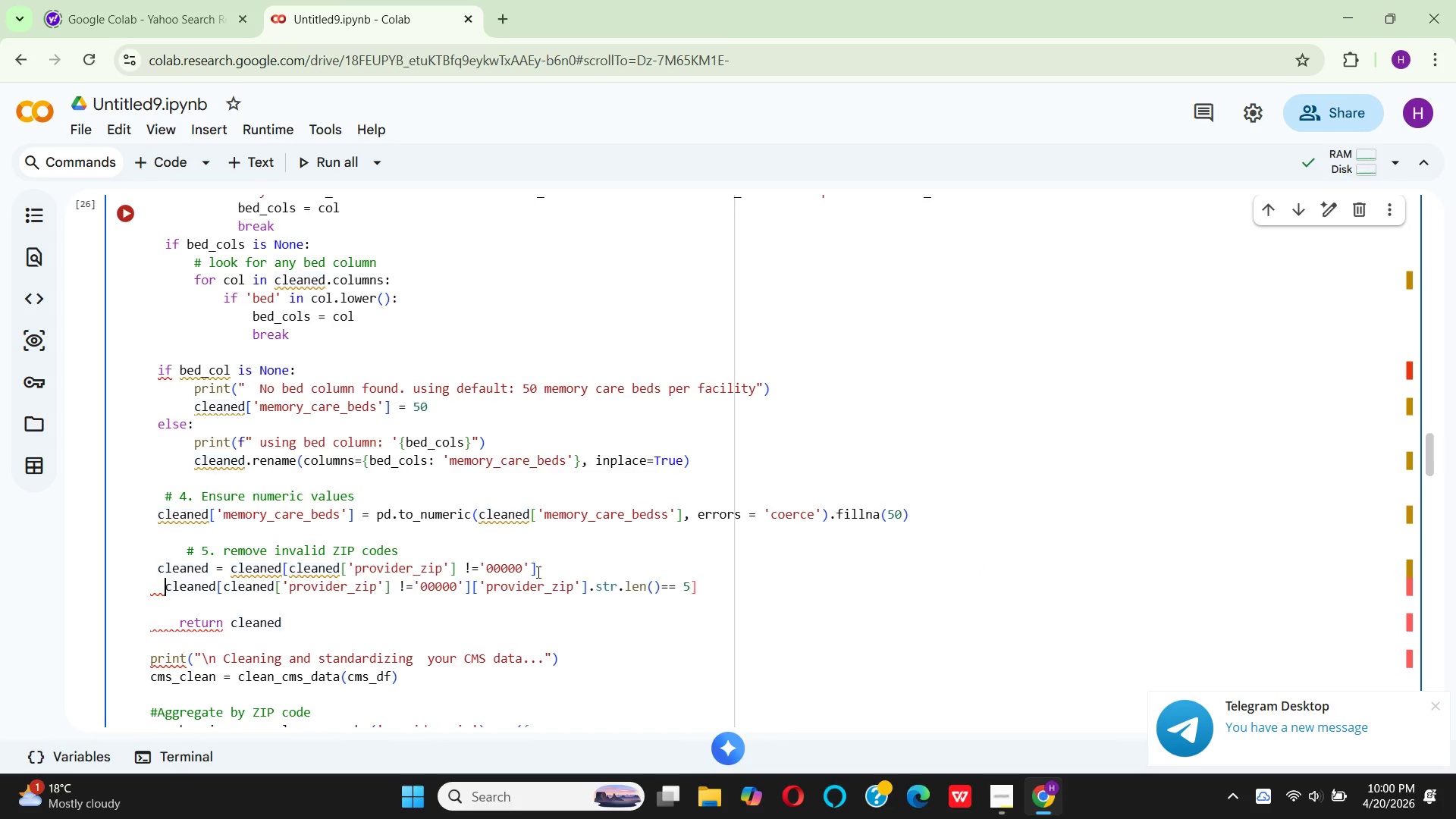 
key(Backspace)
 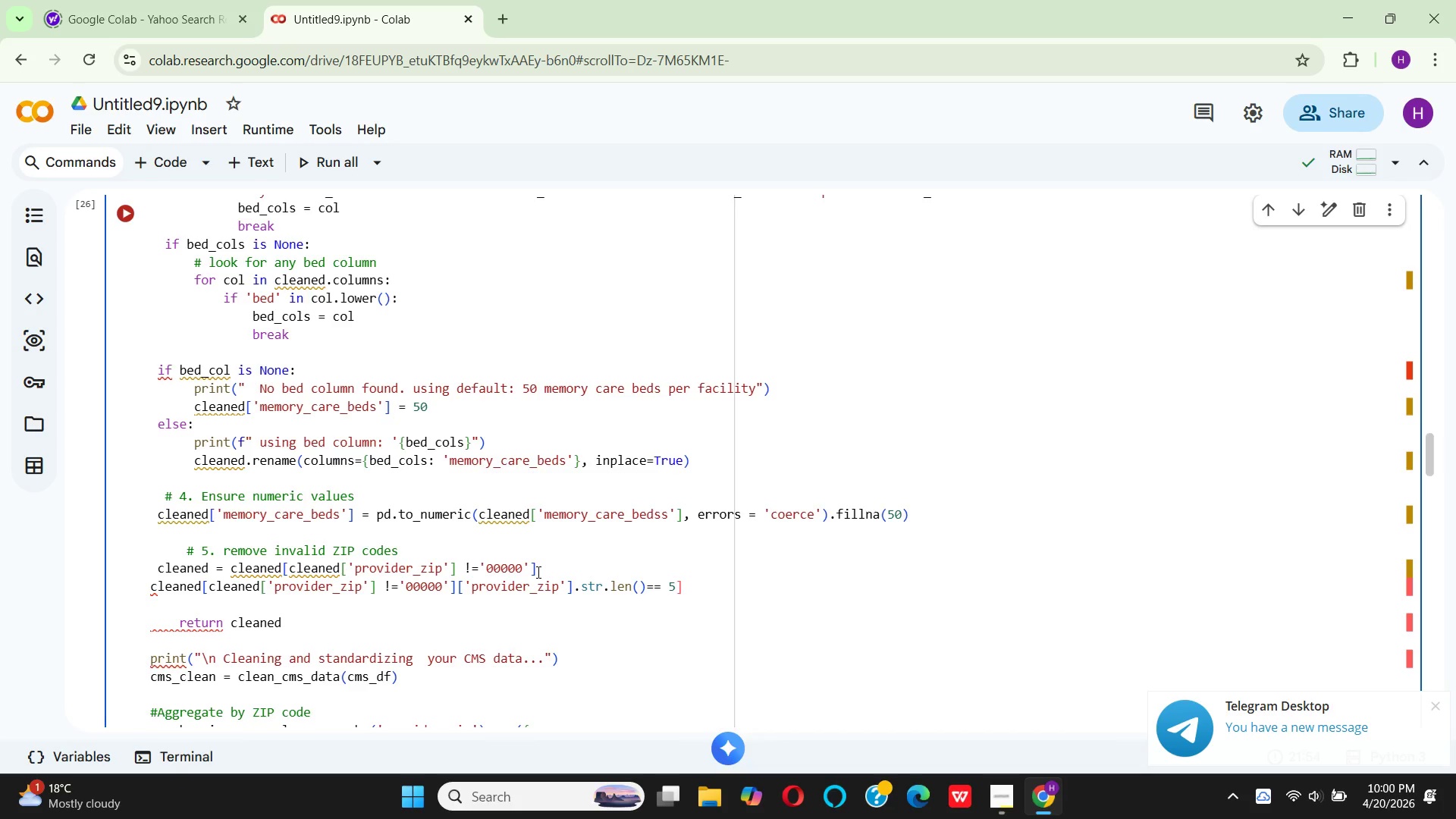 
key(Space)
 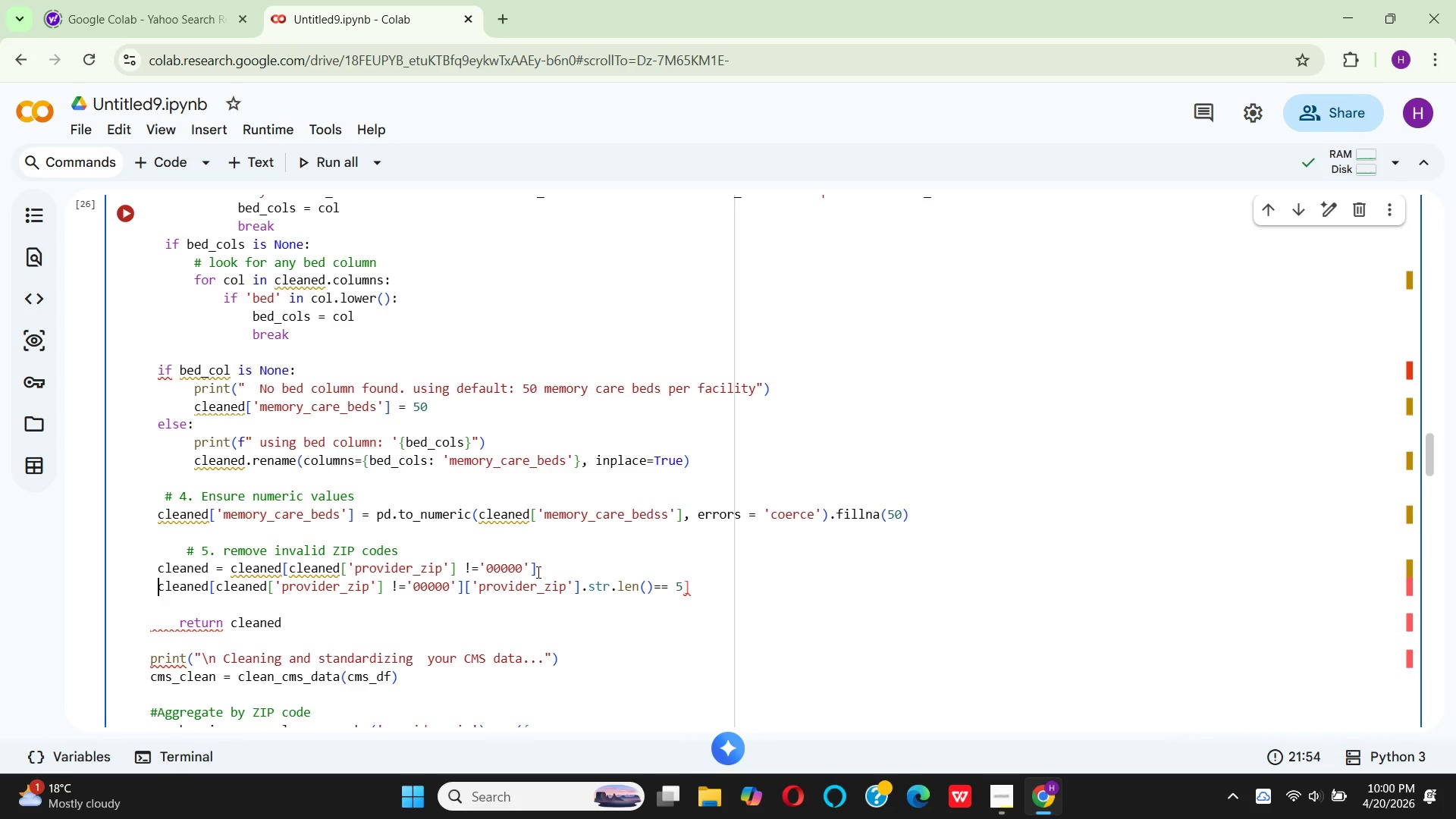 
mouse_move([267, 555])
 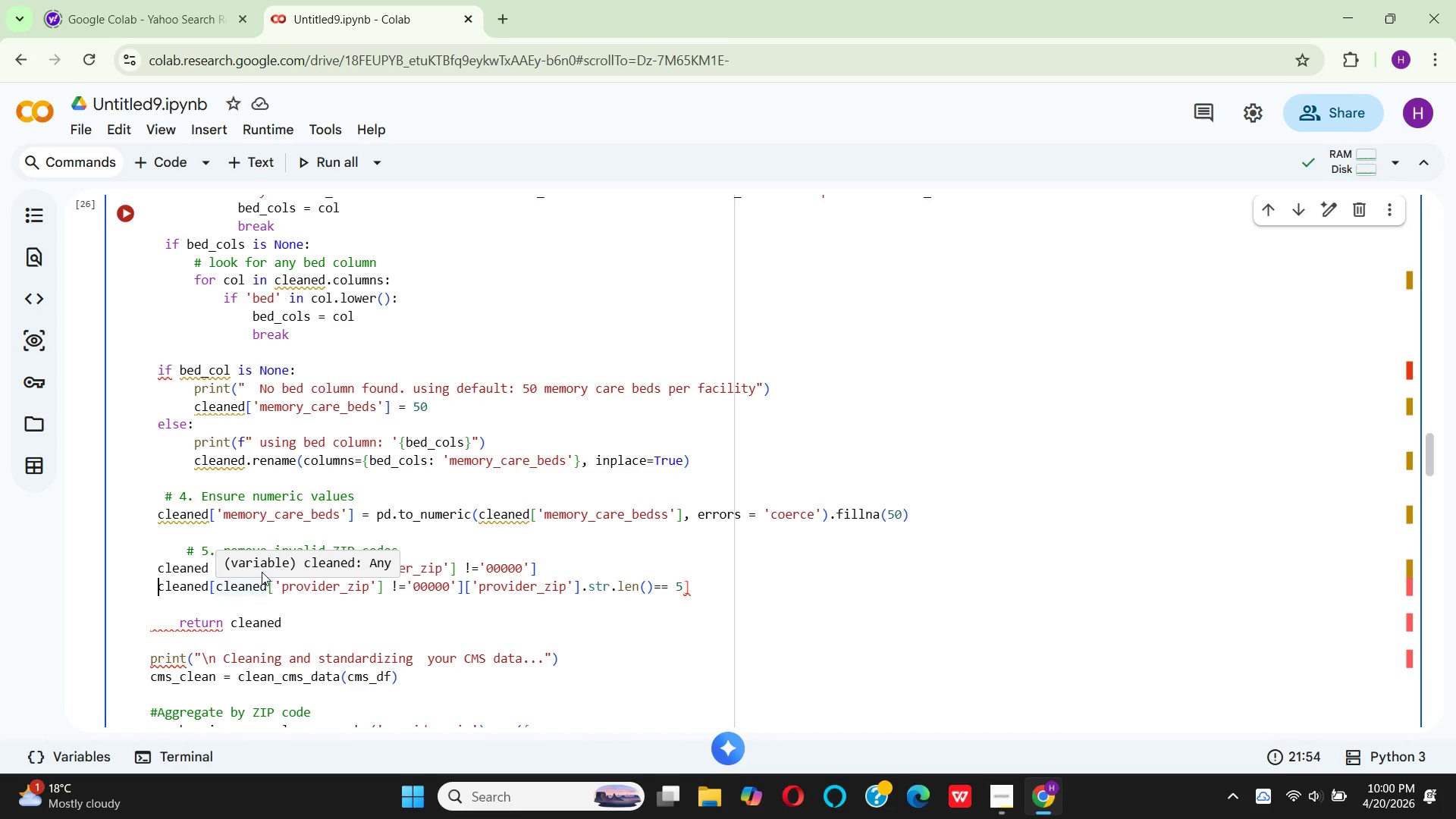 
mouse_move([273, 579])
 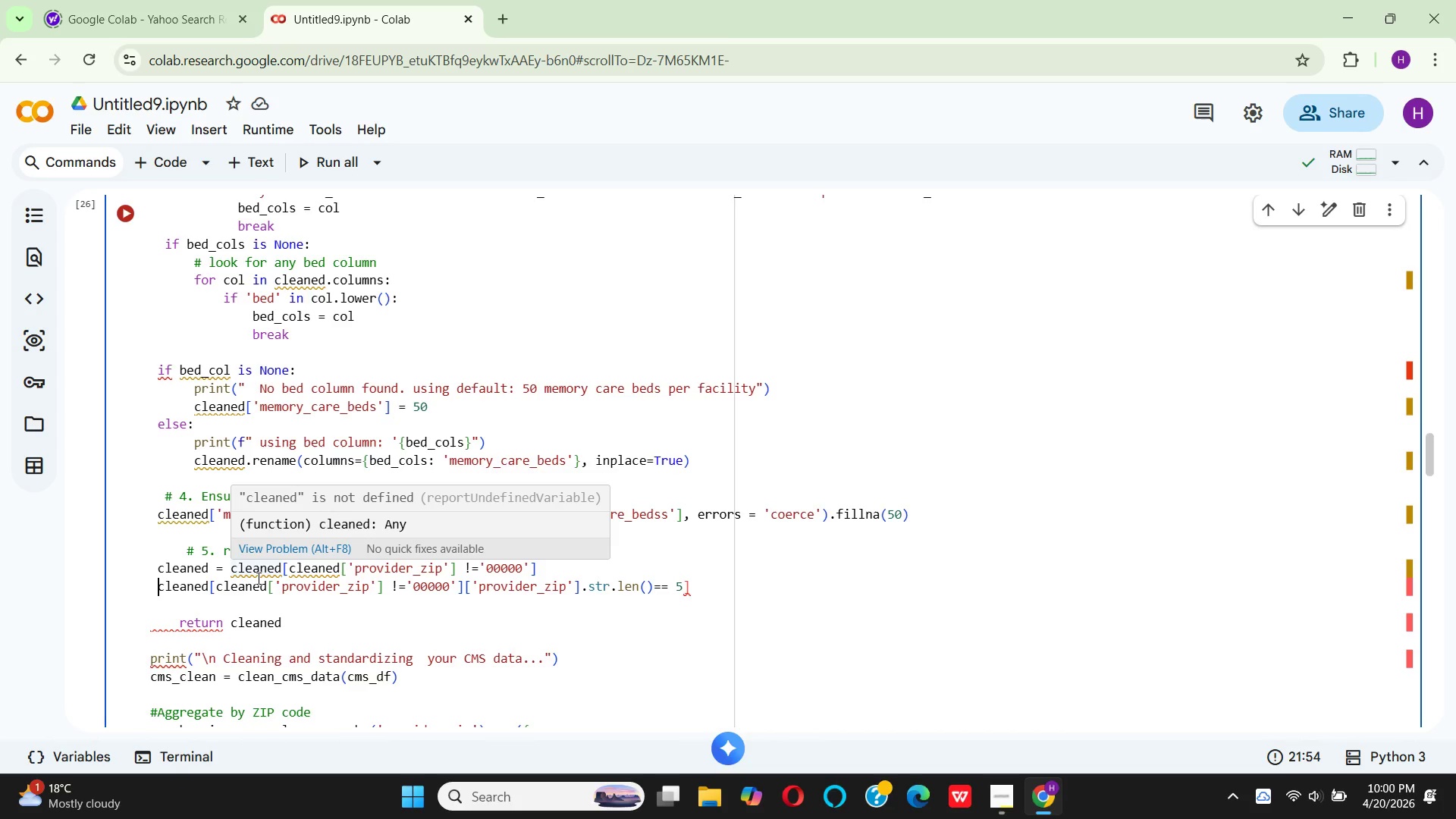 
mouse_move([322, 584])
 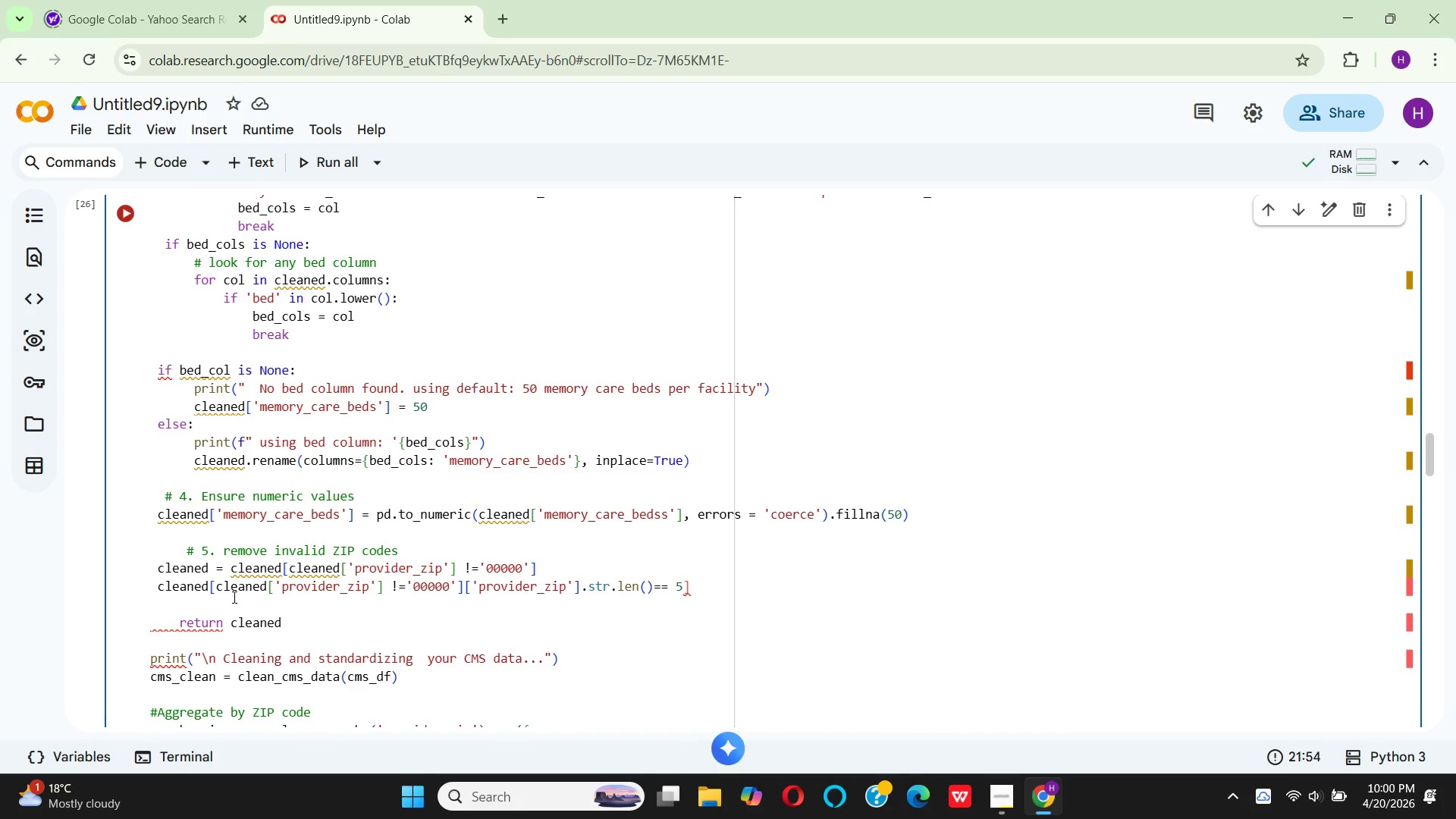 
wait(15.1)
 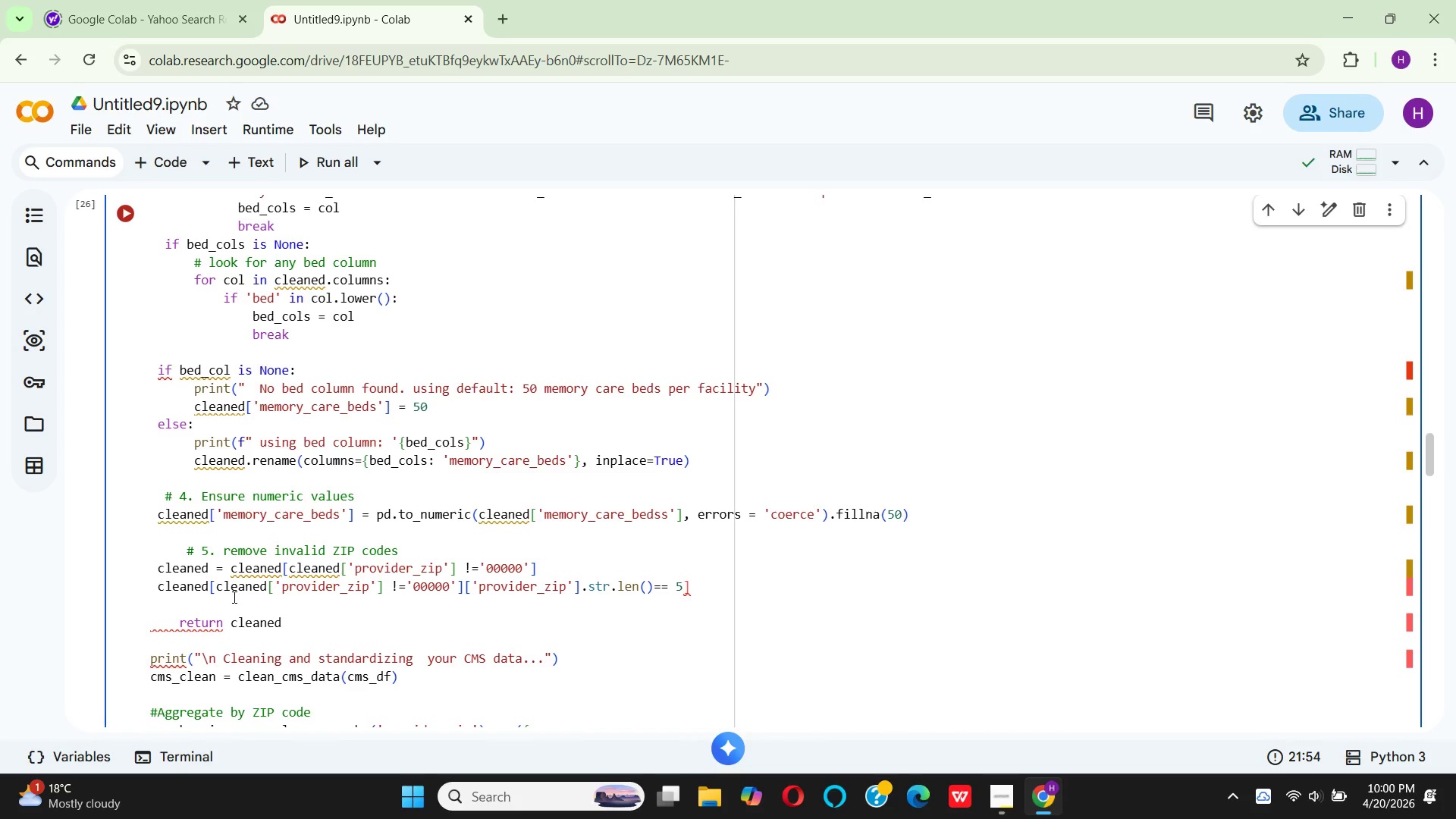 
key(Backspace)
 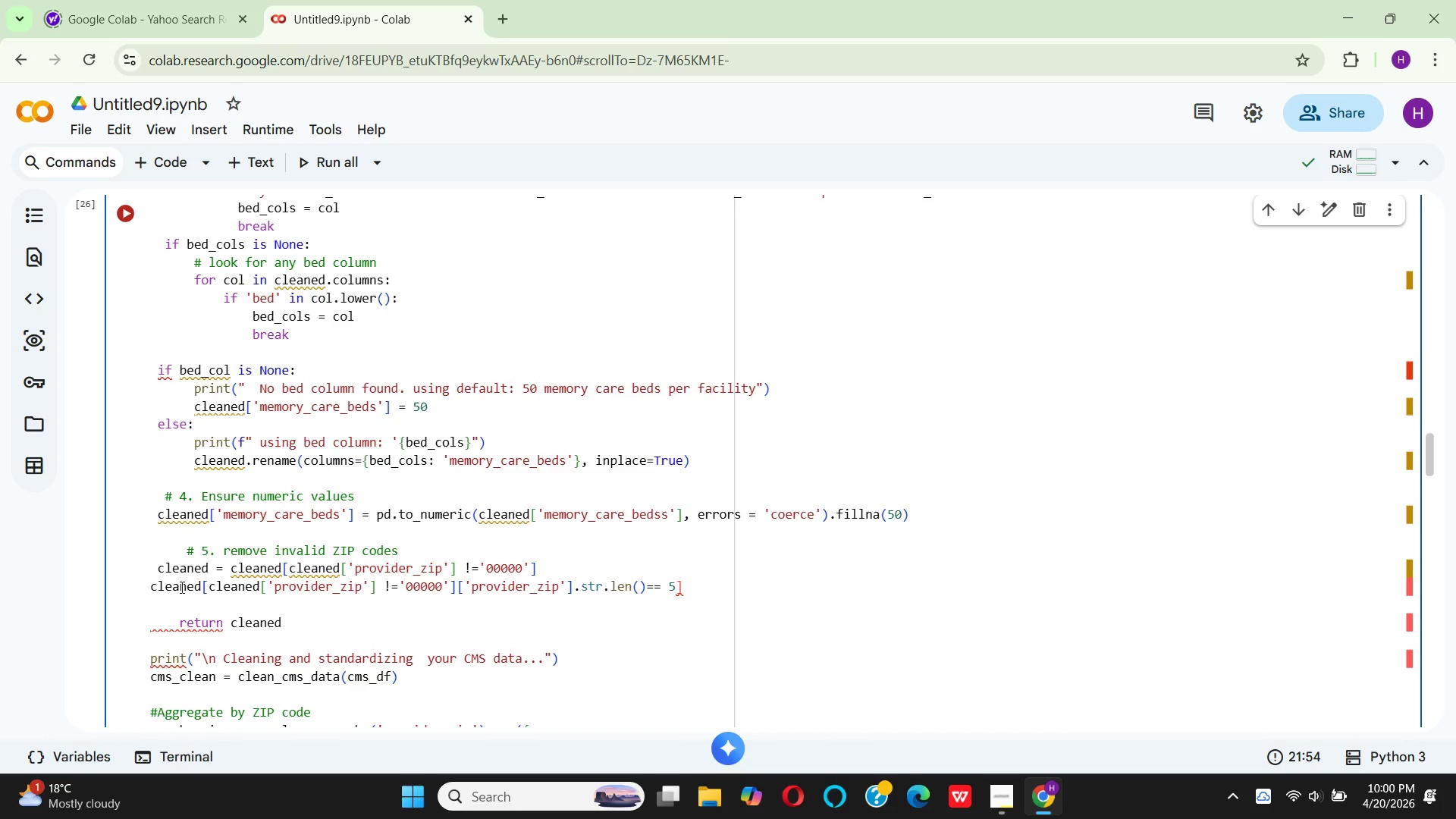 
key(Backspace)
 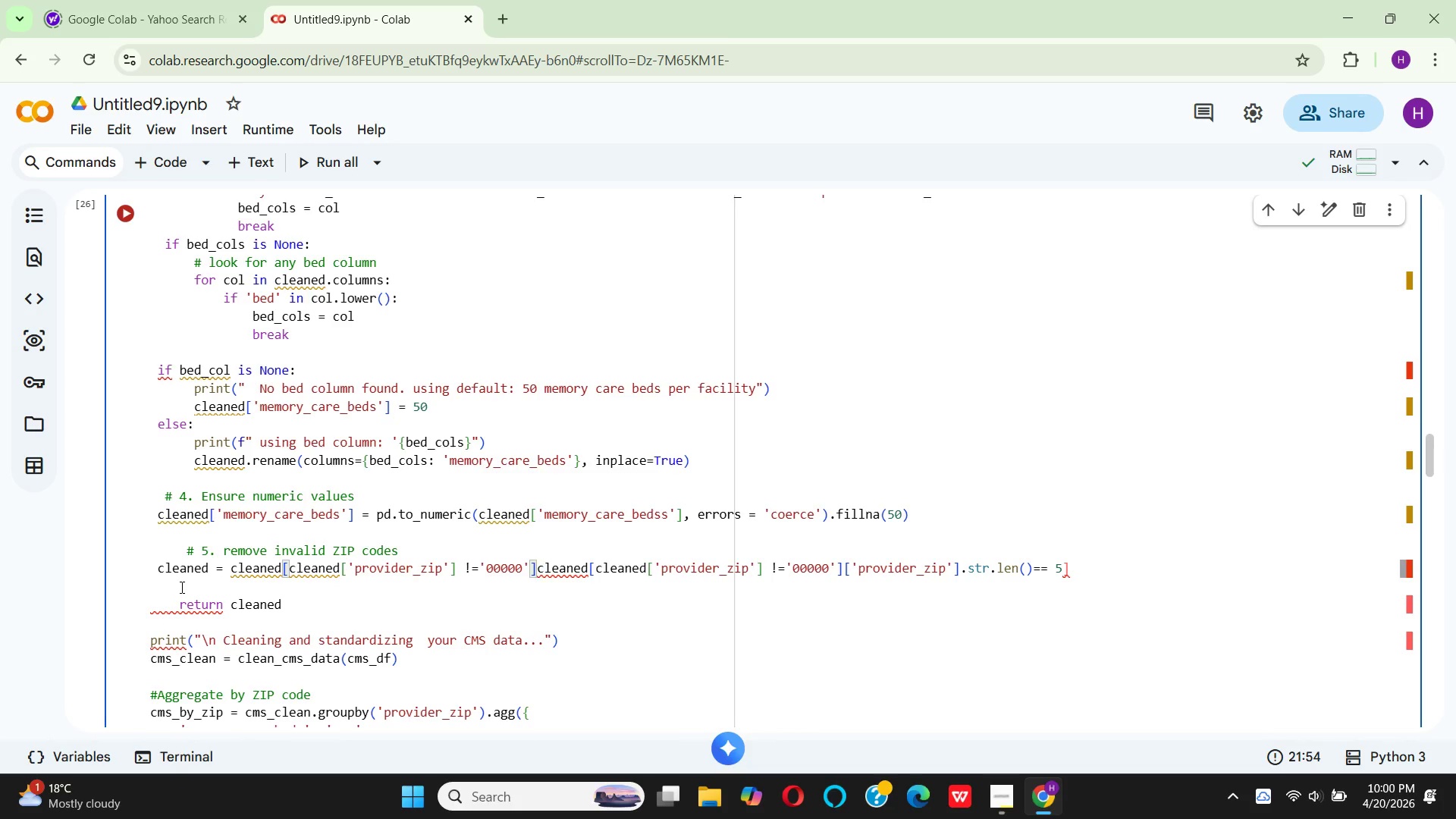 
key(BracketLeft)
 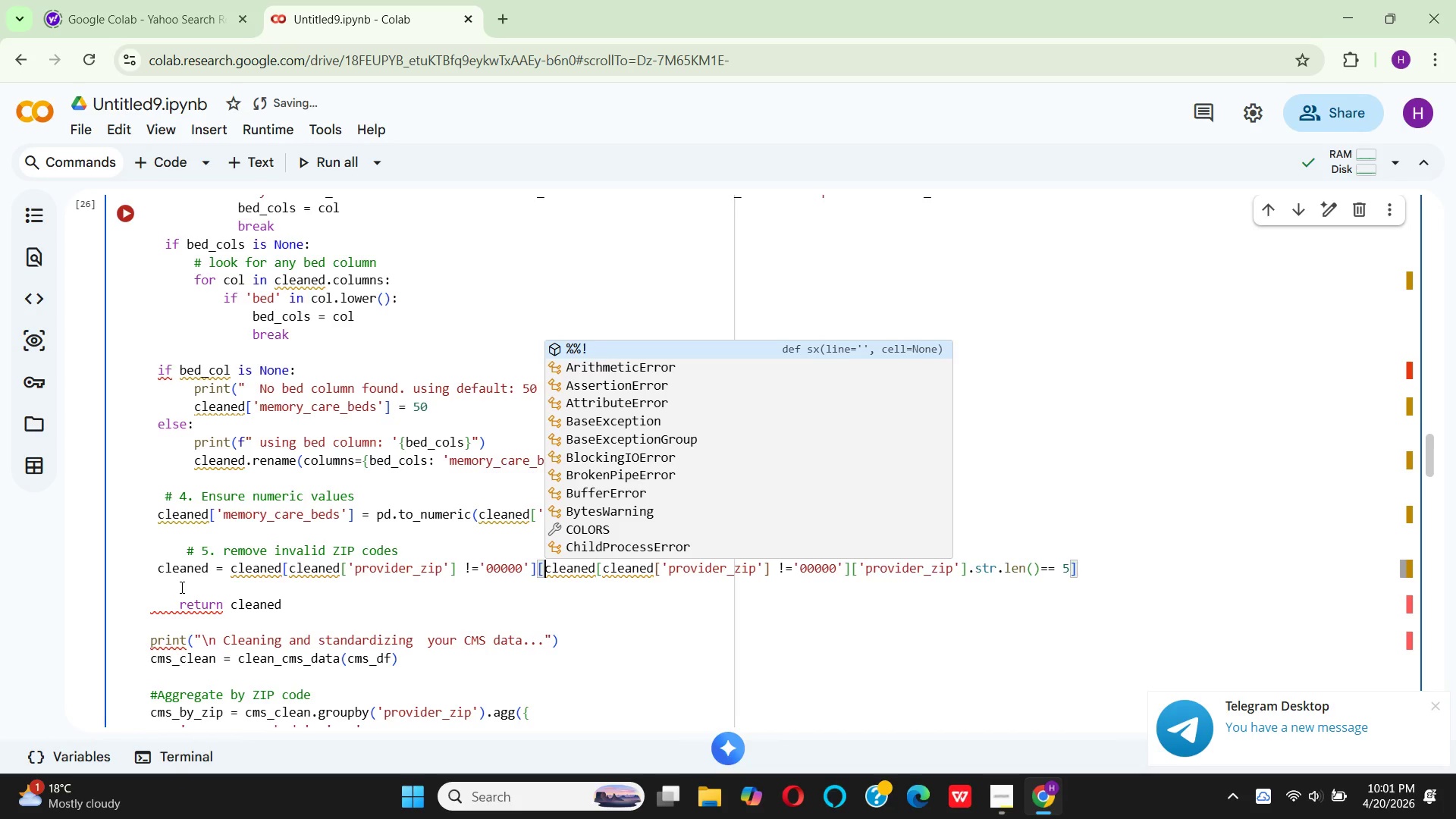 
wait(10.34)
 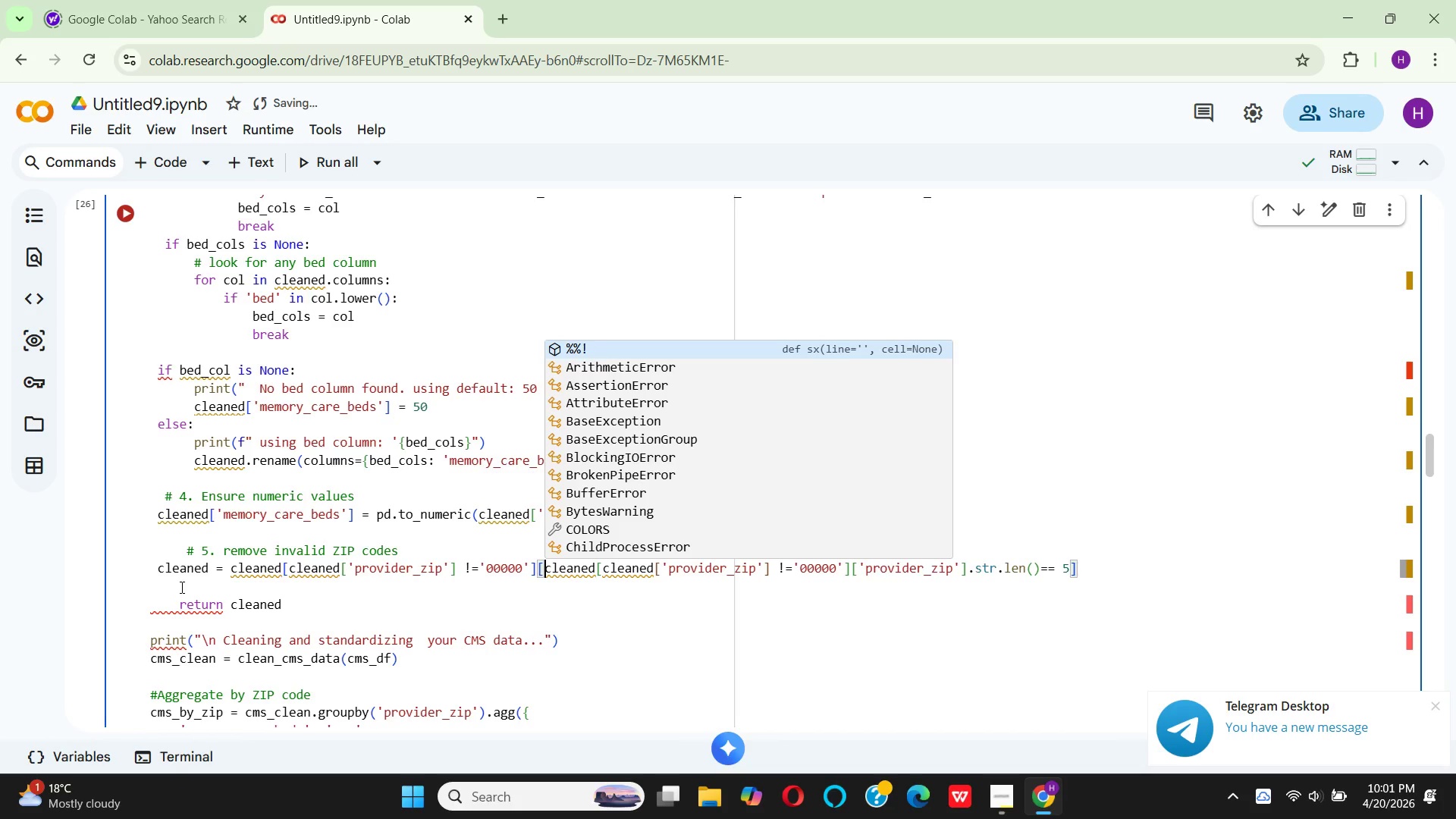 
left_click([182, 604])
 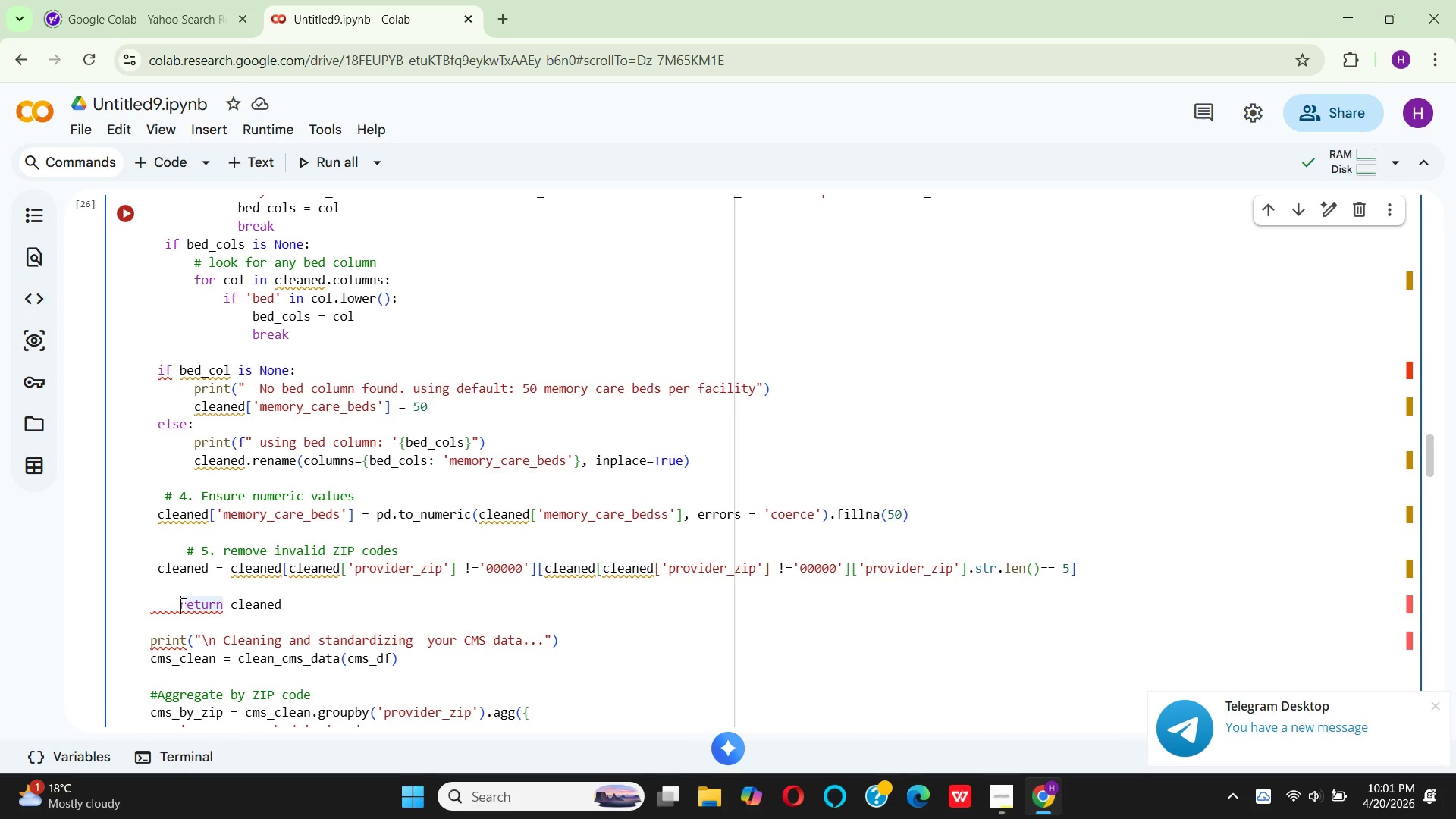 
key(Backspace)
 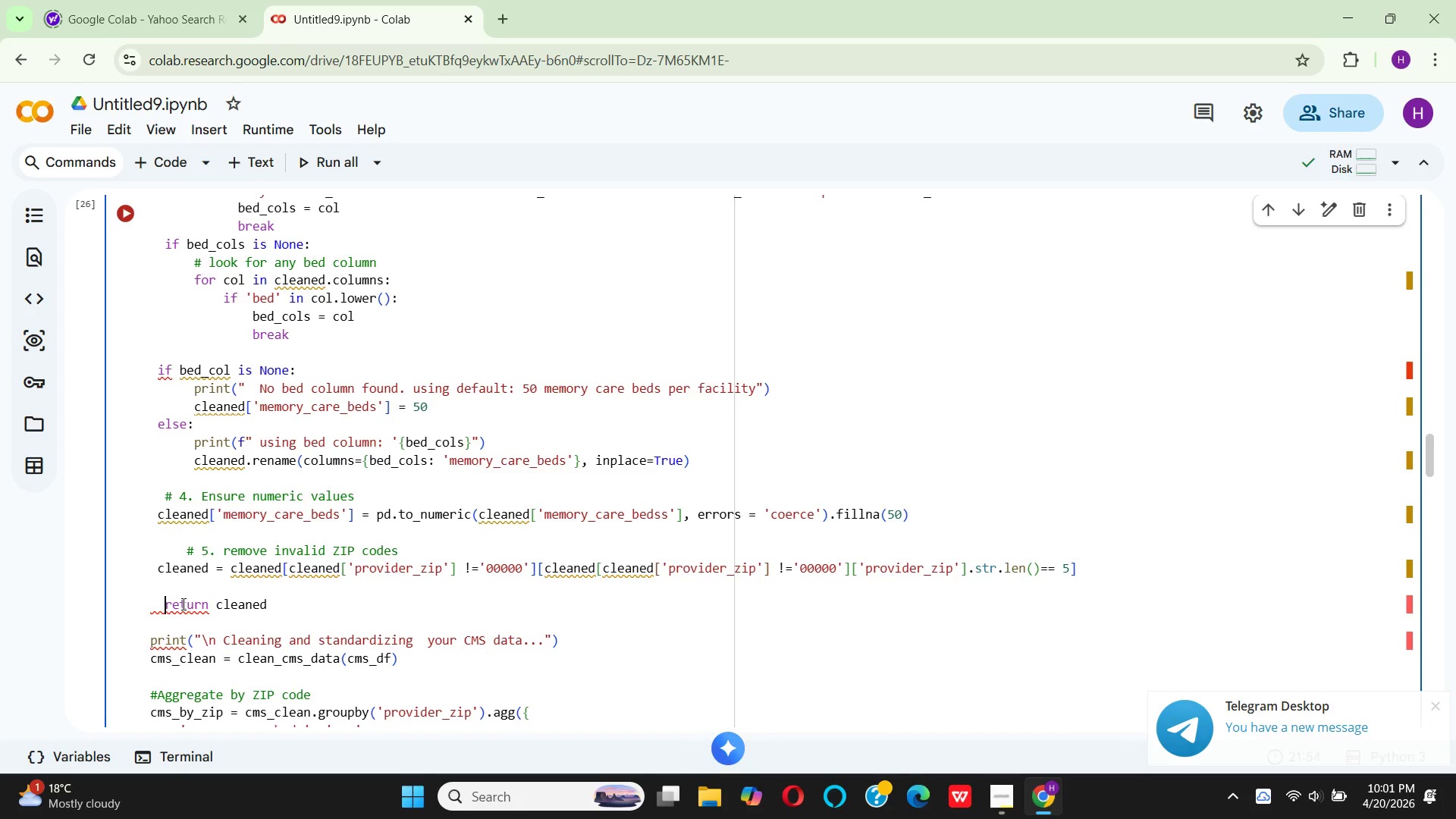 
key(Backspace)
 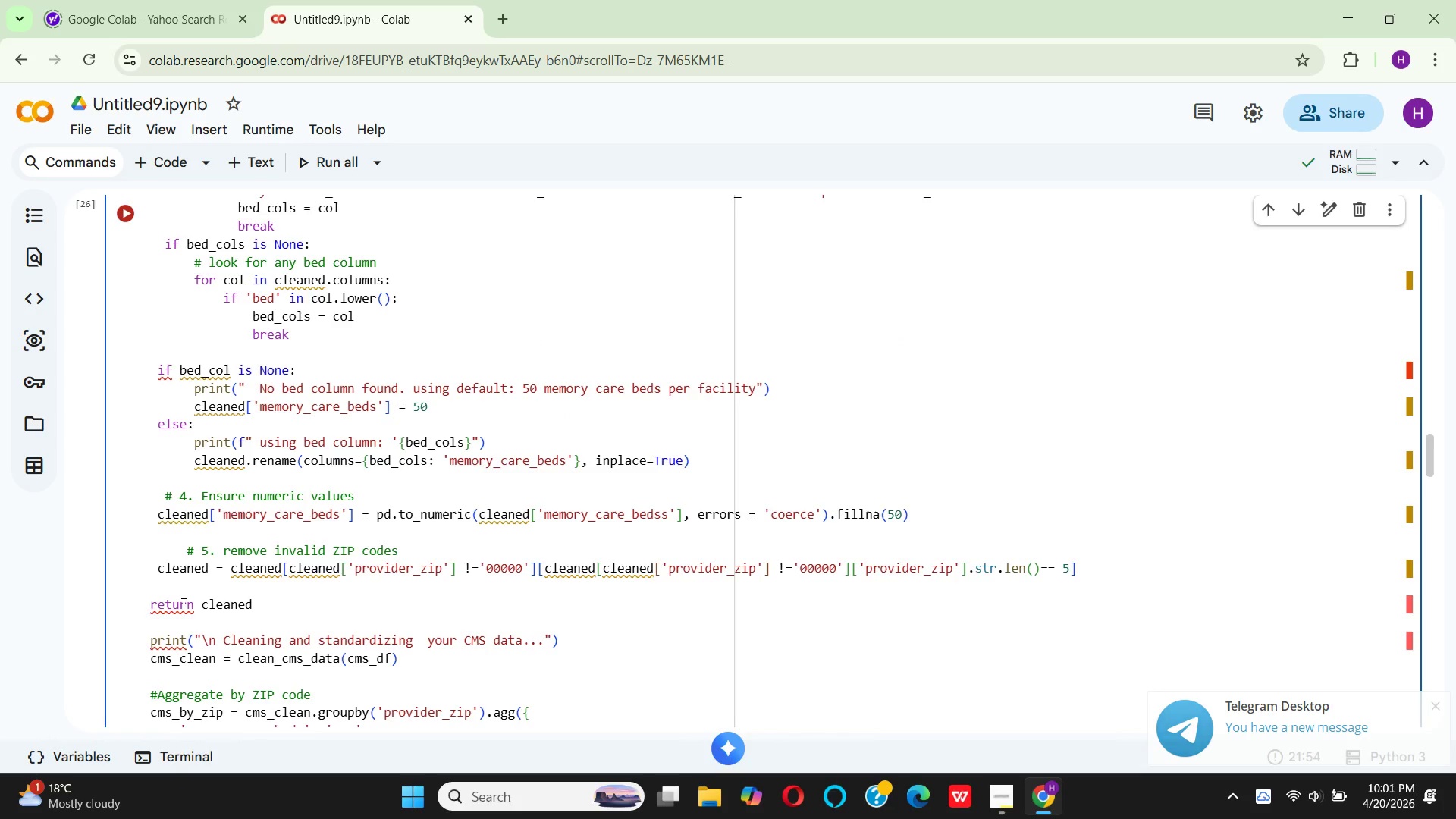 
key(Space)
 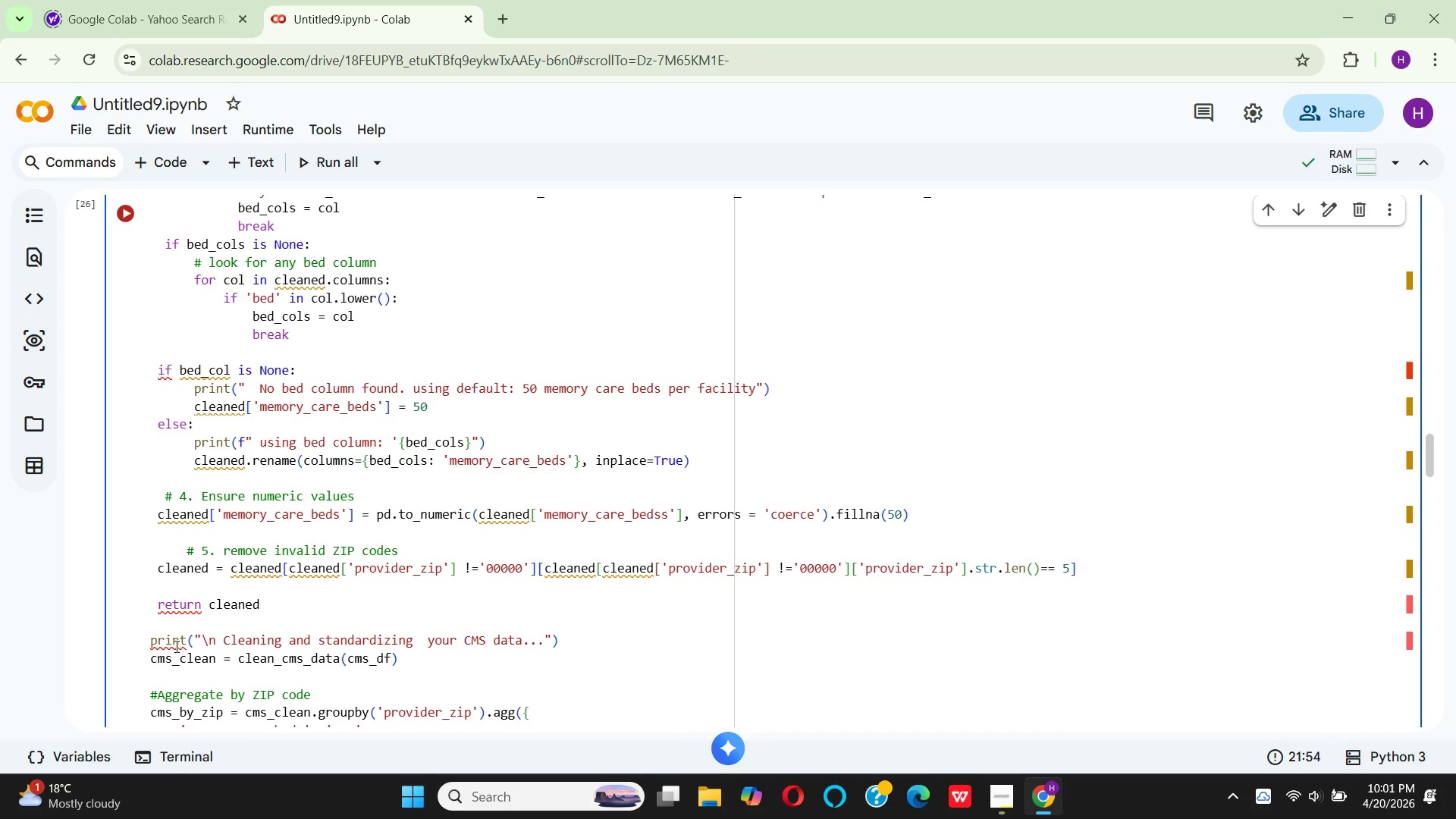 
left_click([151, 646])
 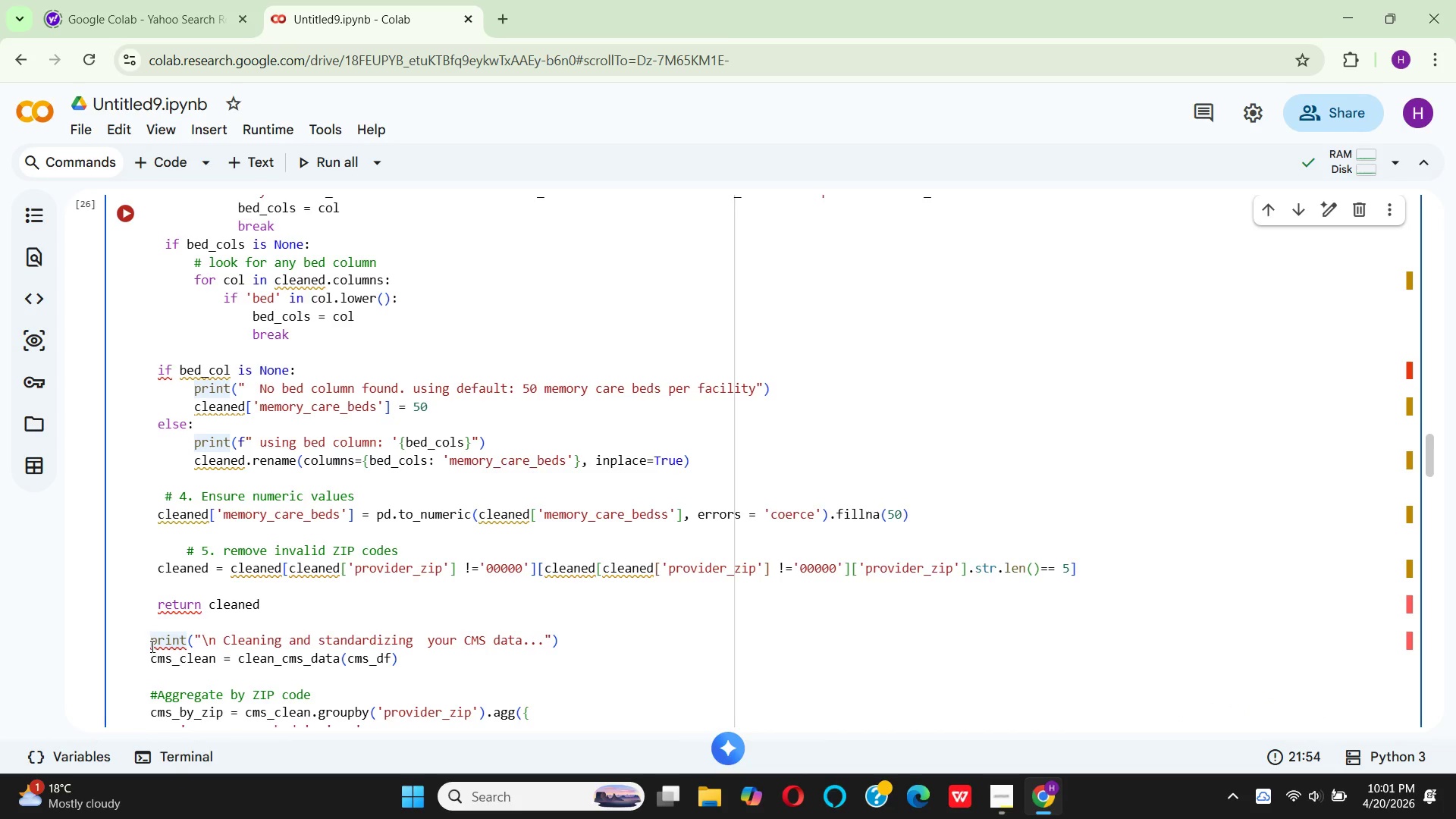 
key(Backspace)
 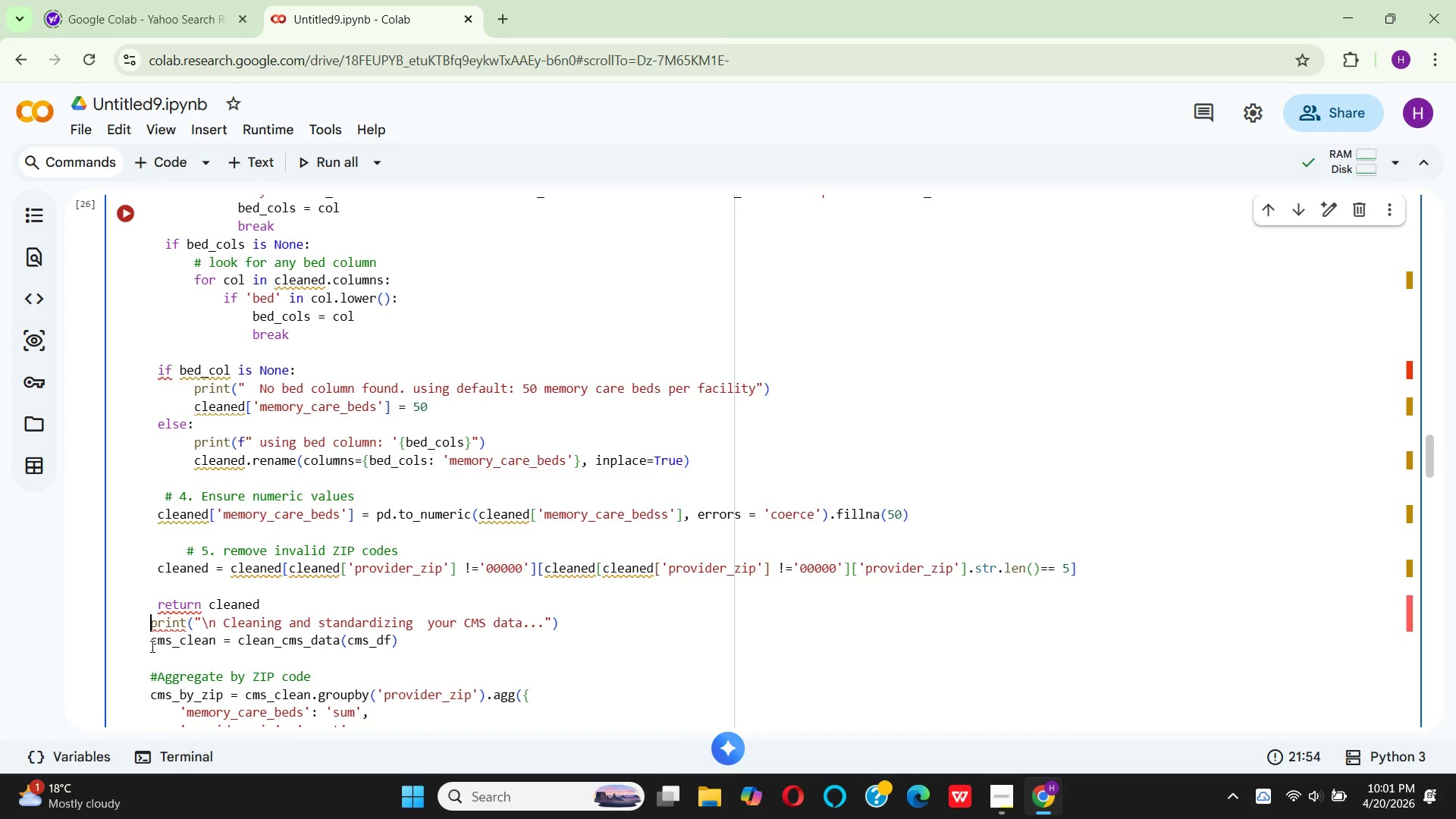 
key(Backspace)
 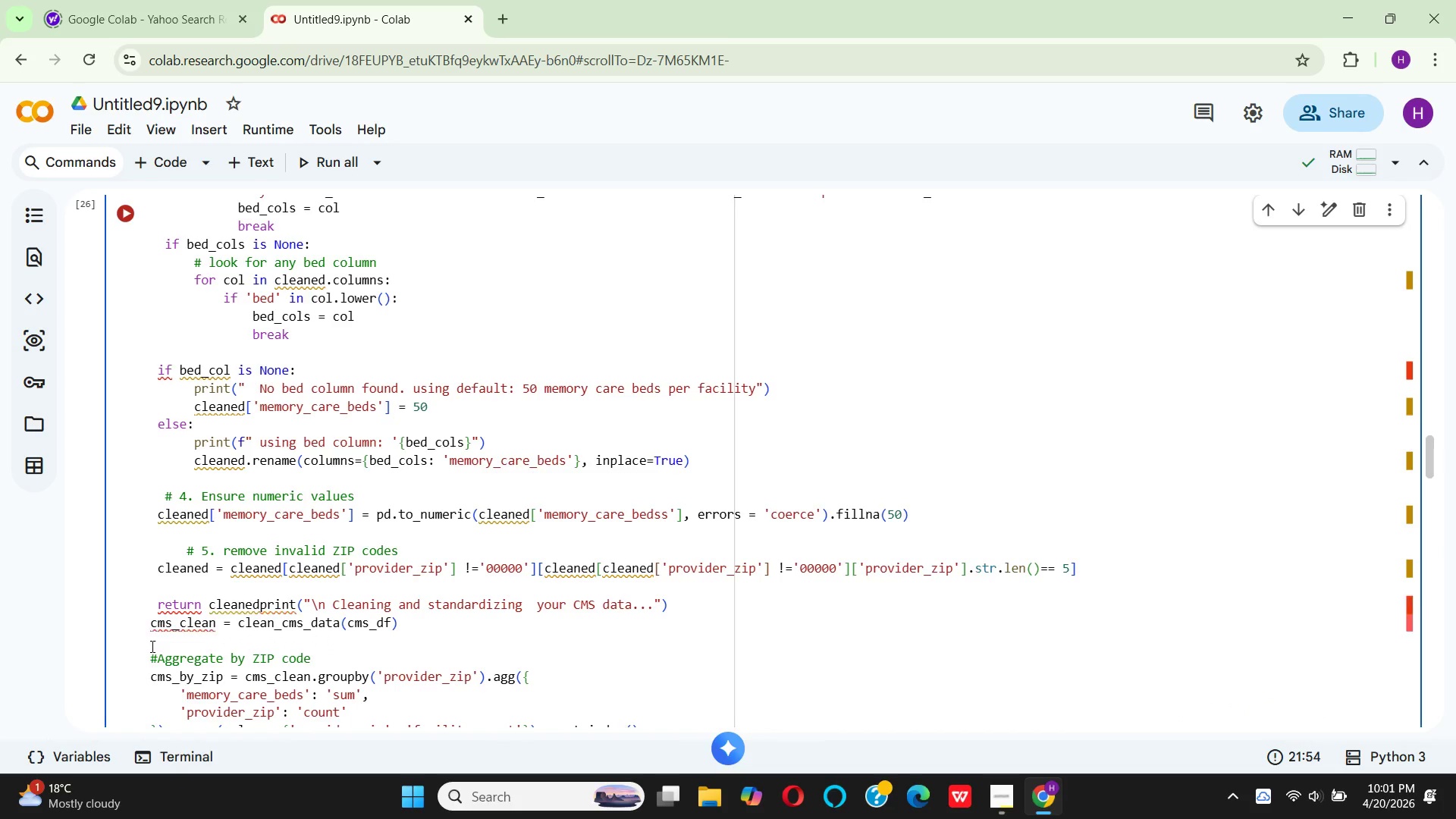 
key(Enter)
 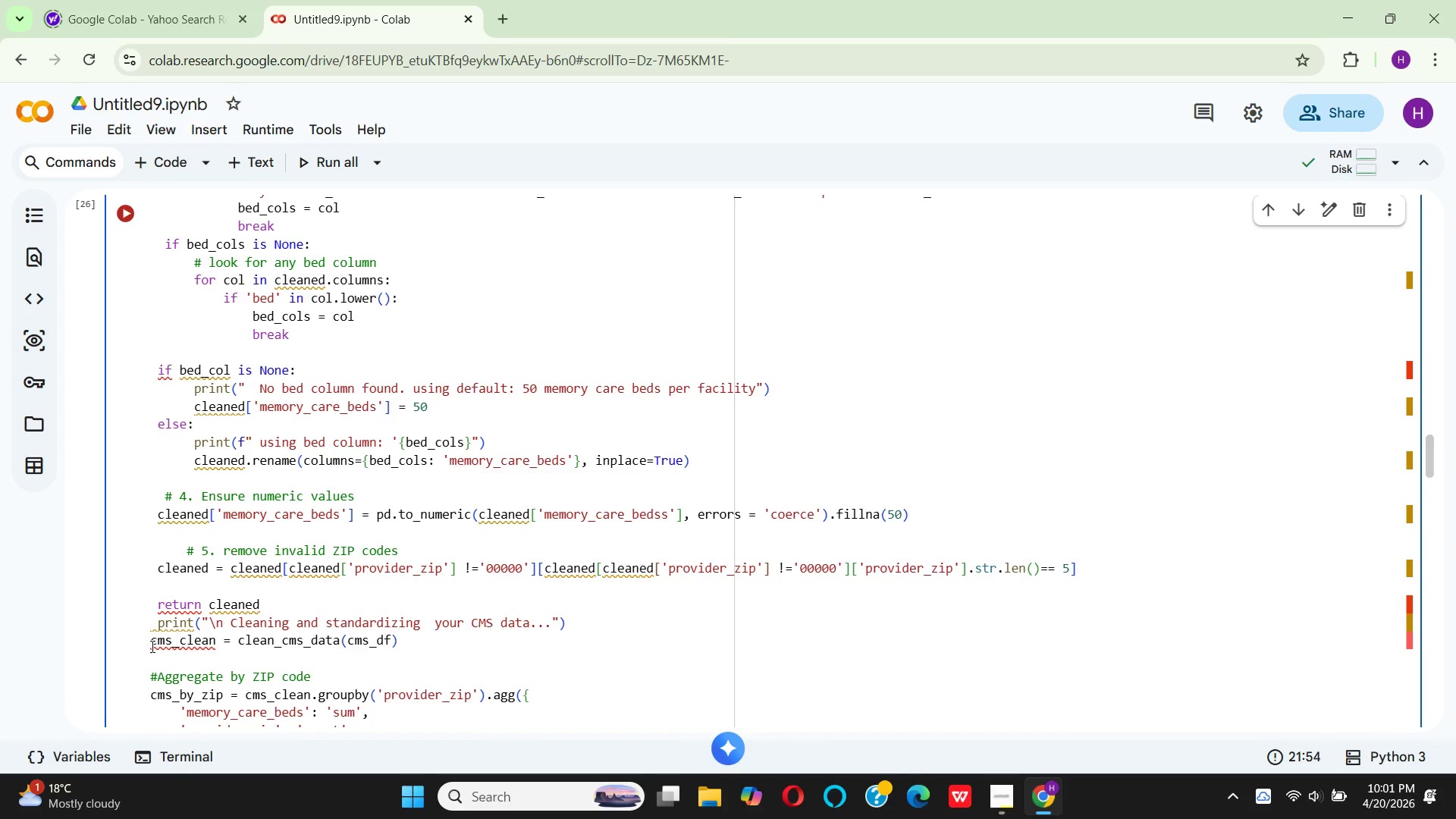 
key(Backspace)
 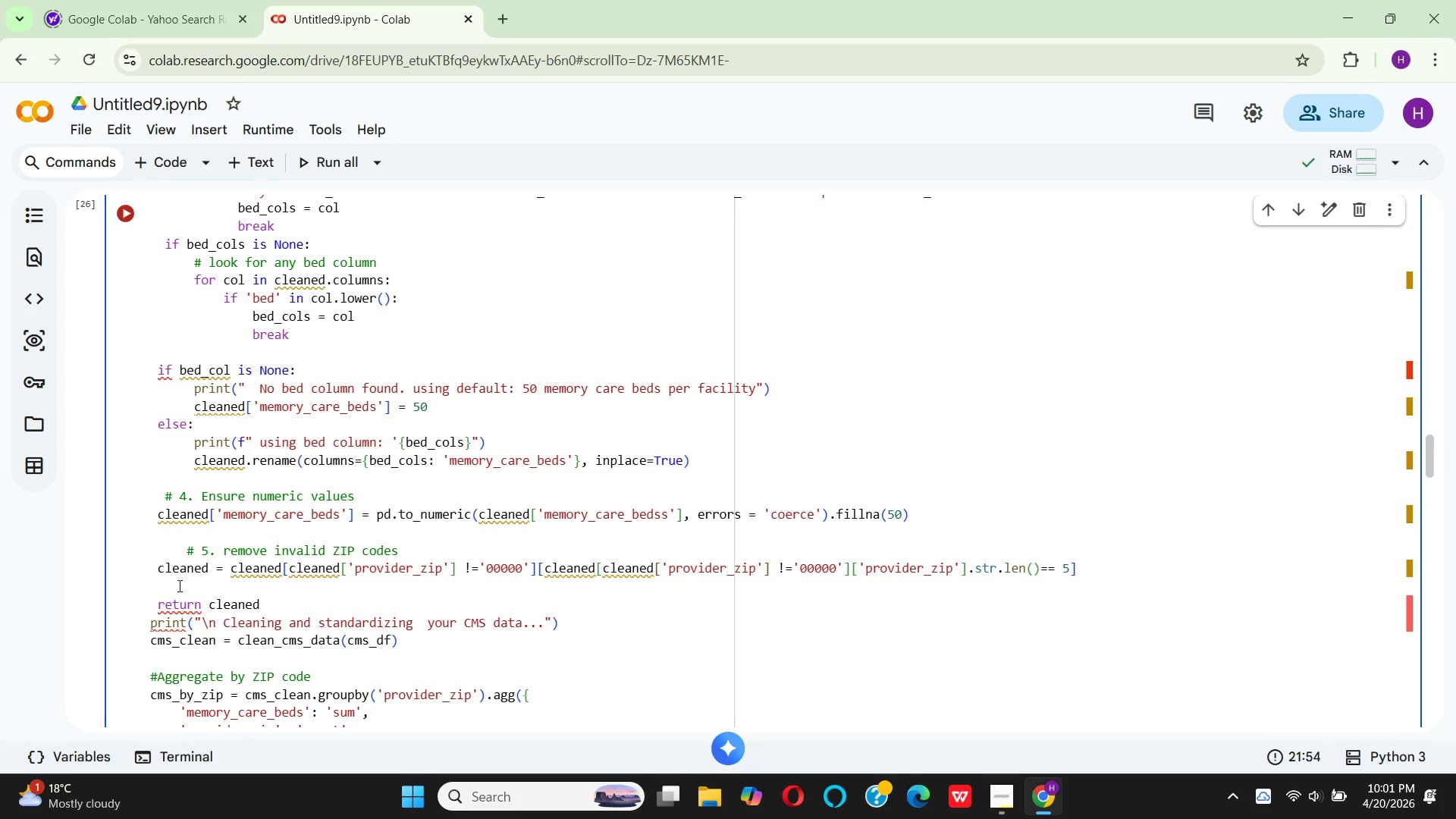 
wait(5.16)
 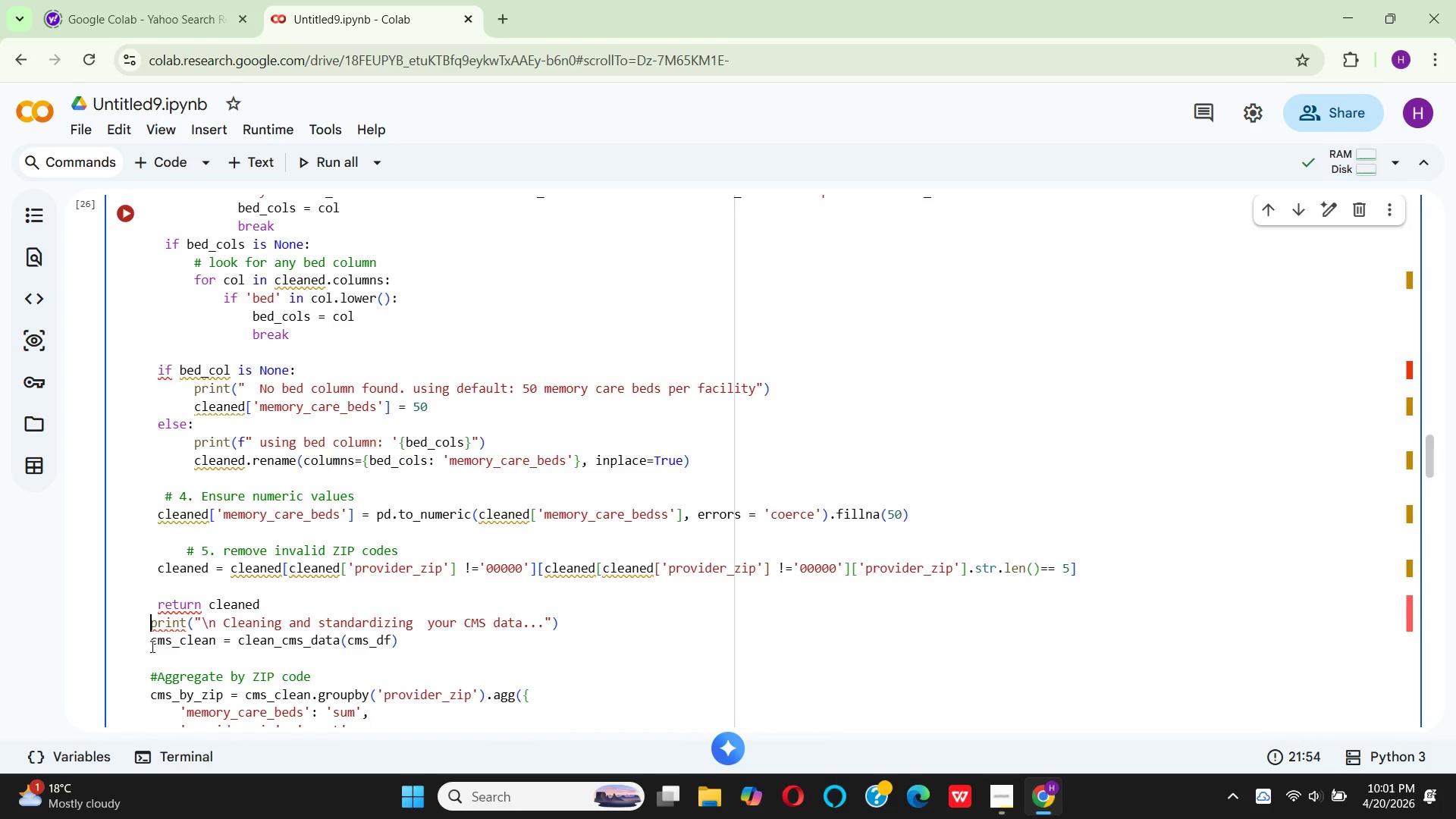 
left_click([123, 220])
 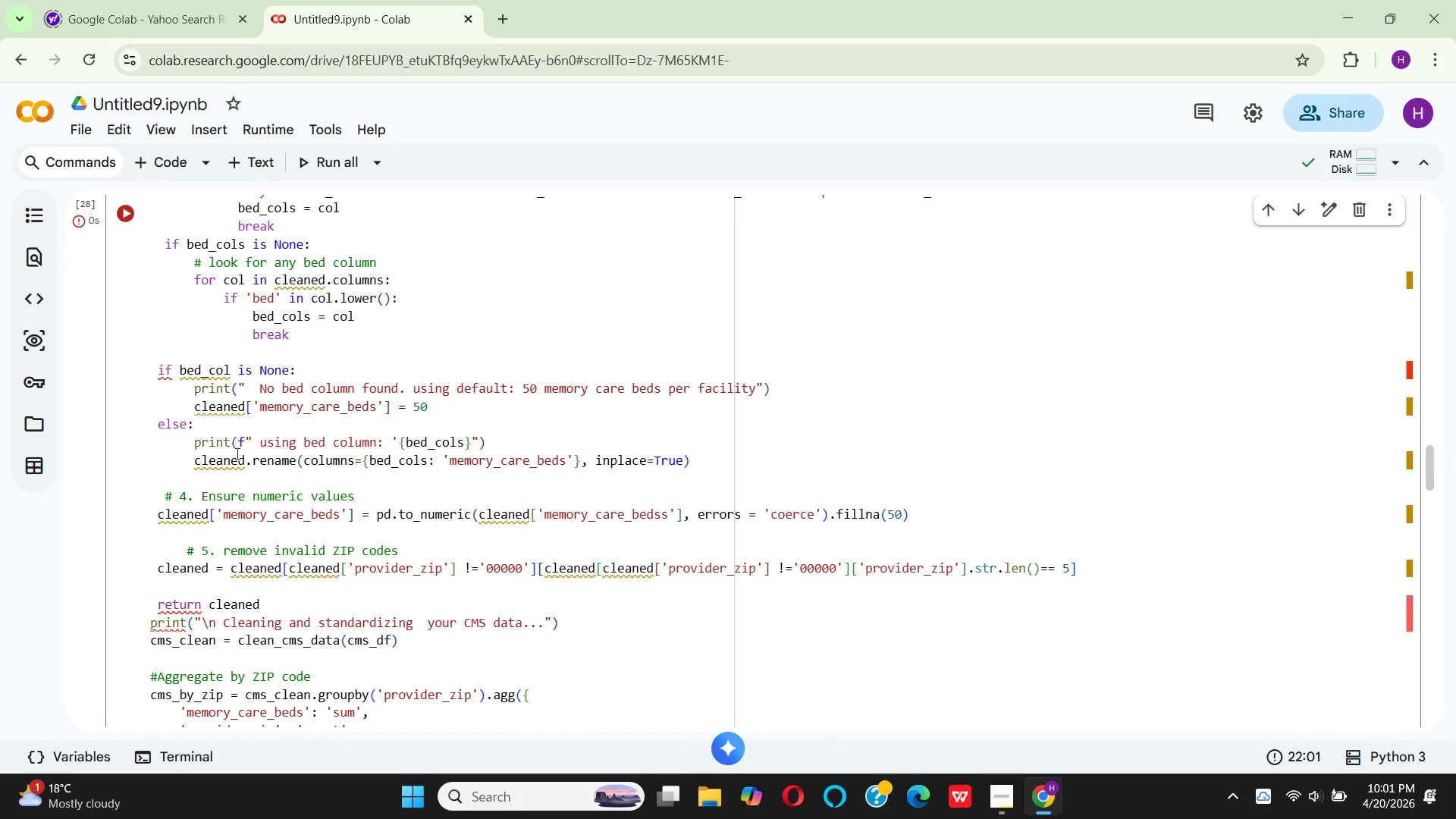 
scroll: coordinate [265, 446], scroll_direction: down, amount: 7.0
 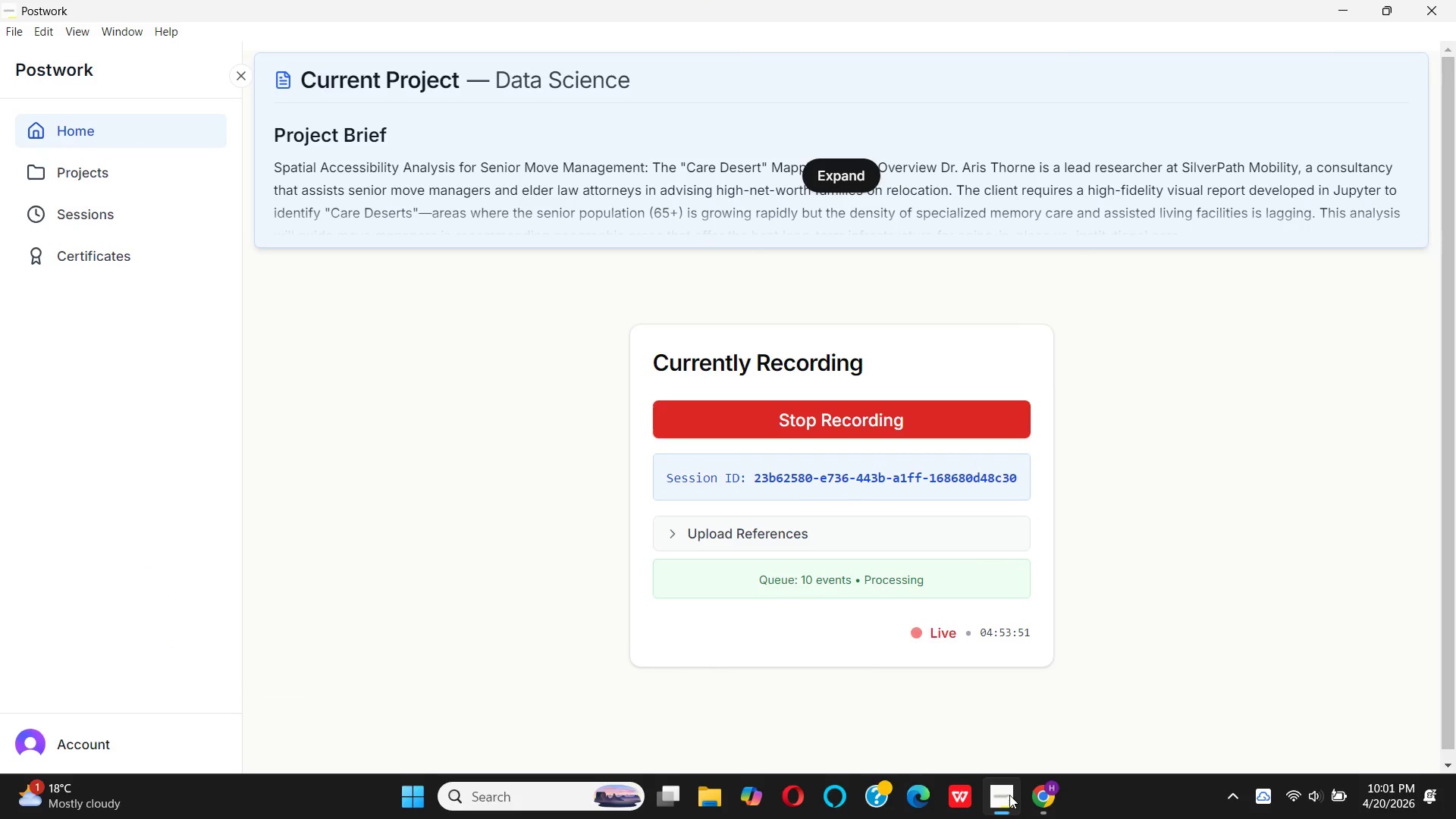 
wait(7.17)
 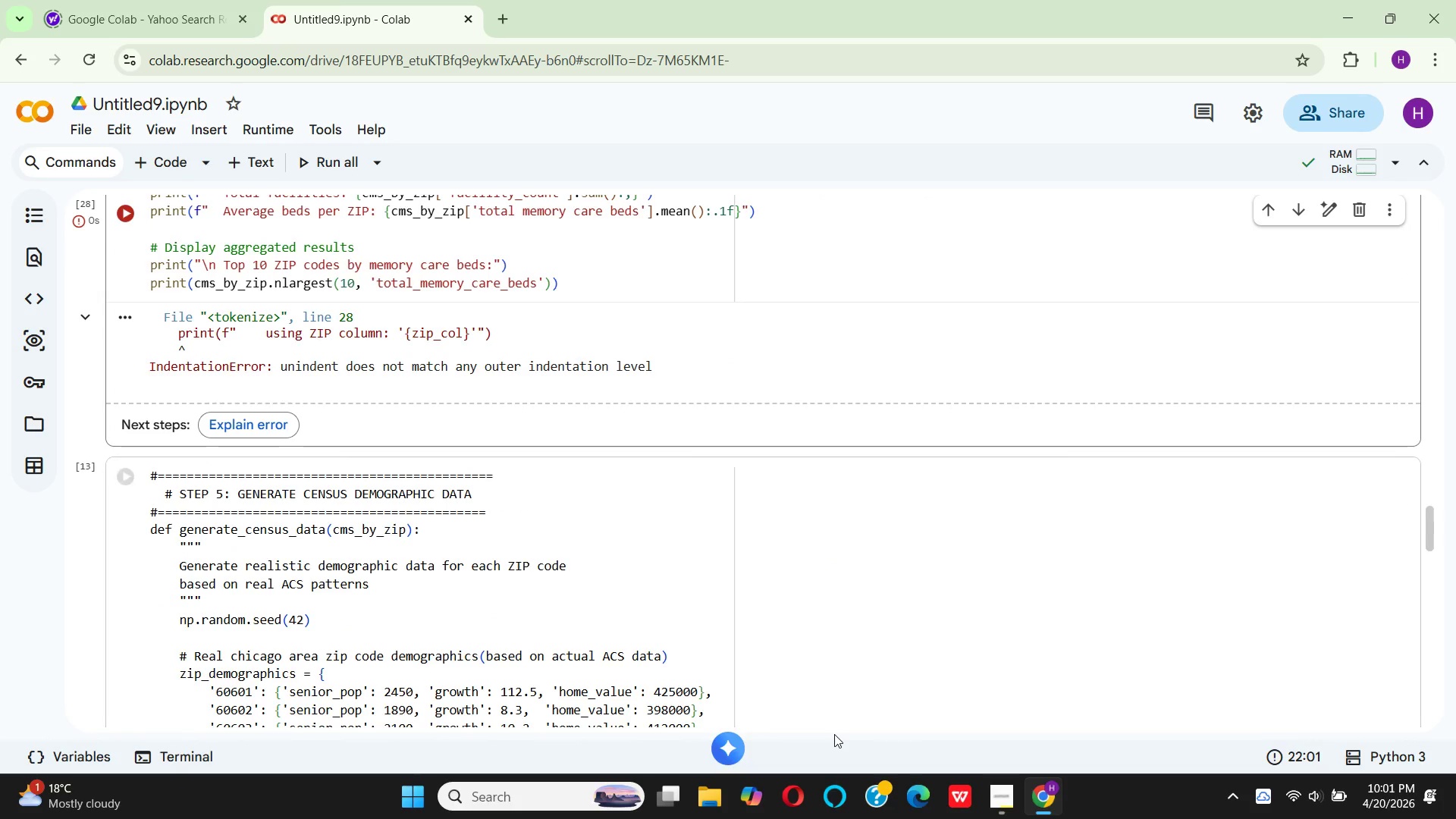 
left_click([1051, 799])
 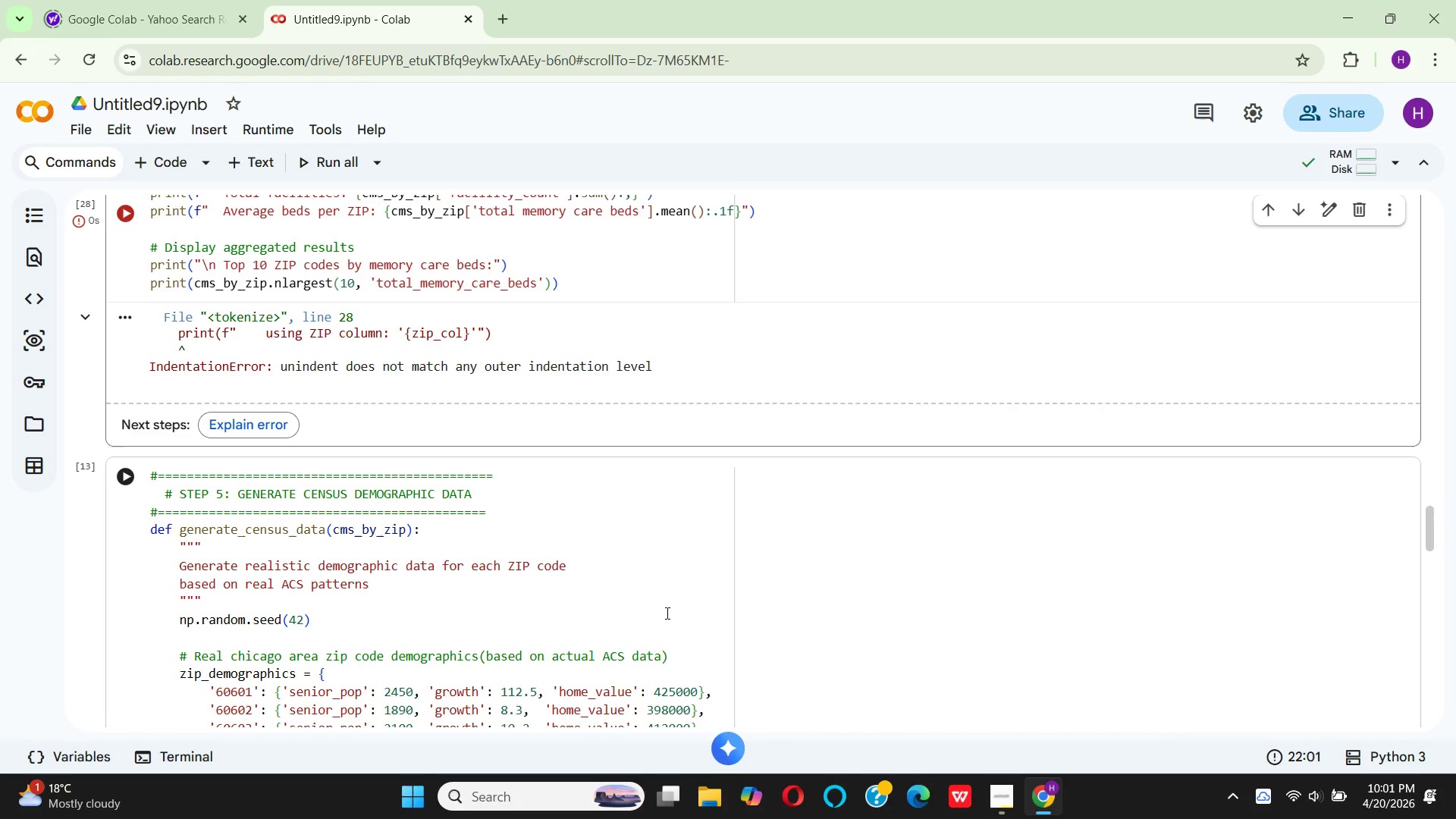 
scroll: coordinate [369, 556], scroll_direction: down, amount: 7.0
 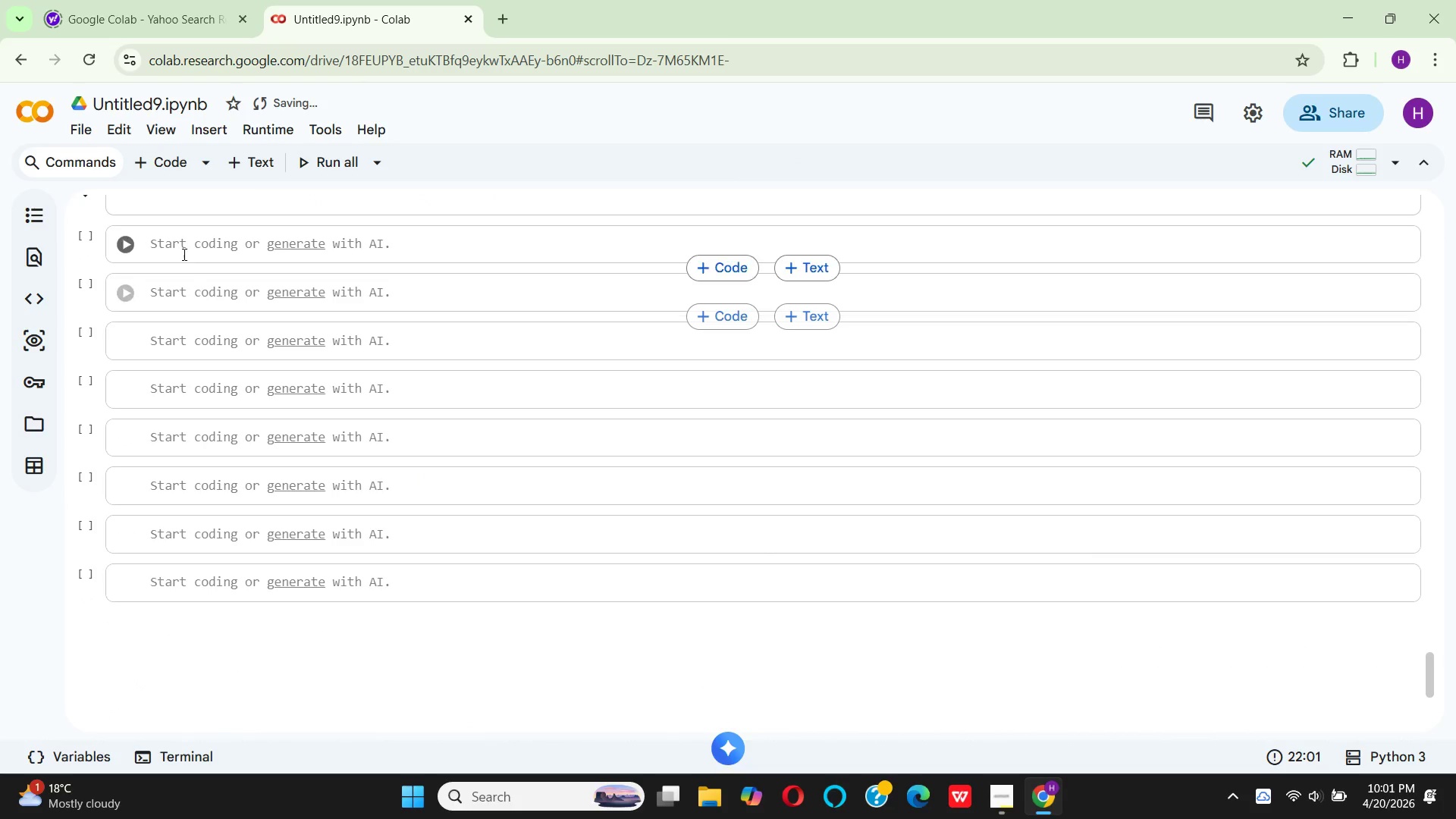 
left_click([183, 254])
 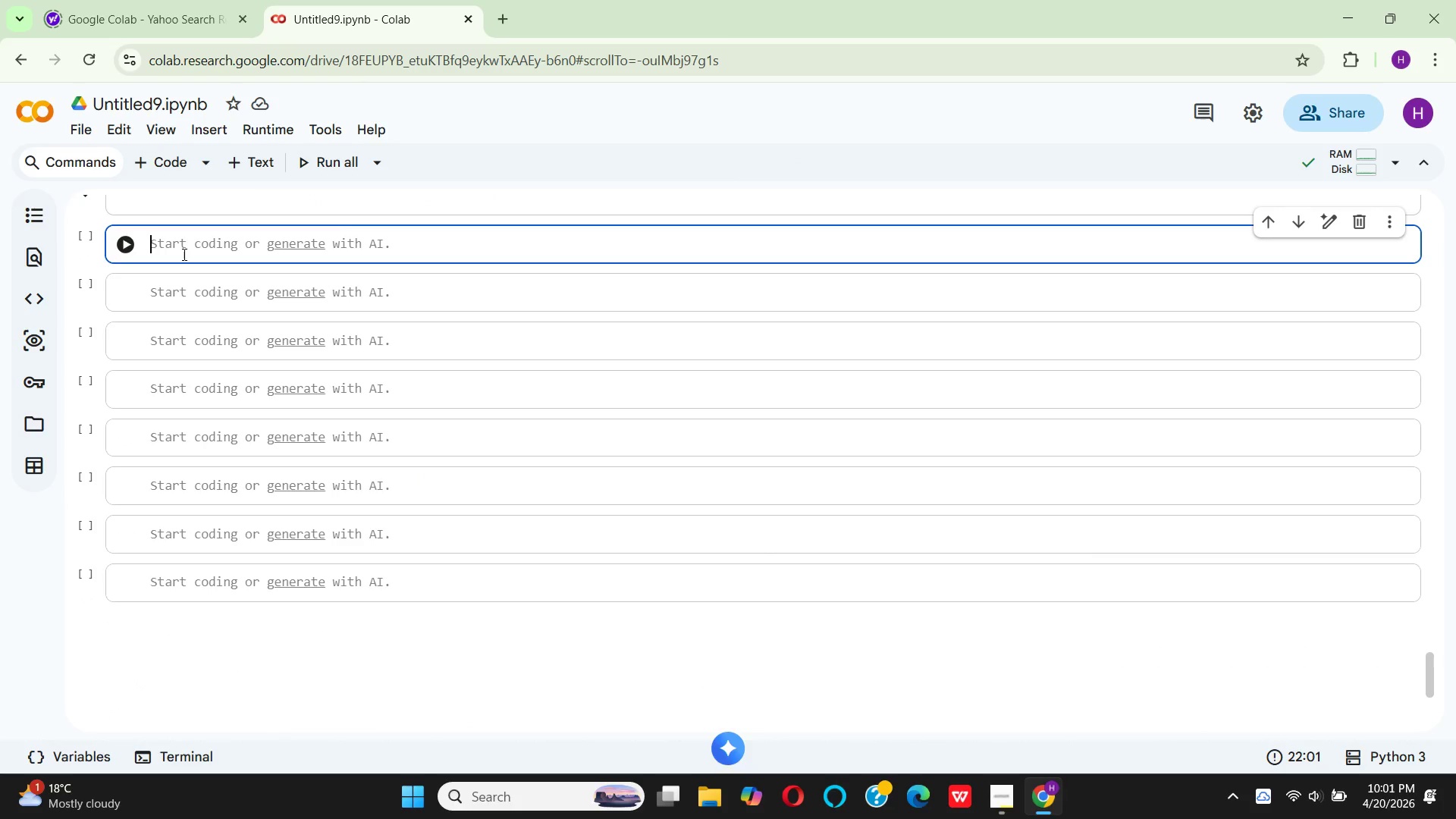 
key(Shift+3)
 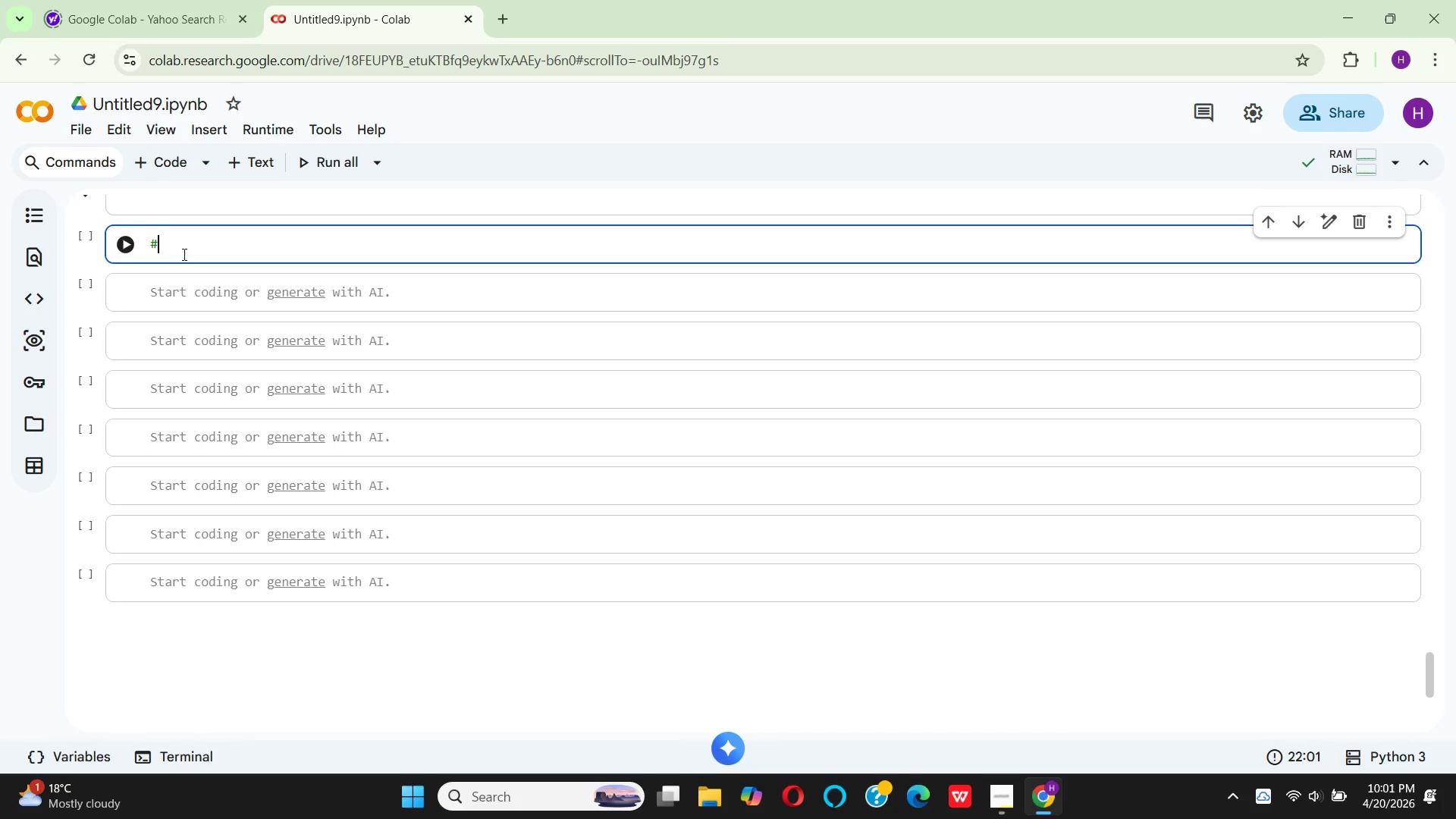 
hold_key(key=Equal, duration=1.5)
 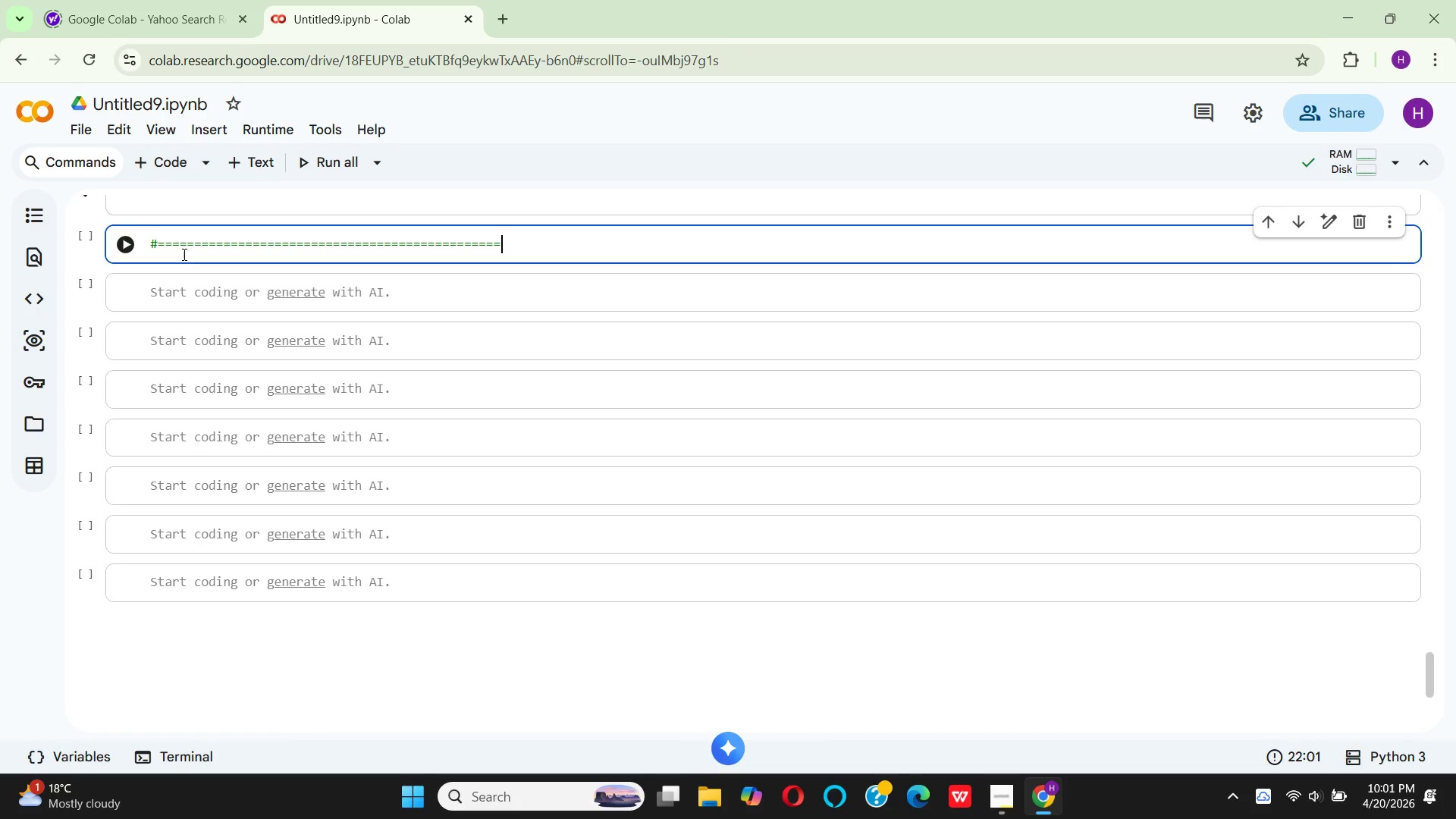 
hold_key(key=Equal, duration=0.55)
 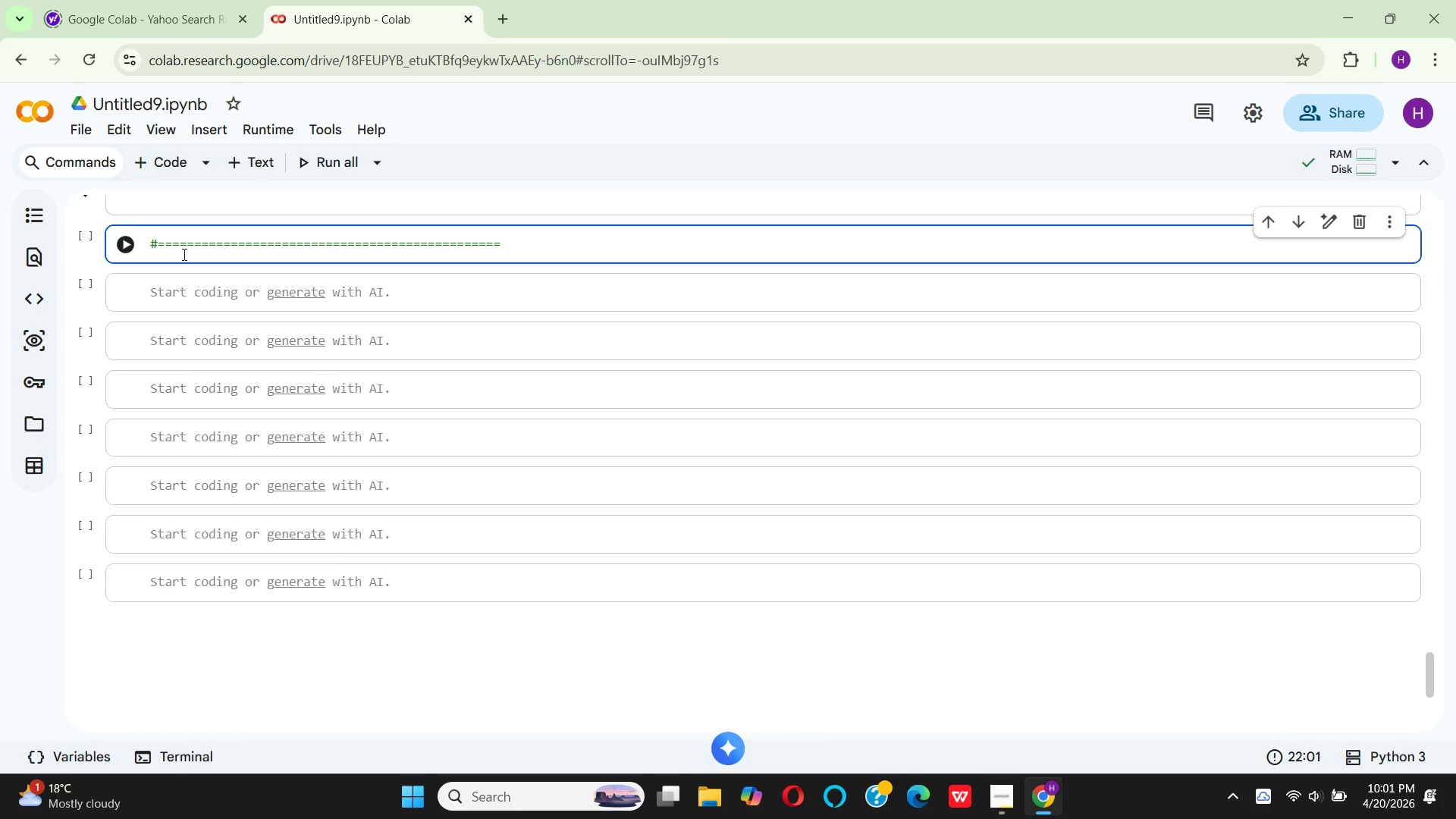 
key(Enter)
 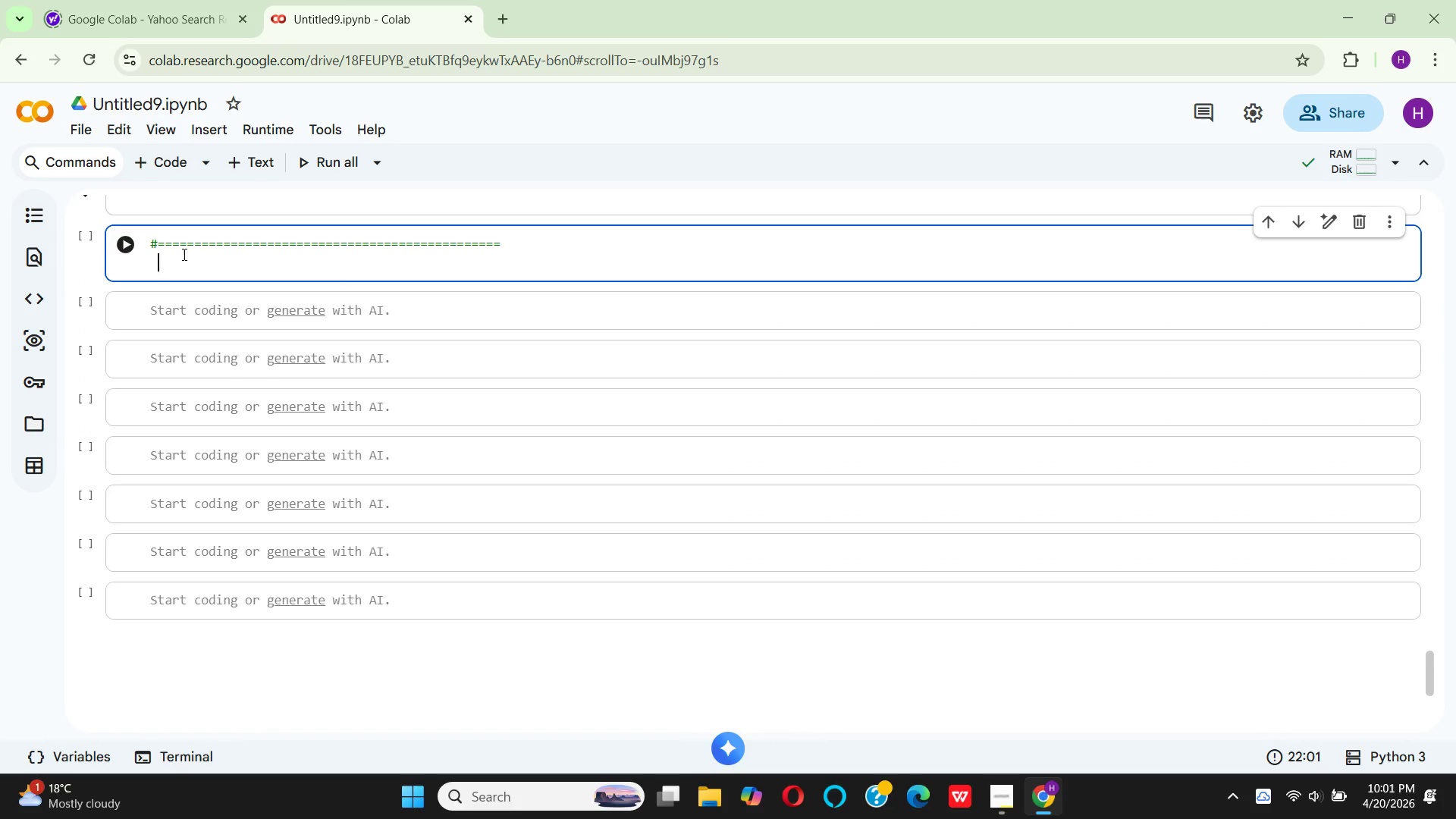 
type(  # TEP 6: )
 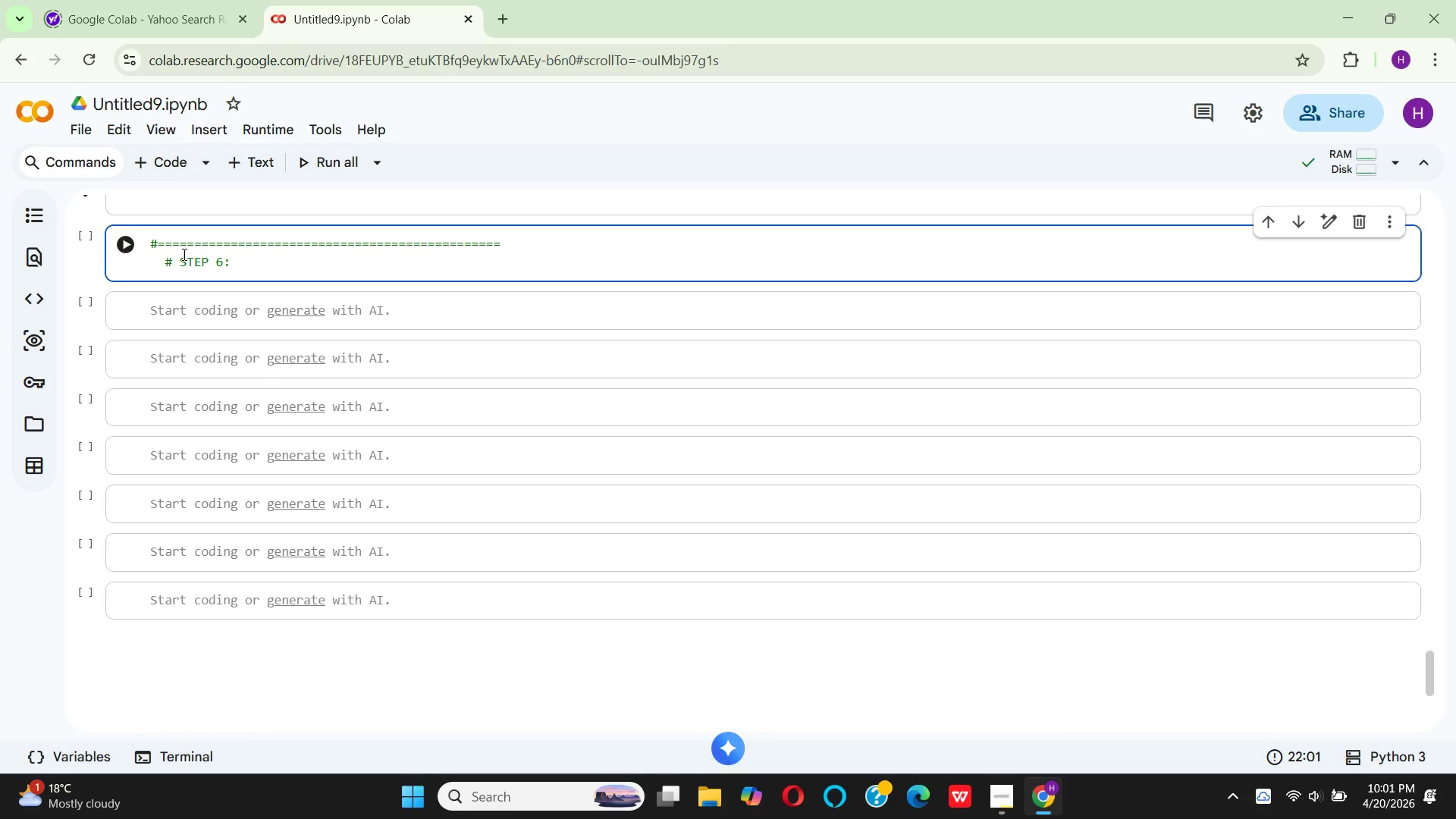 
 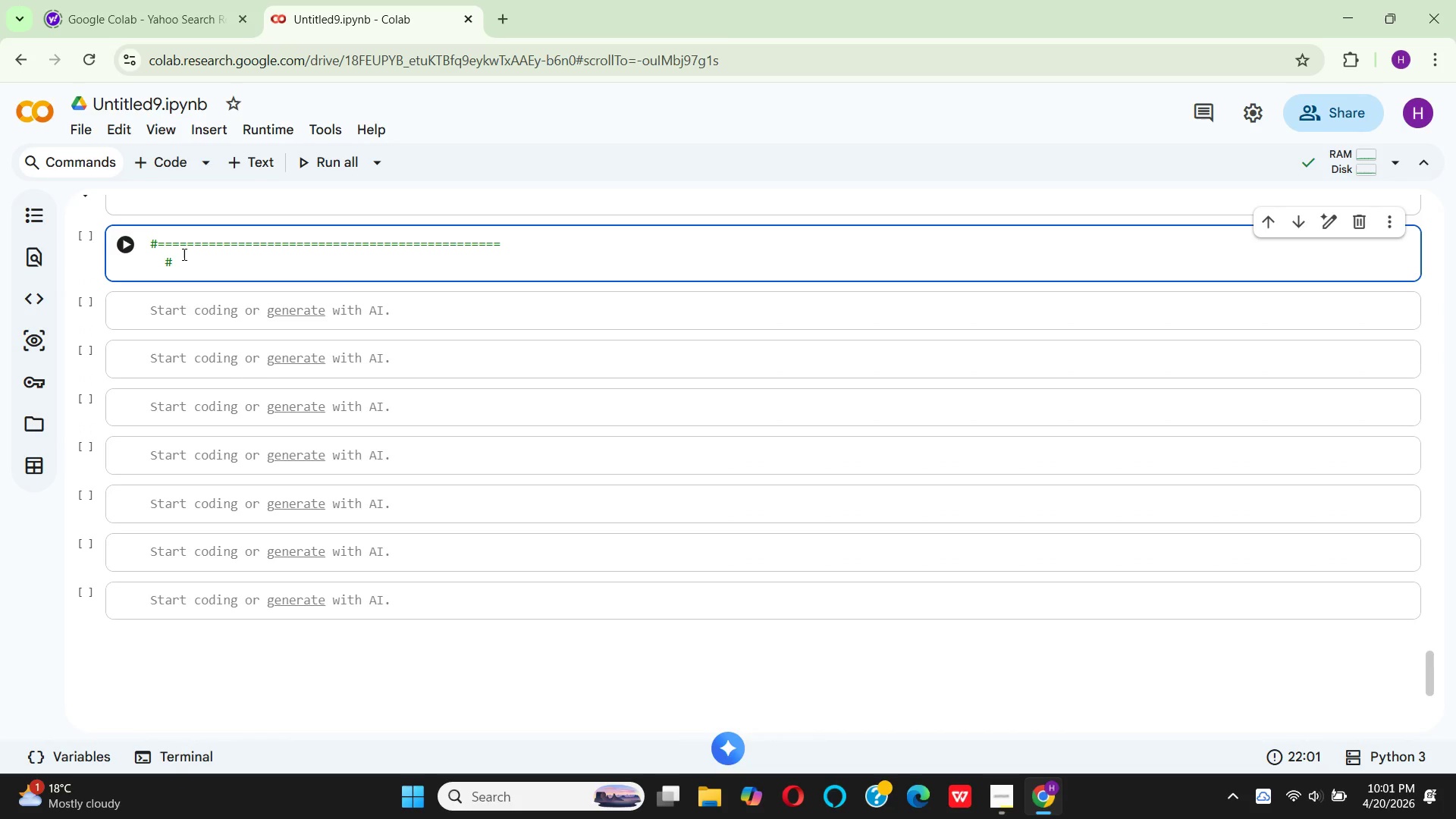 
hold_key(key=S, duration=0.31)
 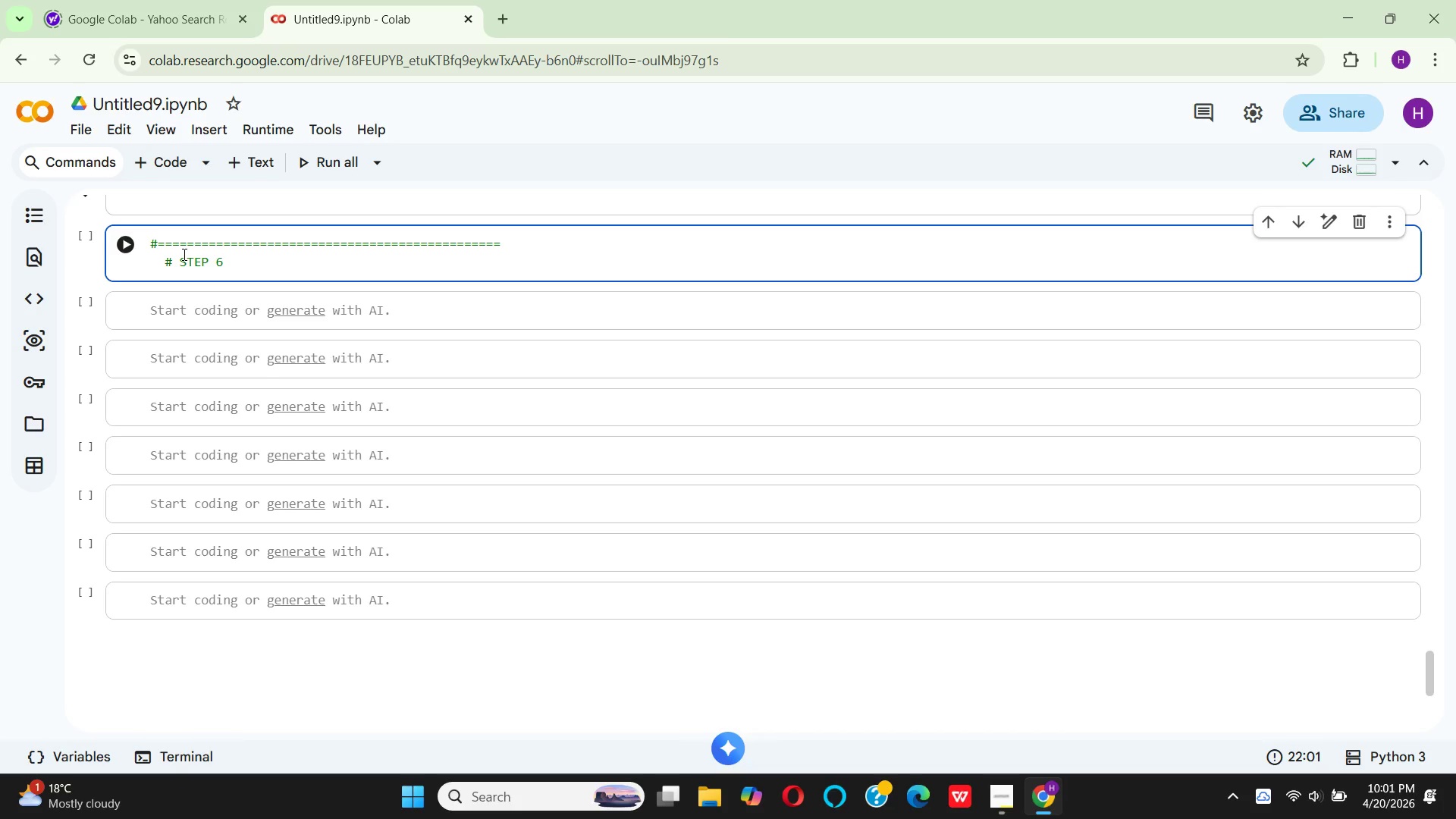 
wait(31.19)
 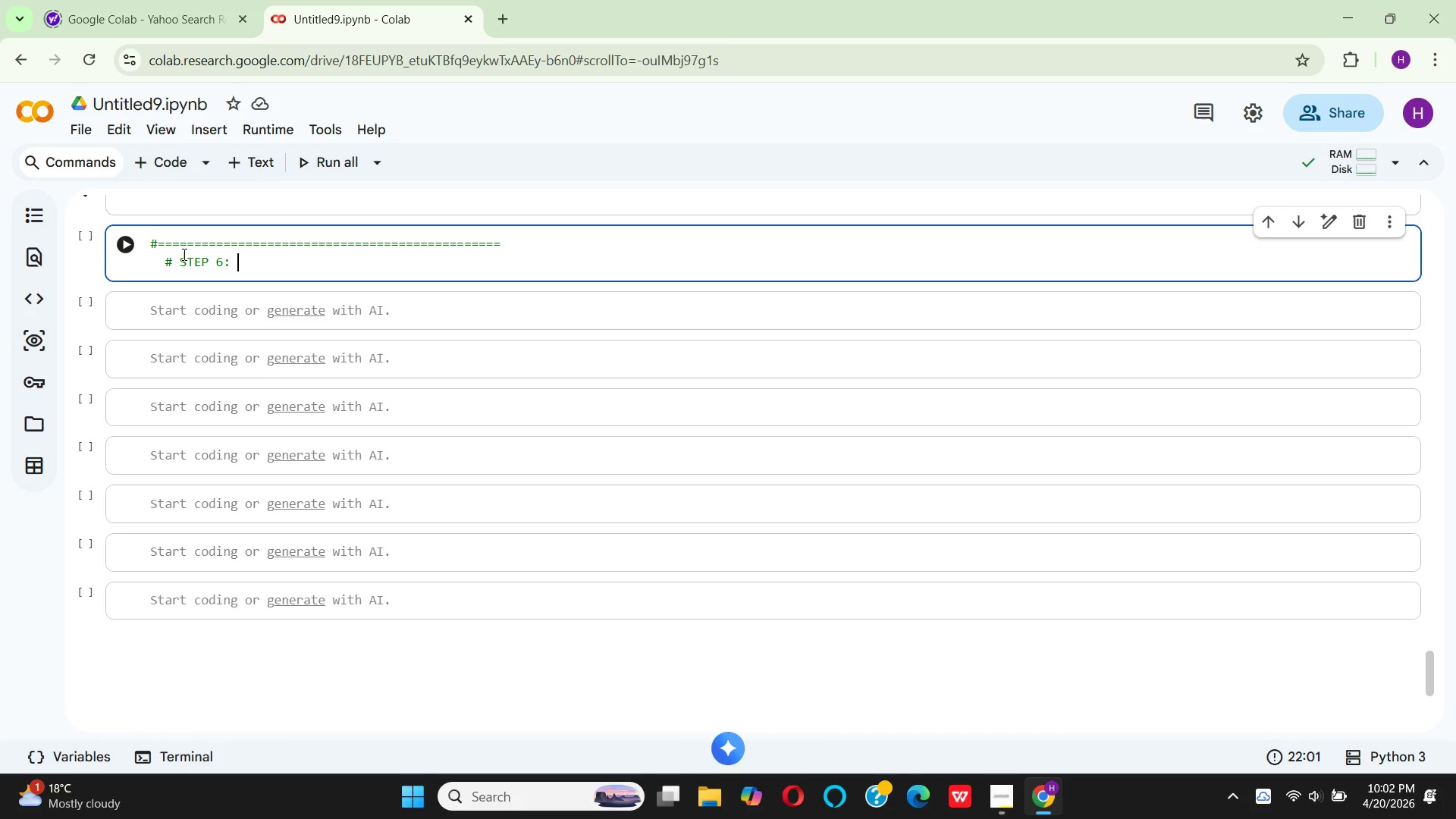 
key(S)
 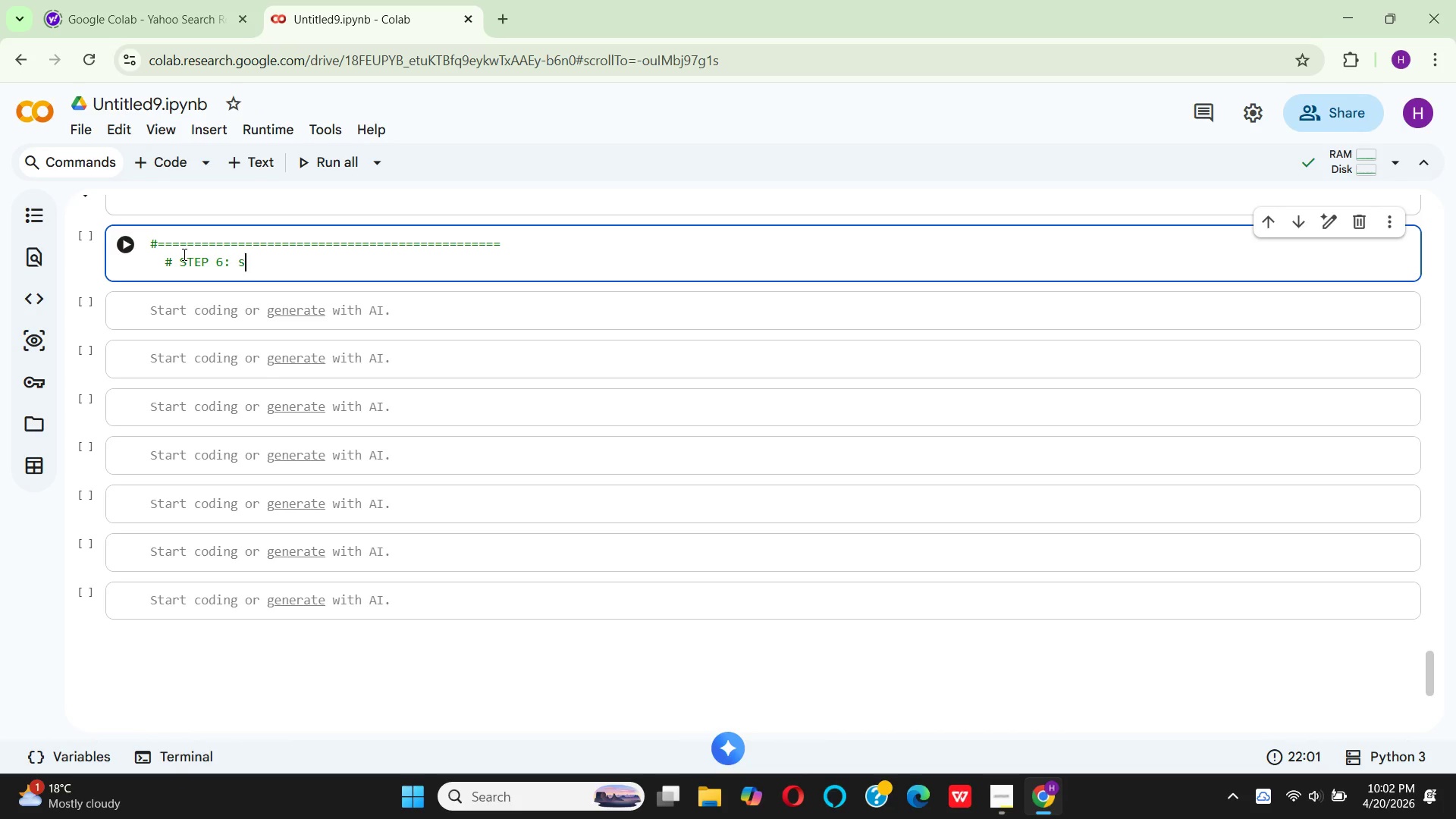 
key(P)
 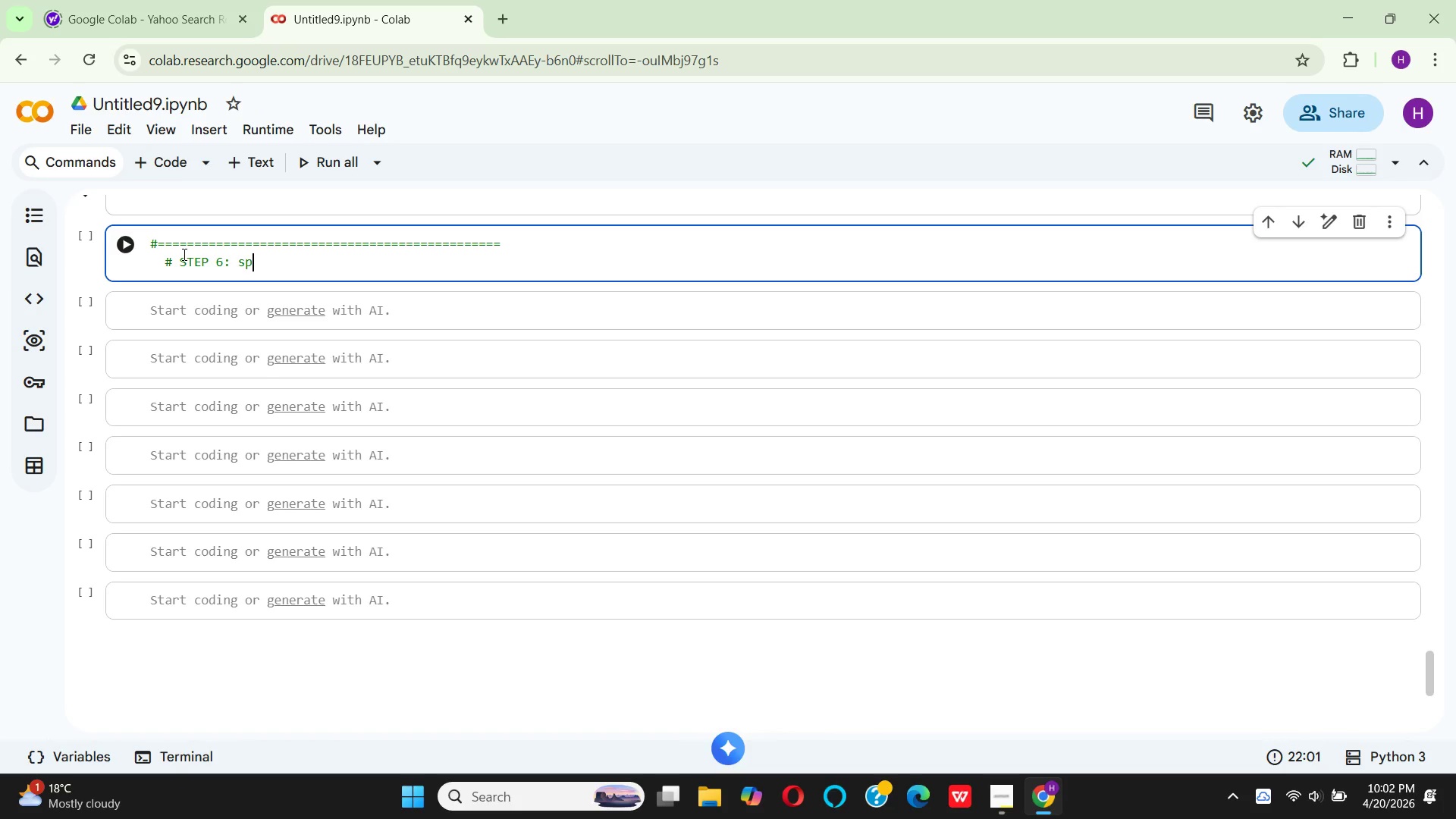 
type(atial join and me)
key(Backspace)
key(Backspace)
key(Backspace)
key(Backspace)
key(Backspace)
key(Backspace)
key(Backspace)
key(Backspace)
key(Backspace)
key(Backspace)
key(Backspace)
key(Backspace)
key(Backspace)
key(Backspace)
key(Backspace)
key(Backspace)
key(Backspace)
key(Backspace)
key(Backspace)
type(SEPA)
 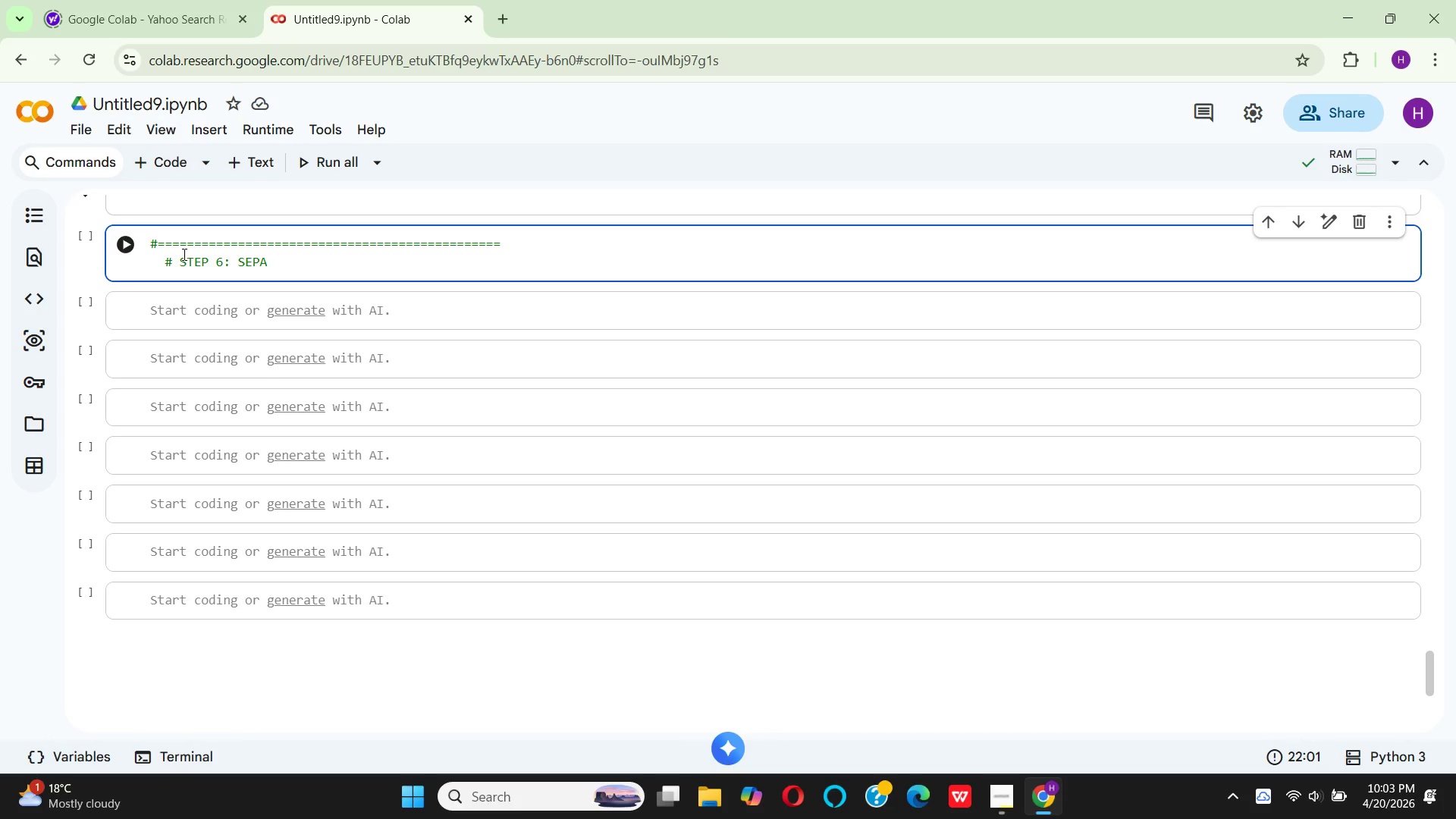 
wait(9.8)
 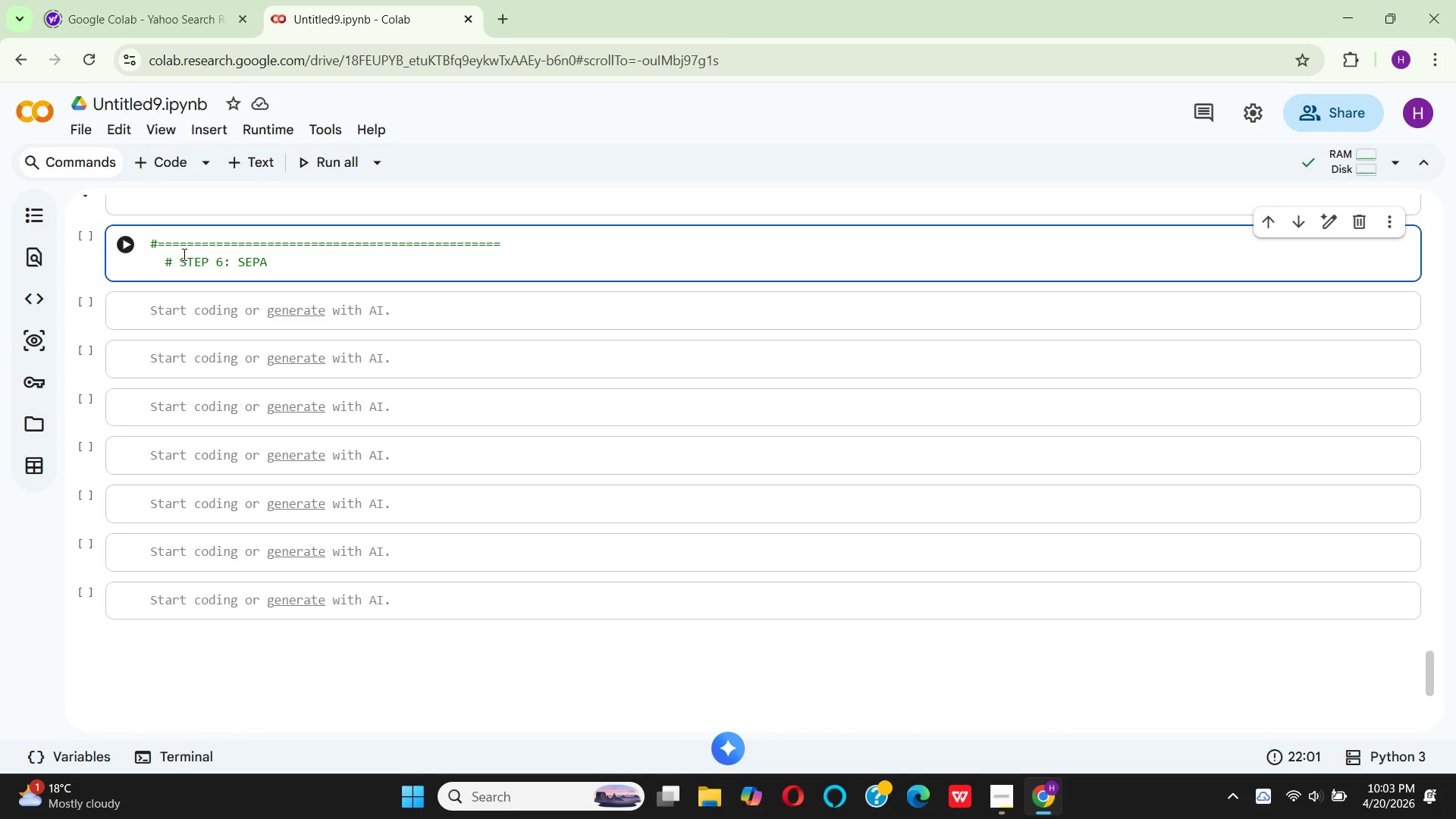 
key(ArrowLeft)
 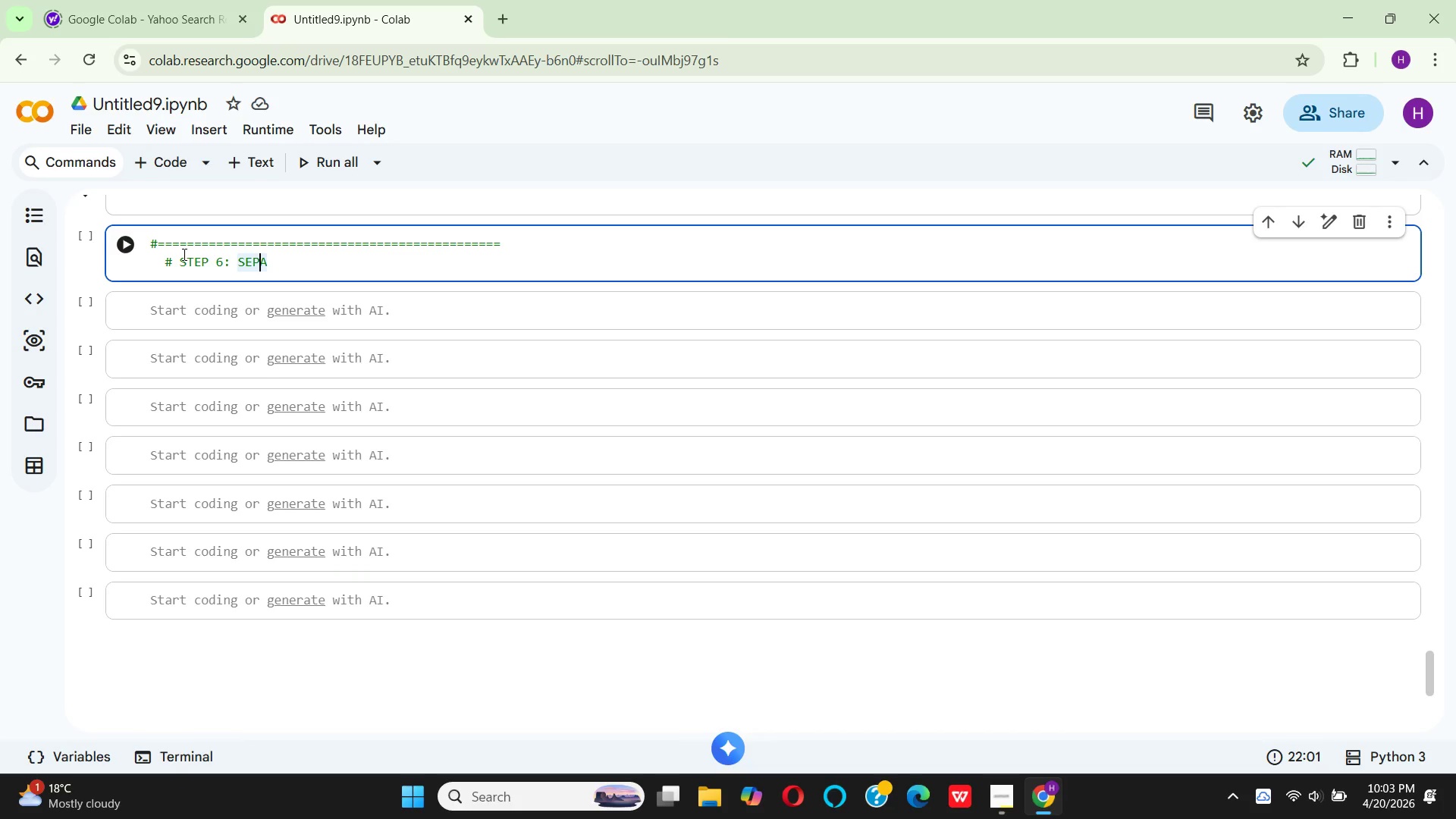 
key(ArrowLeft)
 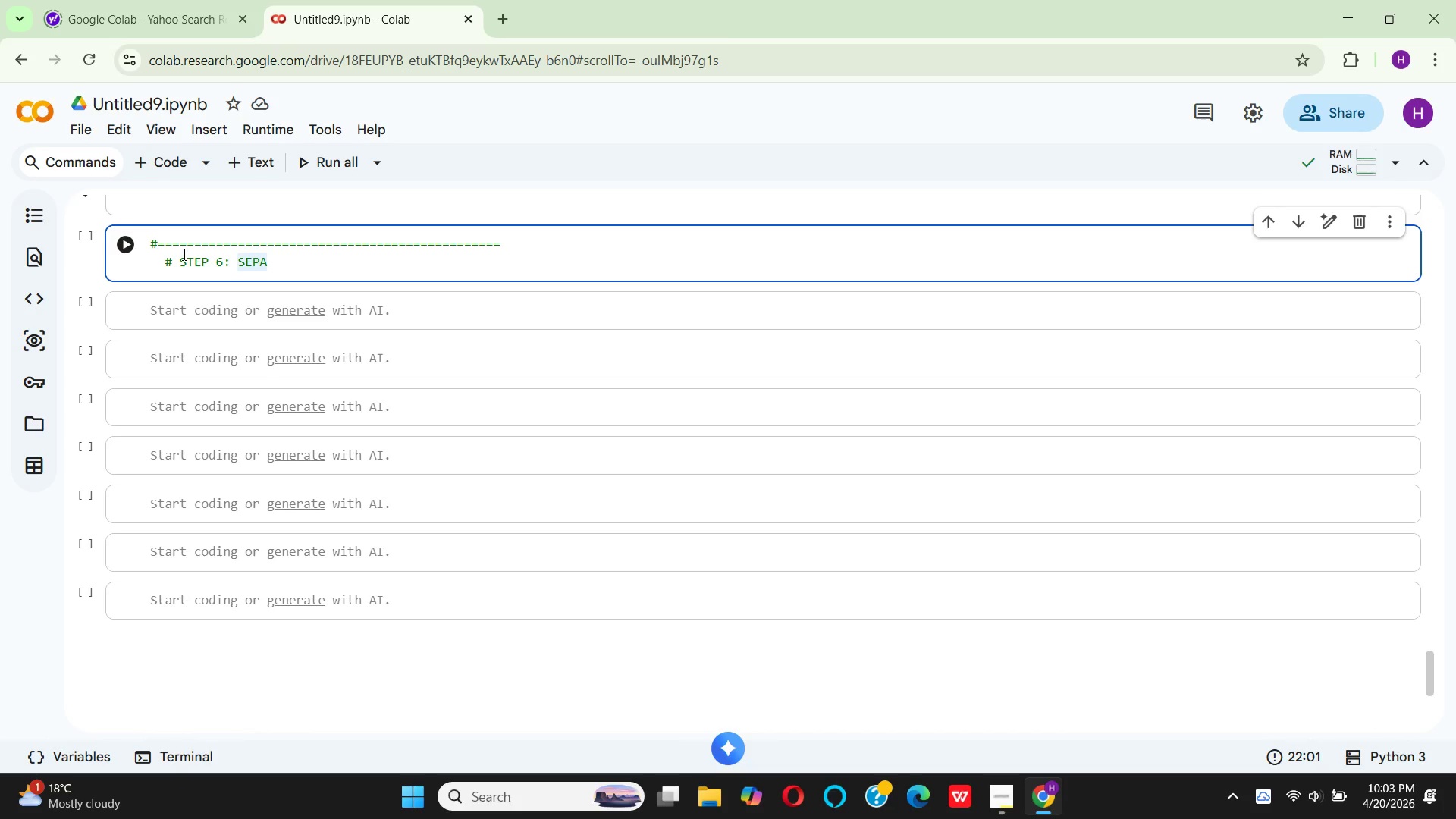 
key(Backspace)
 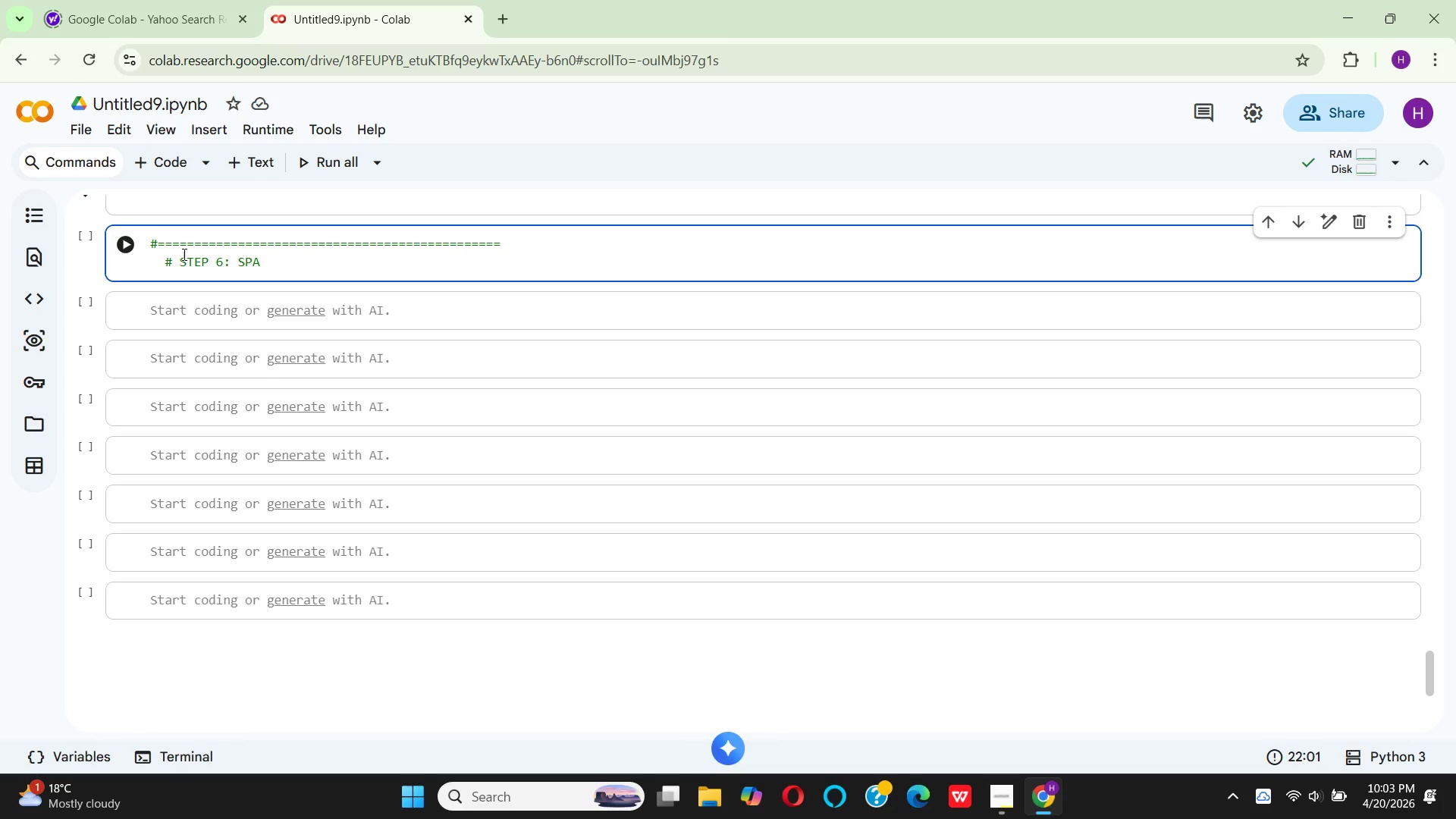 
key(ArrowRight)
 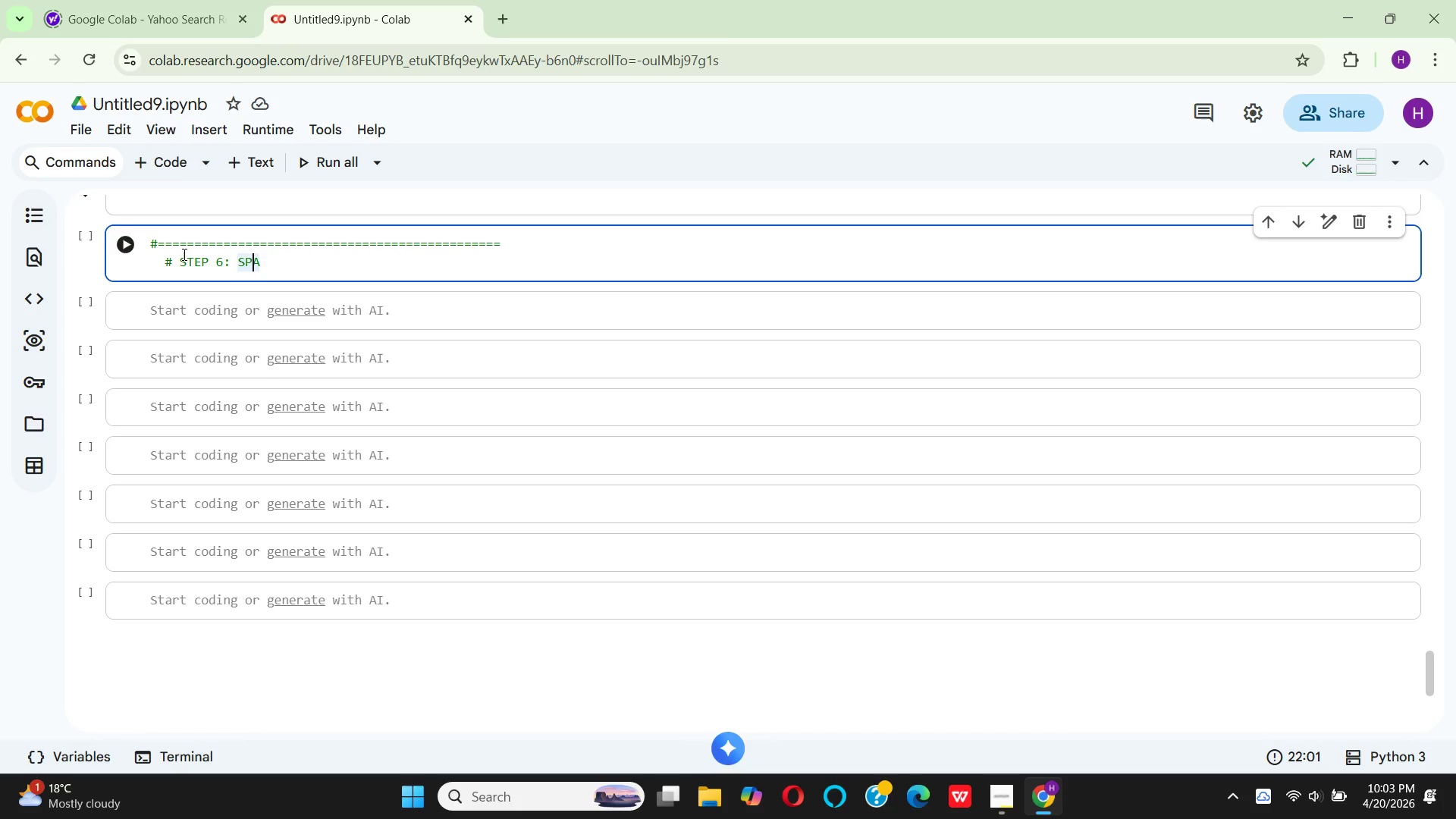 
key(ArrowRight)
 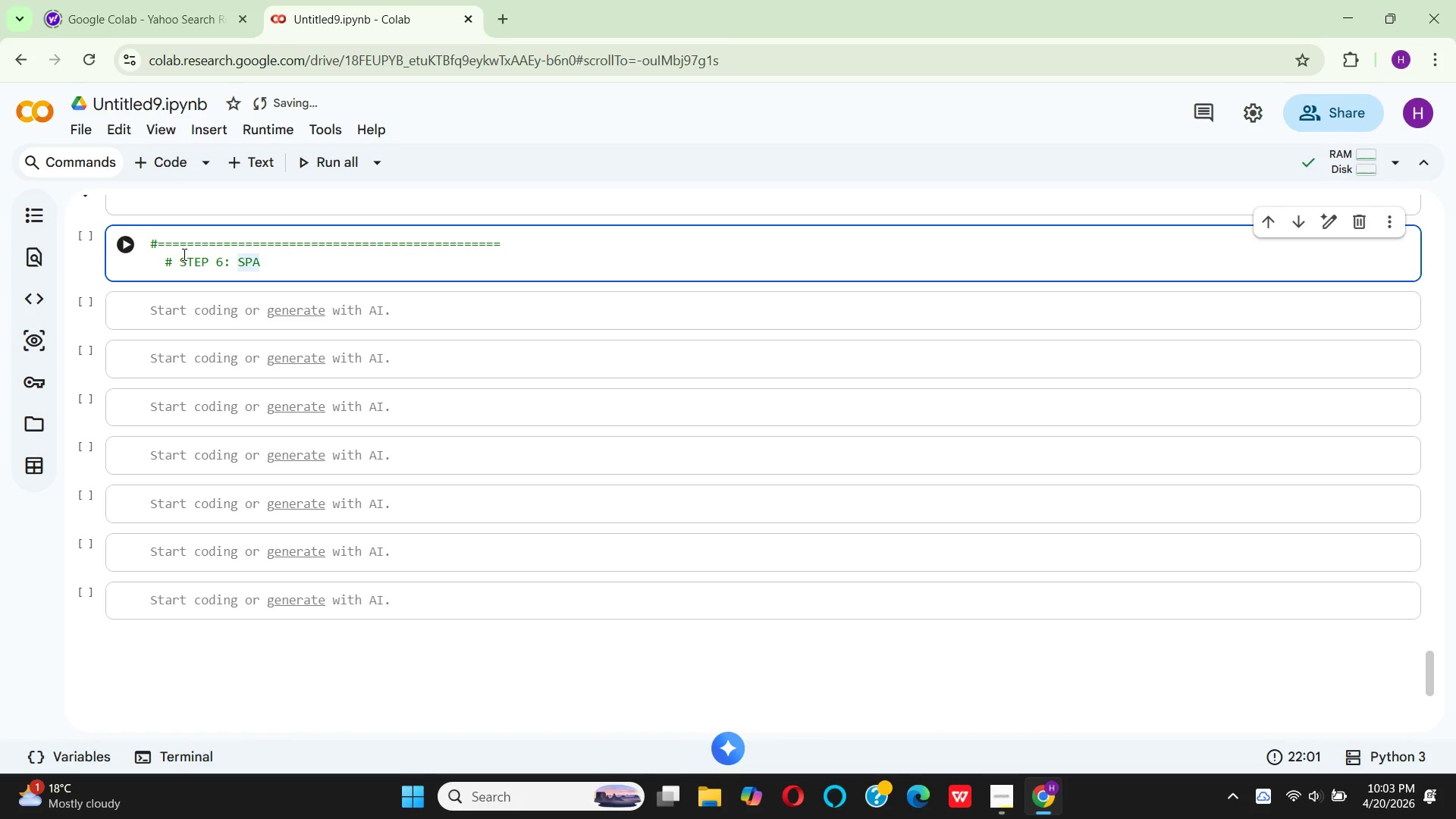 
type(TIAL )
 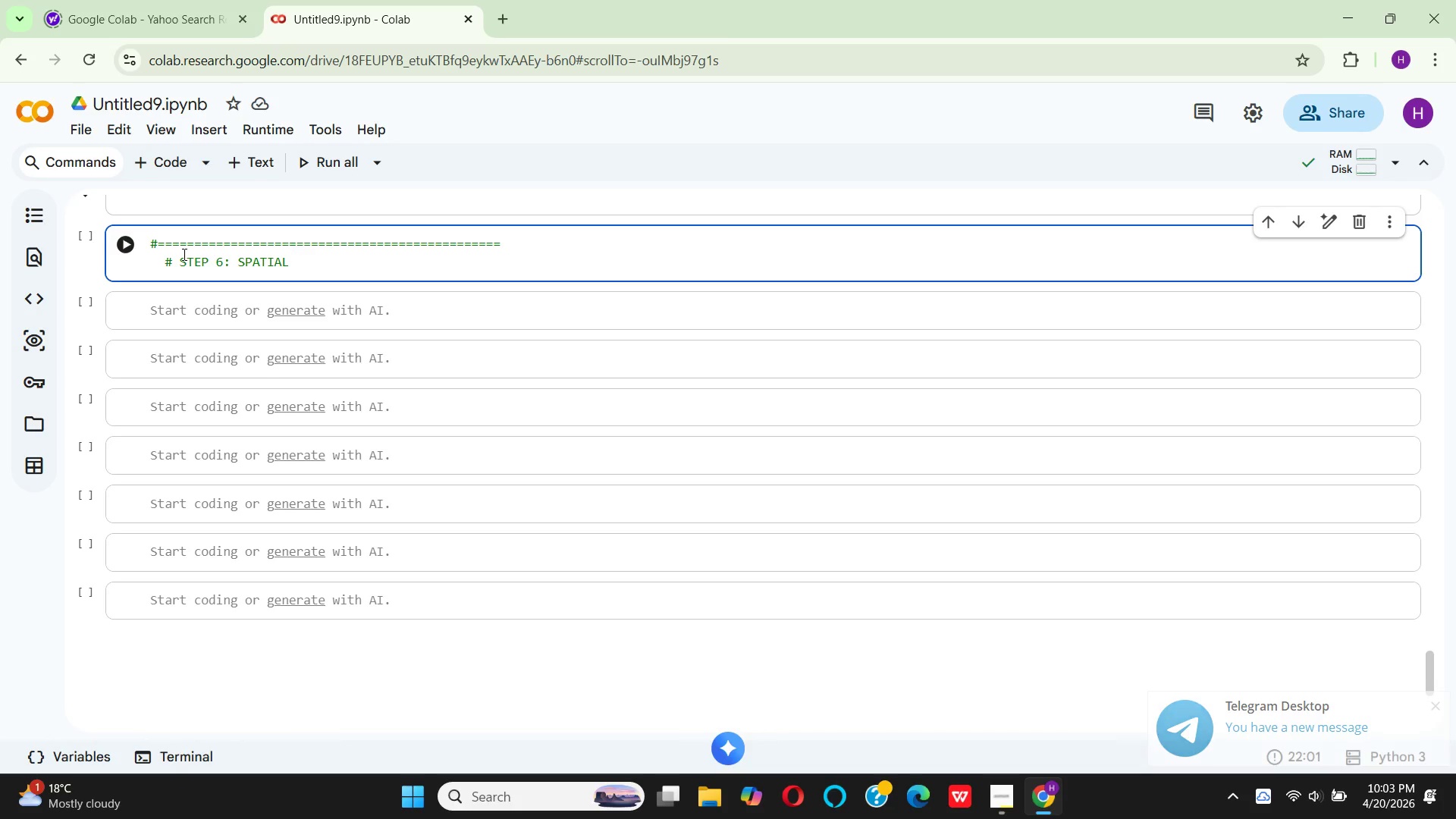 
wait(7.5)
 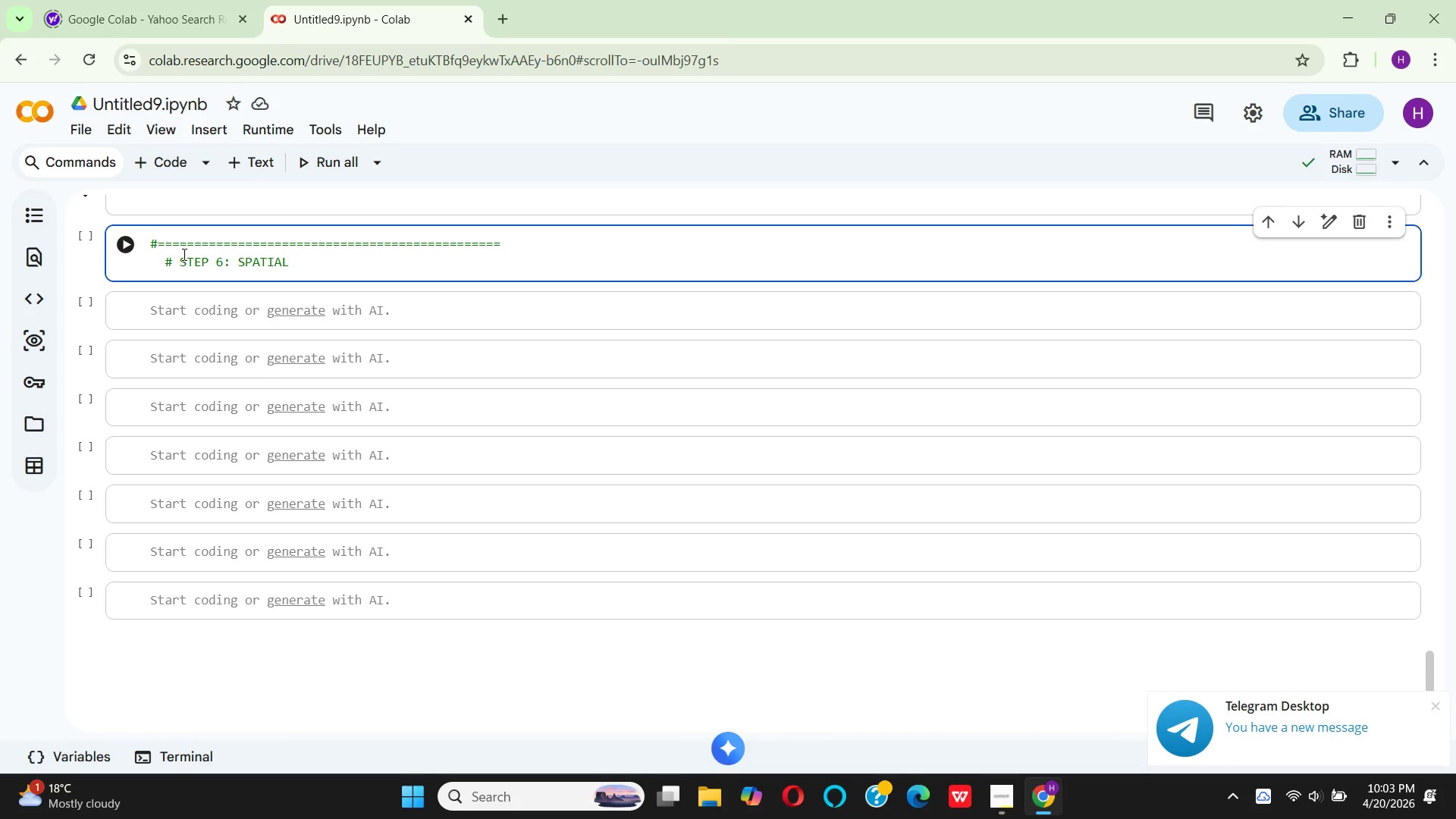 
type(JOIN AND ME)
 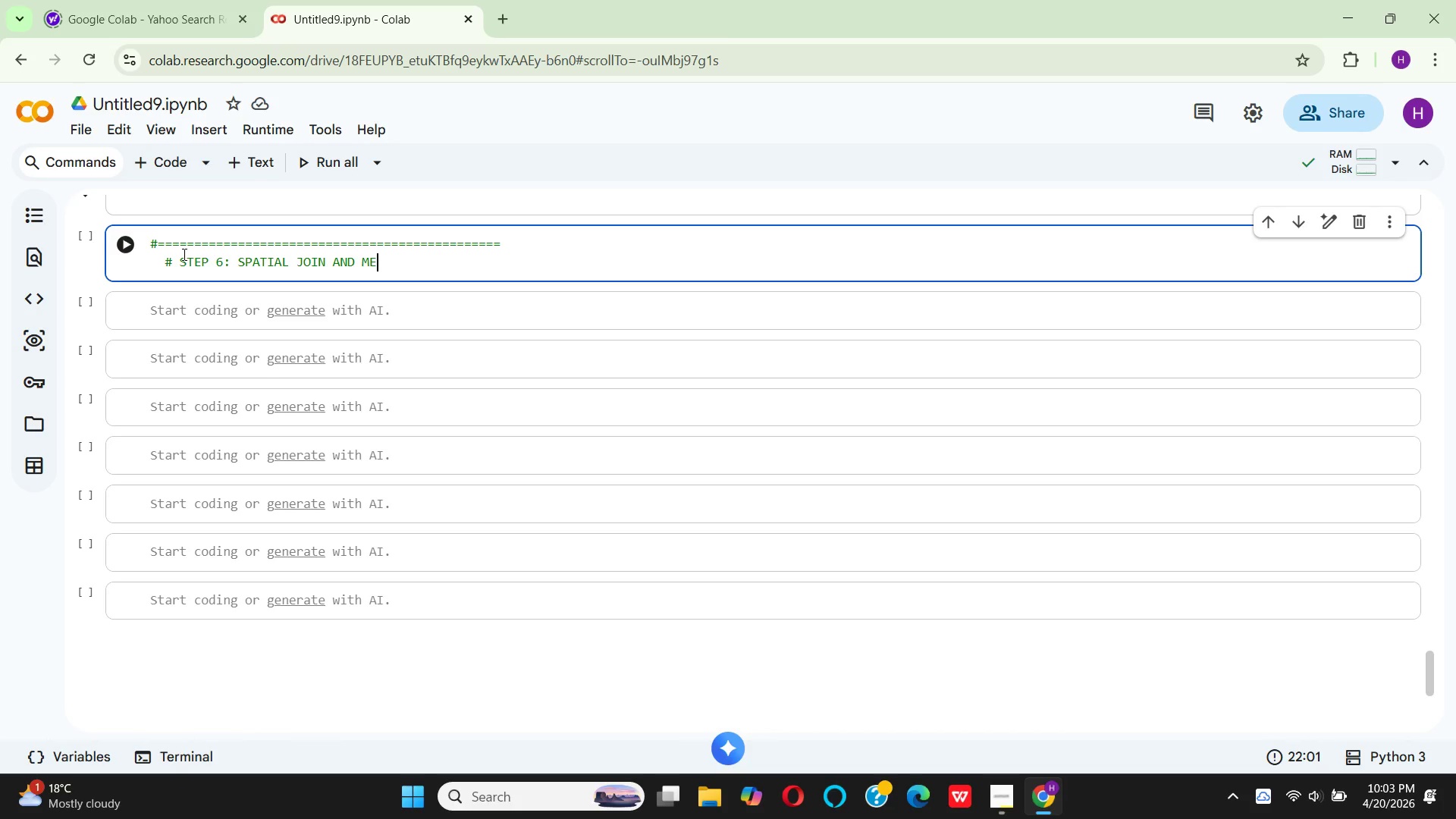 
type(RGE C)
key(Backspace)
type(DATASETS)
 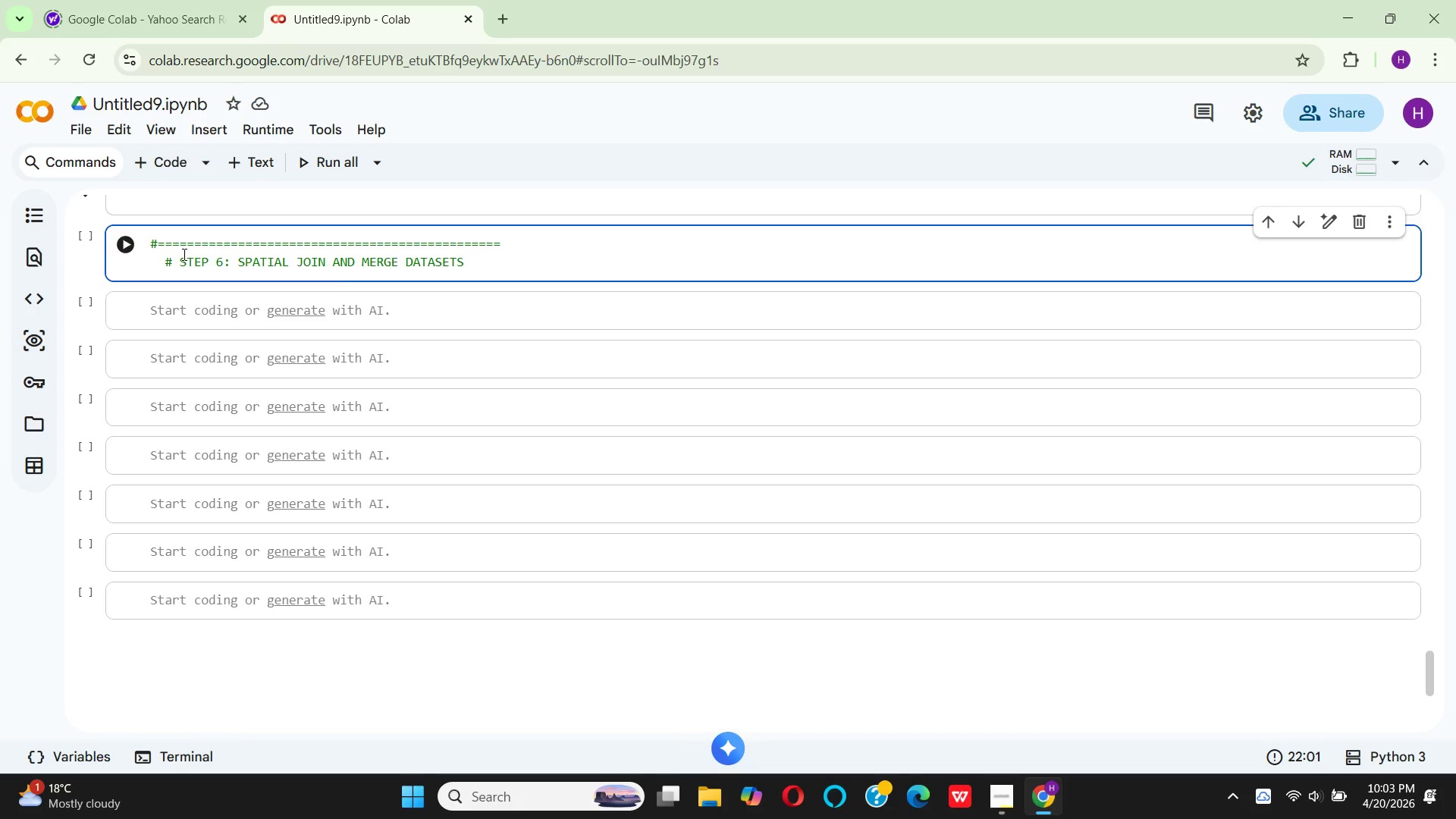 
key(Enter)
 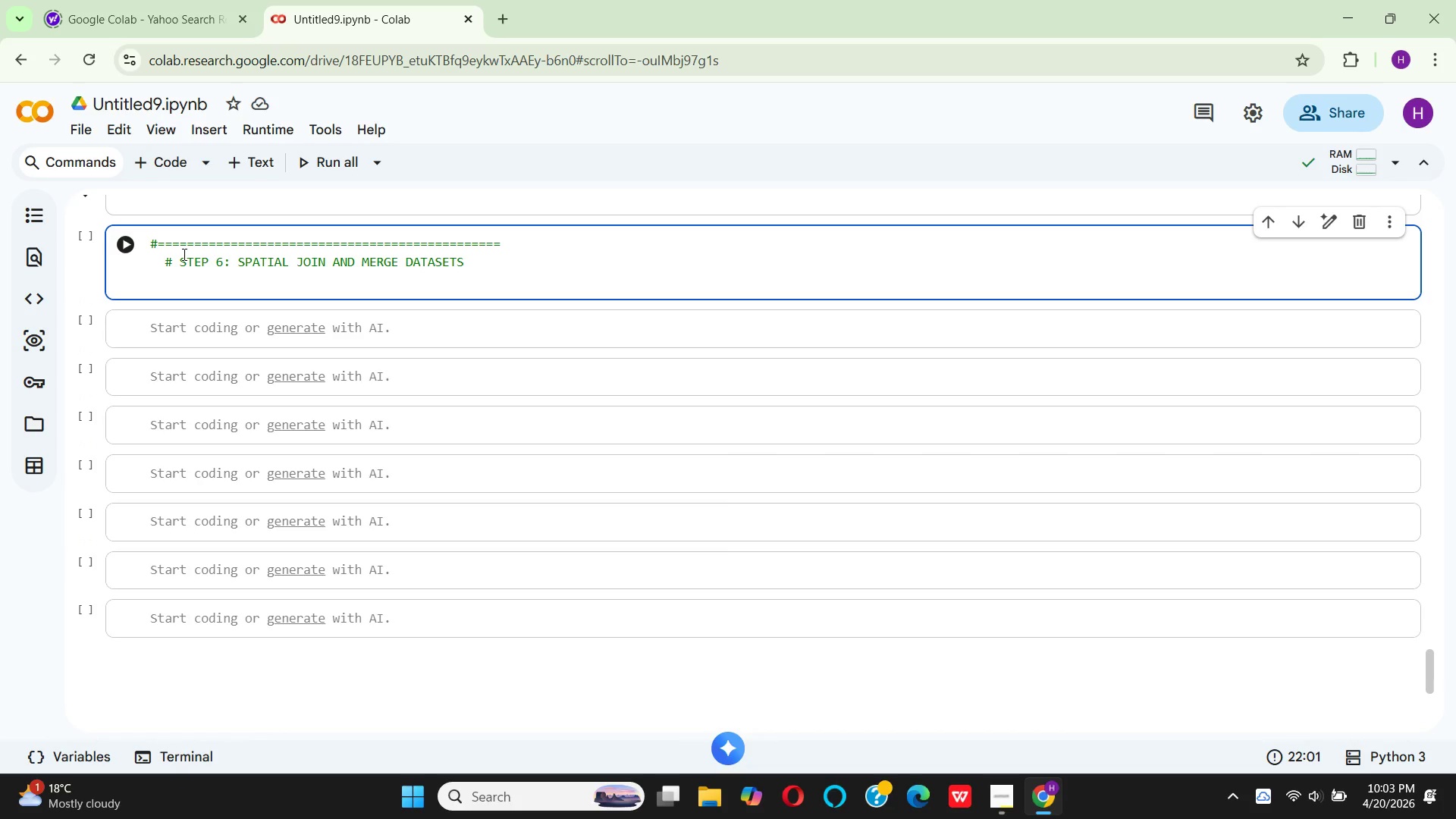 
key(Backspace)
 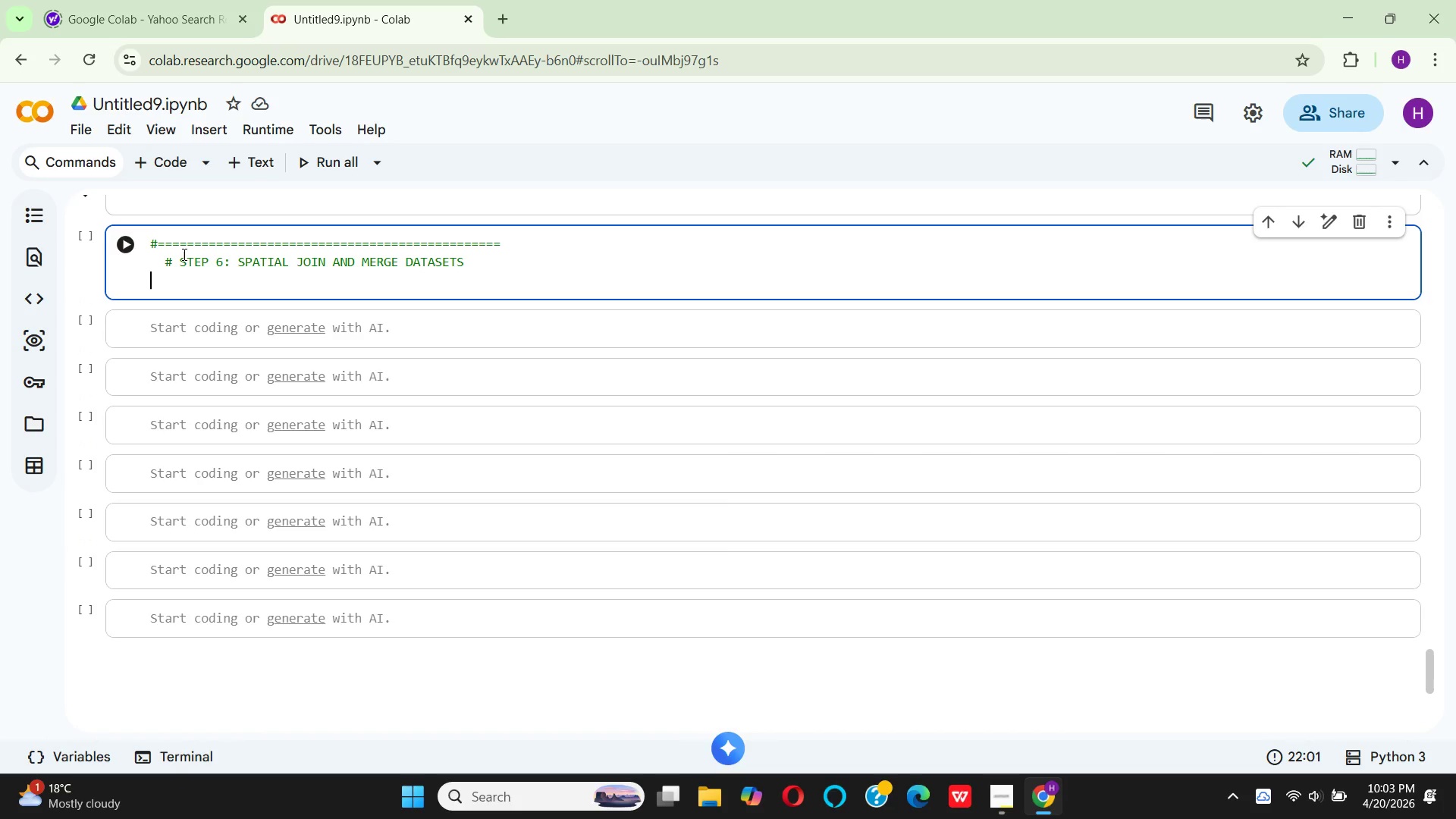 
key(Shift+3)
 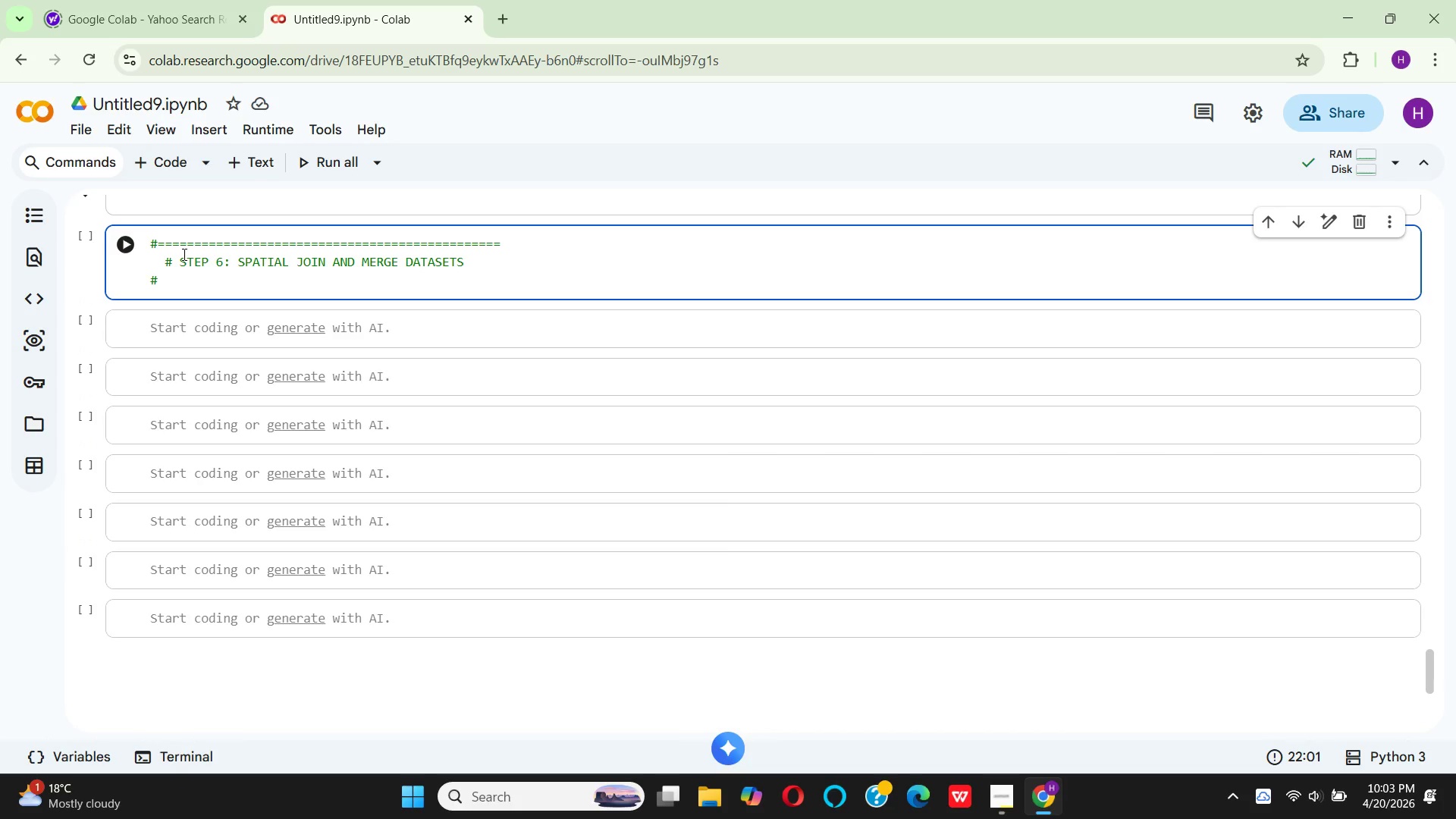 
hold_key(key=Equal, duration=1.5)
 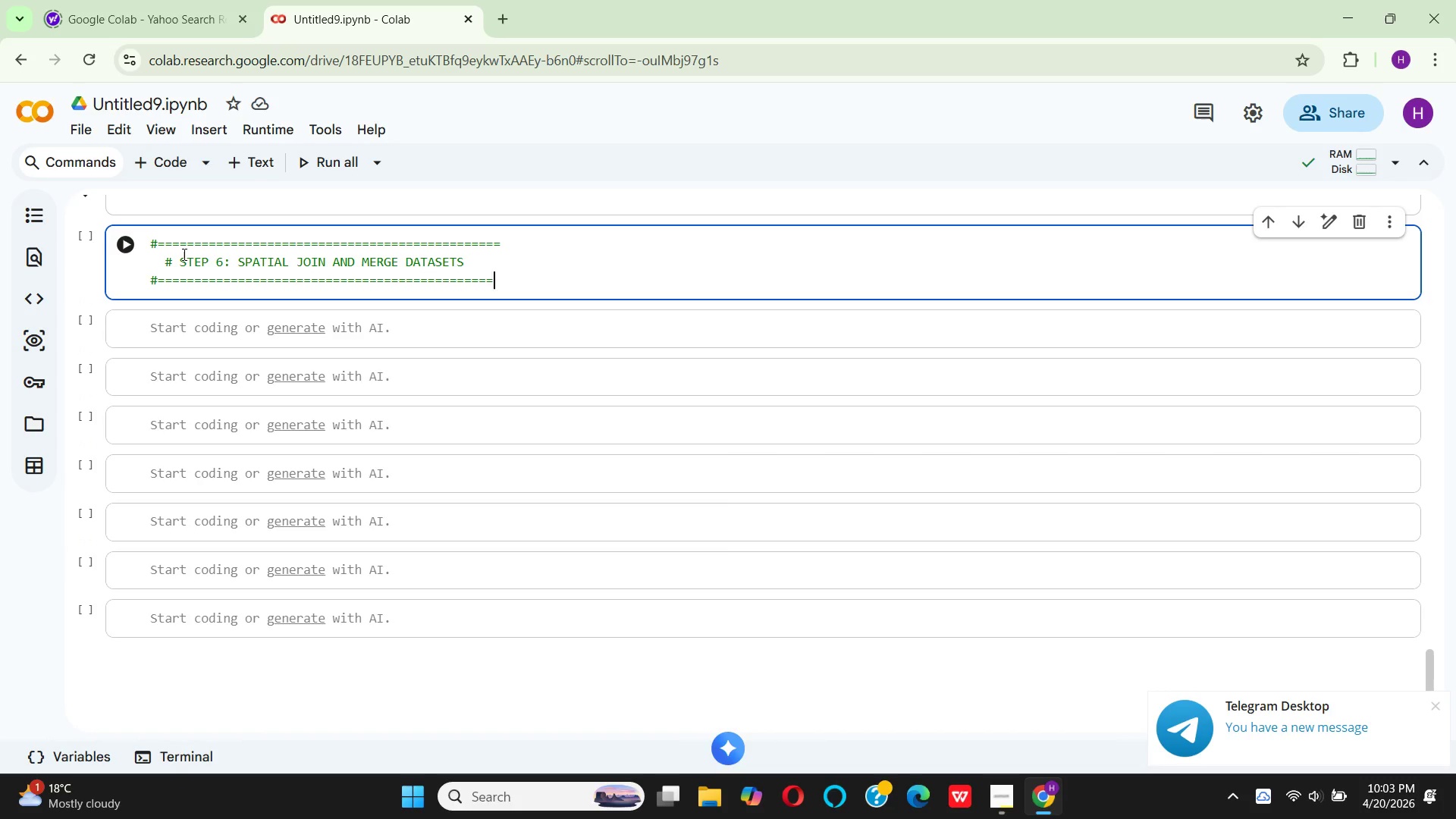 
hold_key(key=Equal, duration=0.66)
 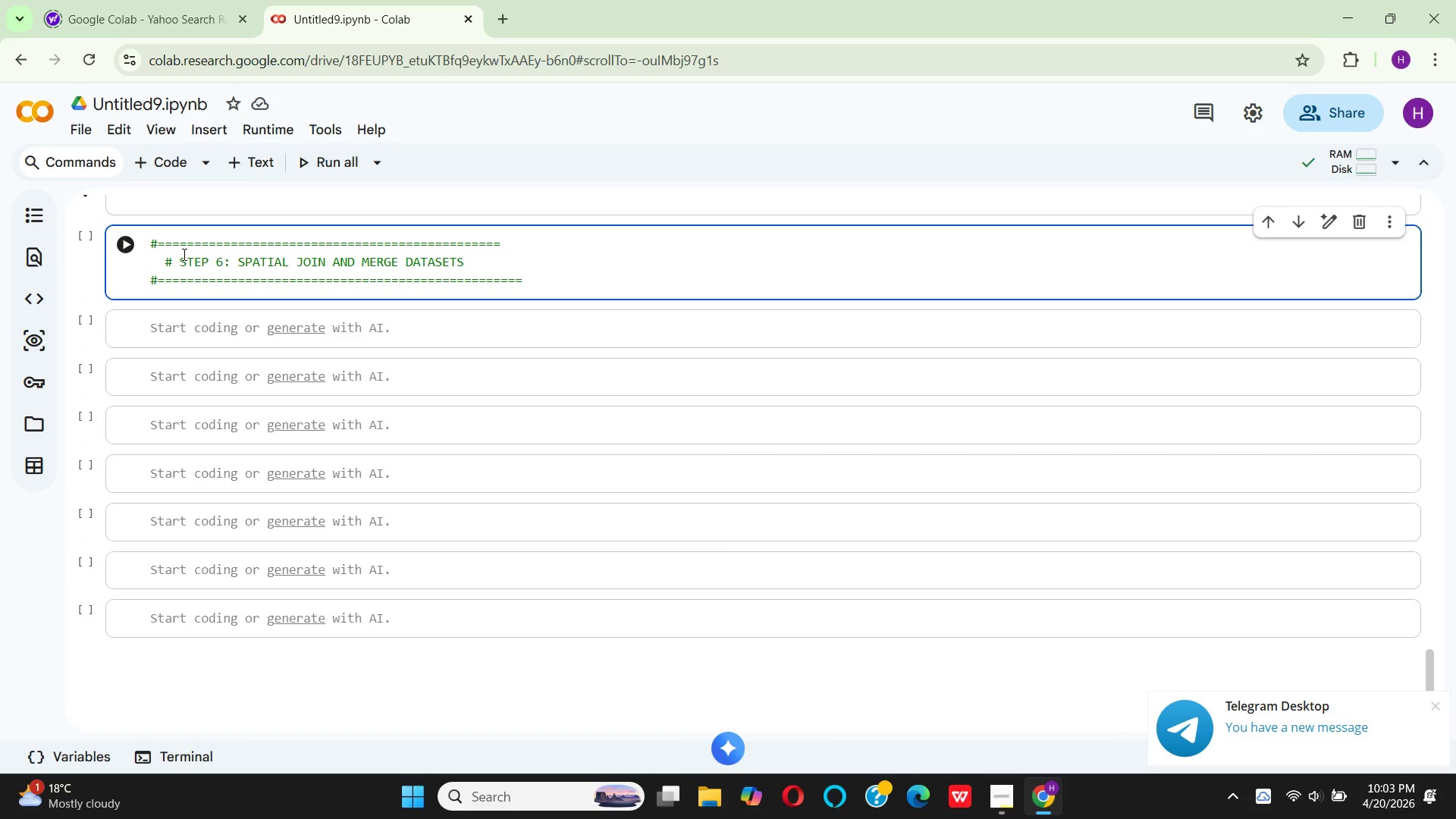 
key(Backspace)
 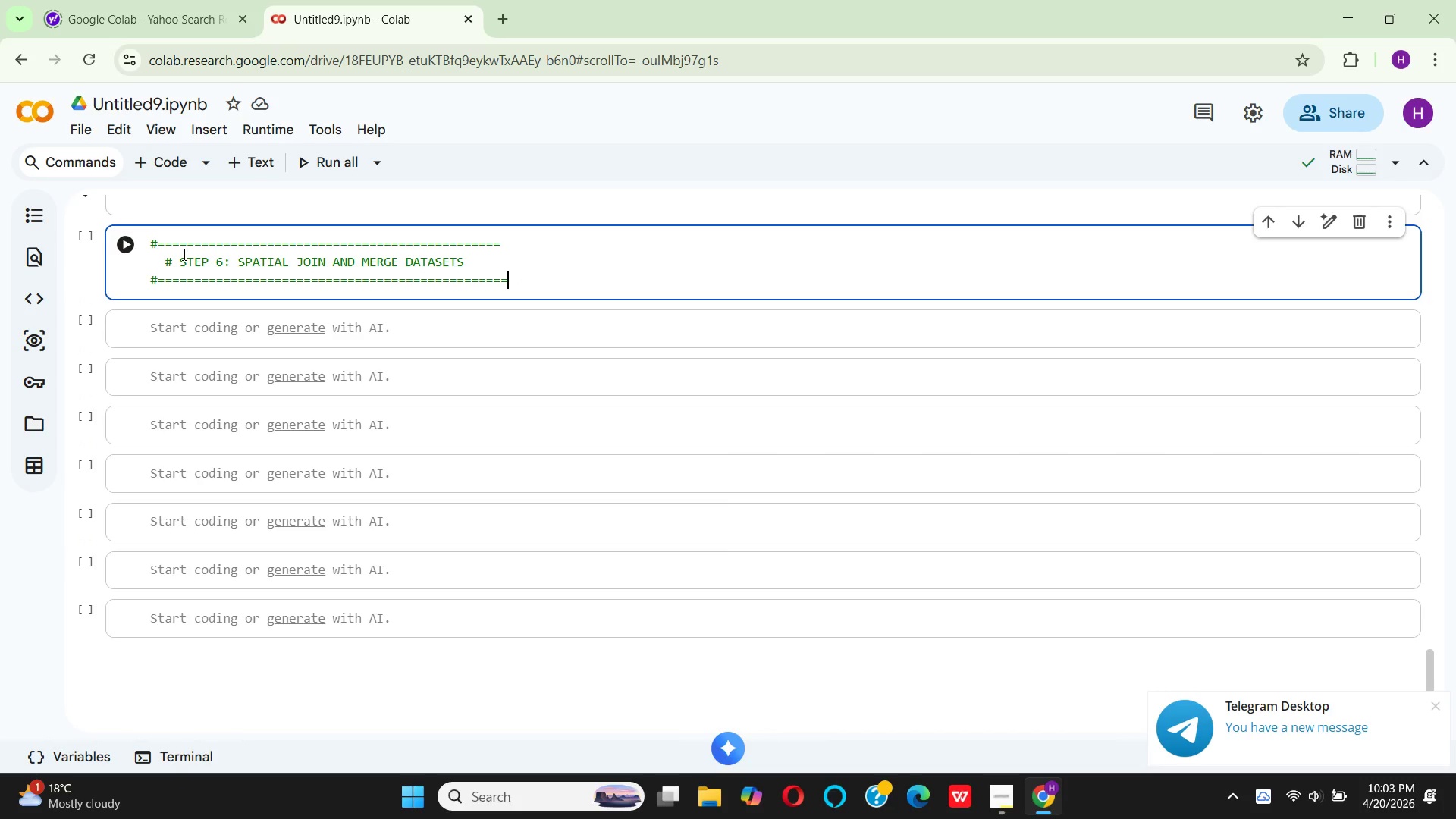 
key(Backspace)
 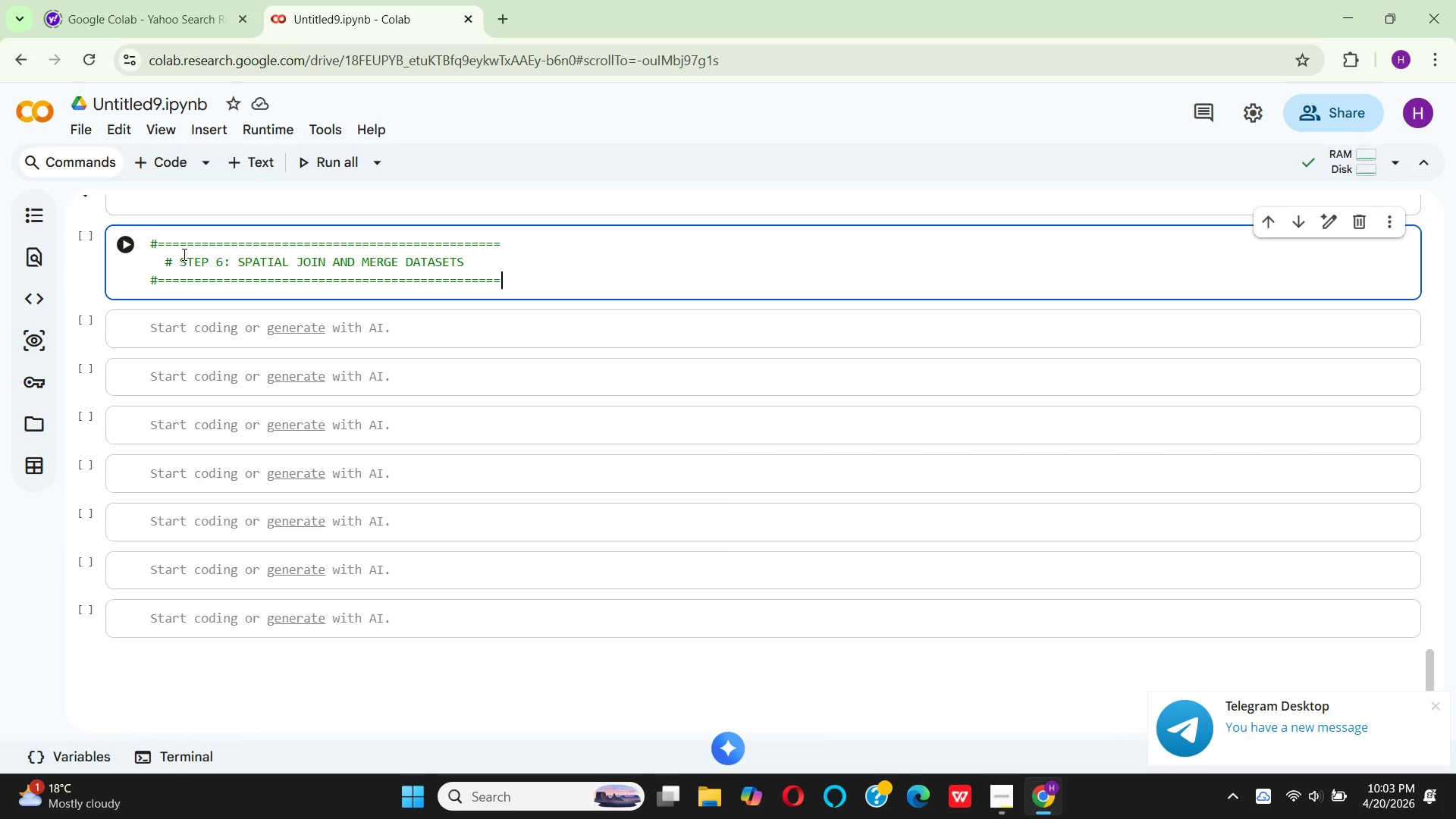 
key(Backspace)
 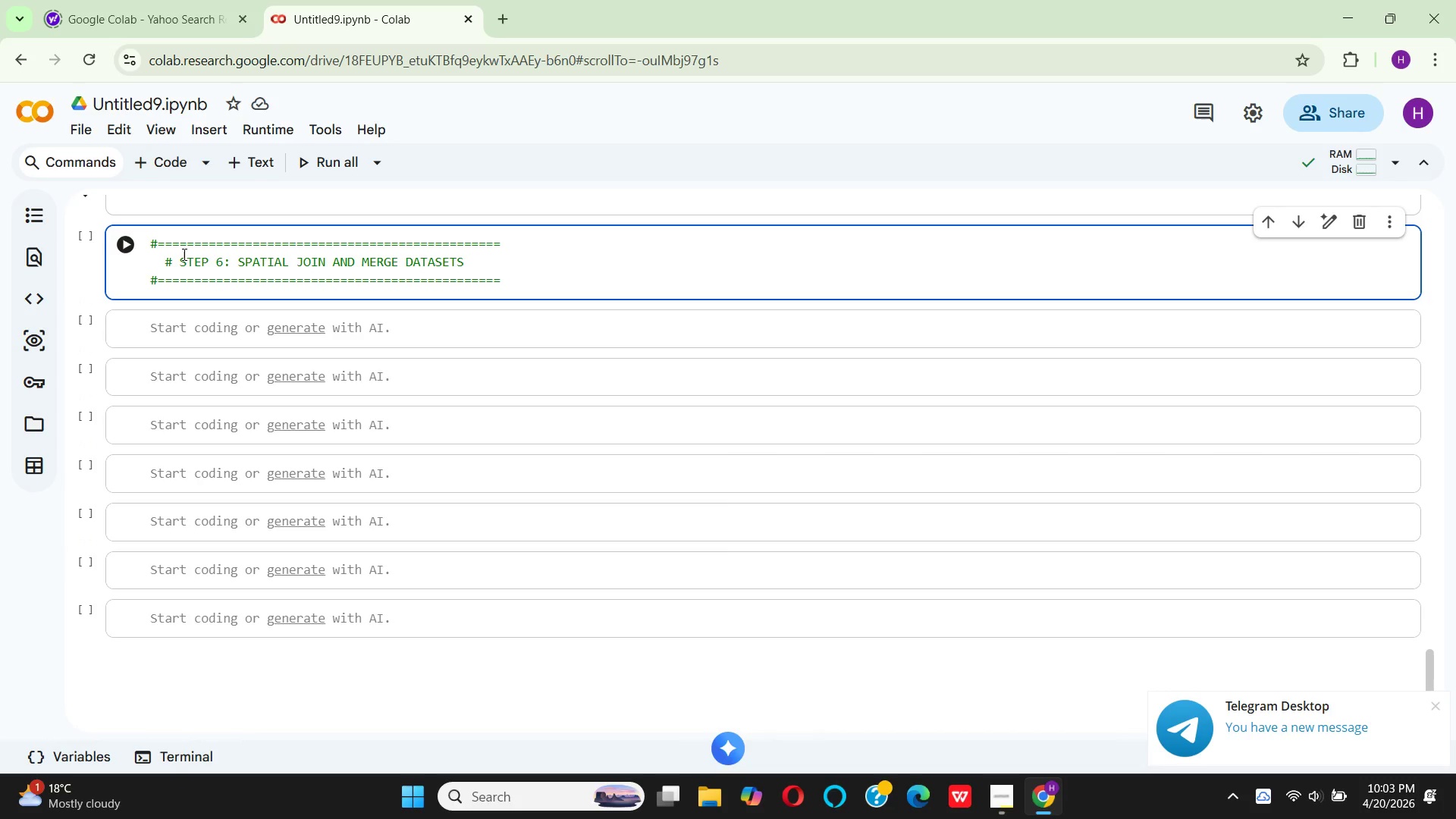 
key(Enter)
 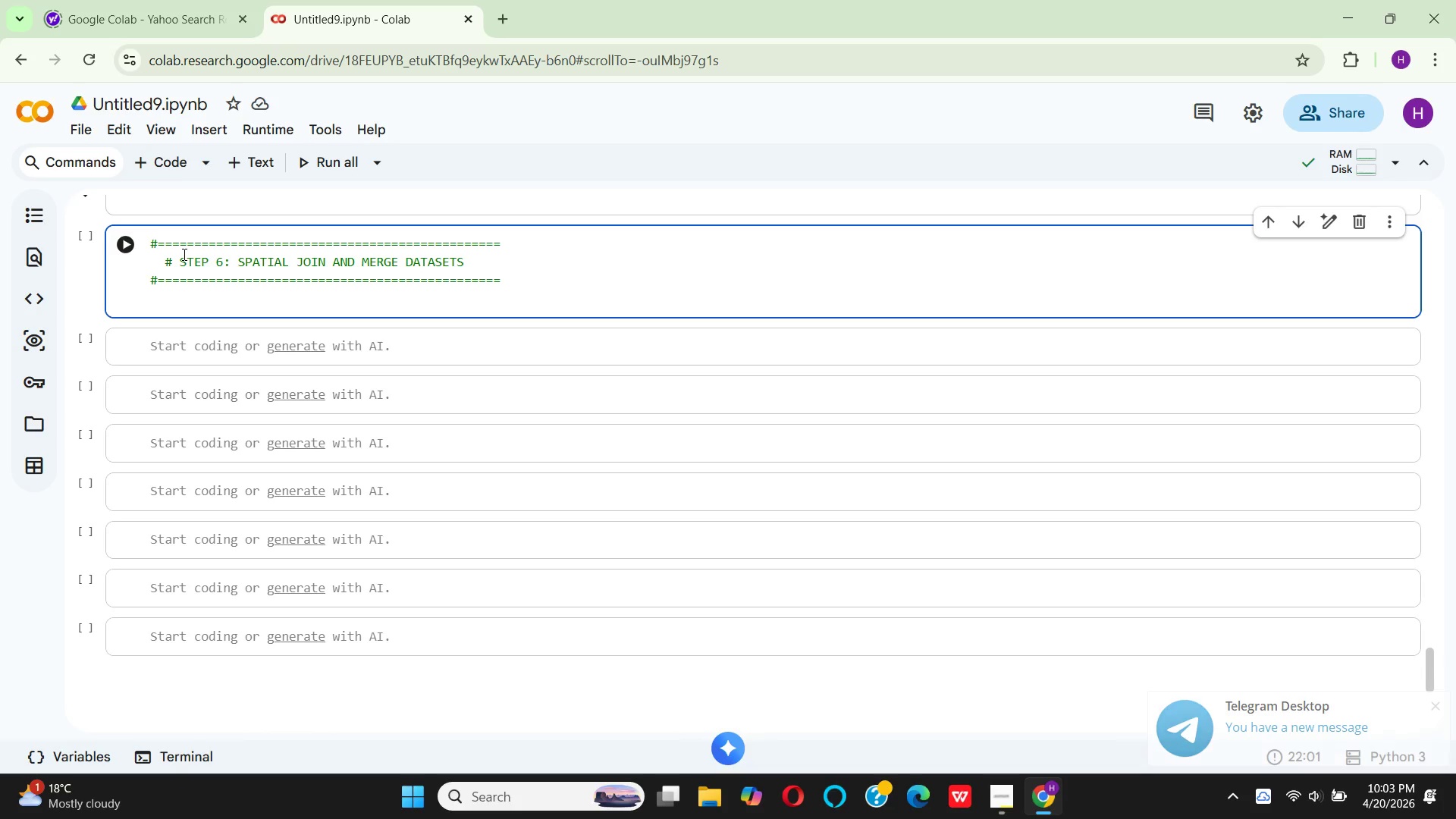 
type(de)
 